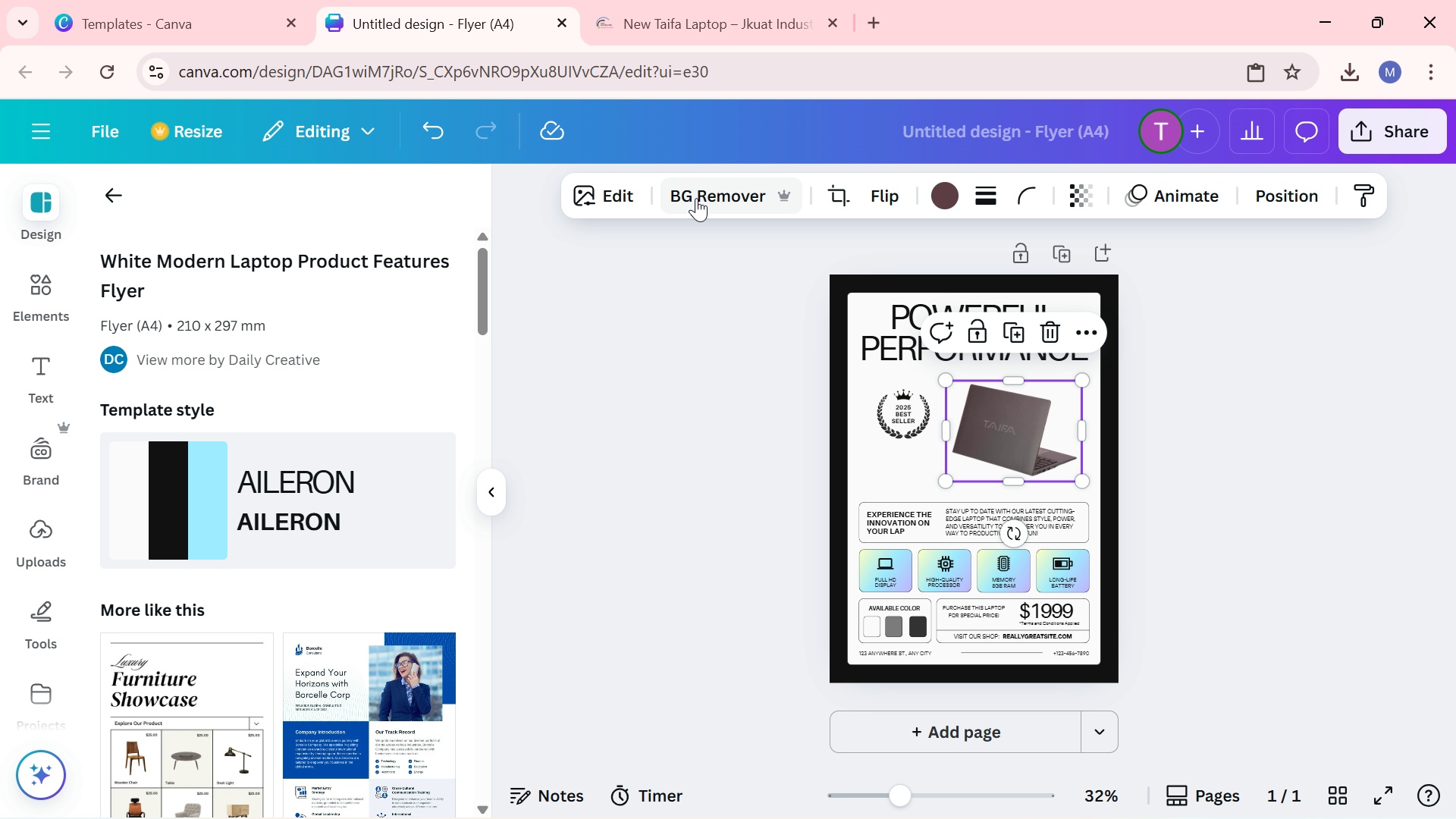 
left_click([698, 198])
 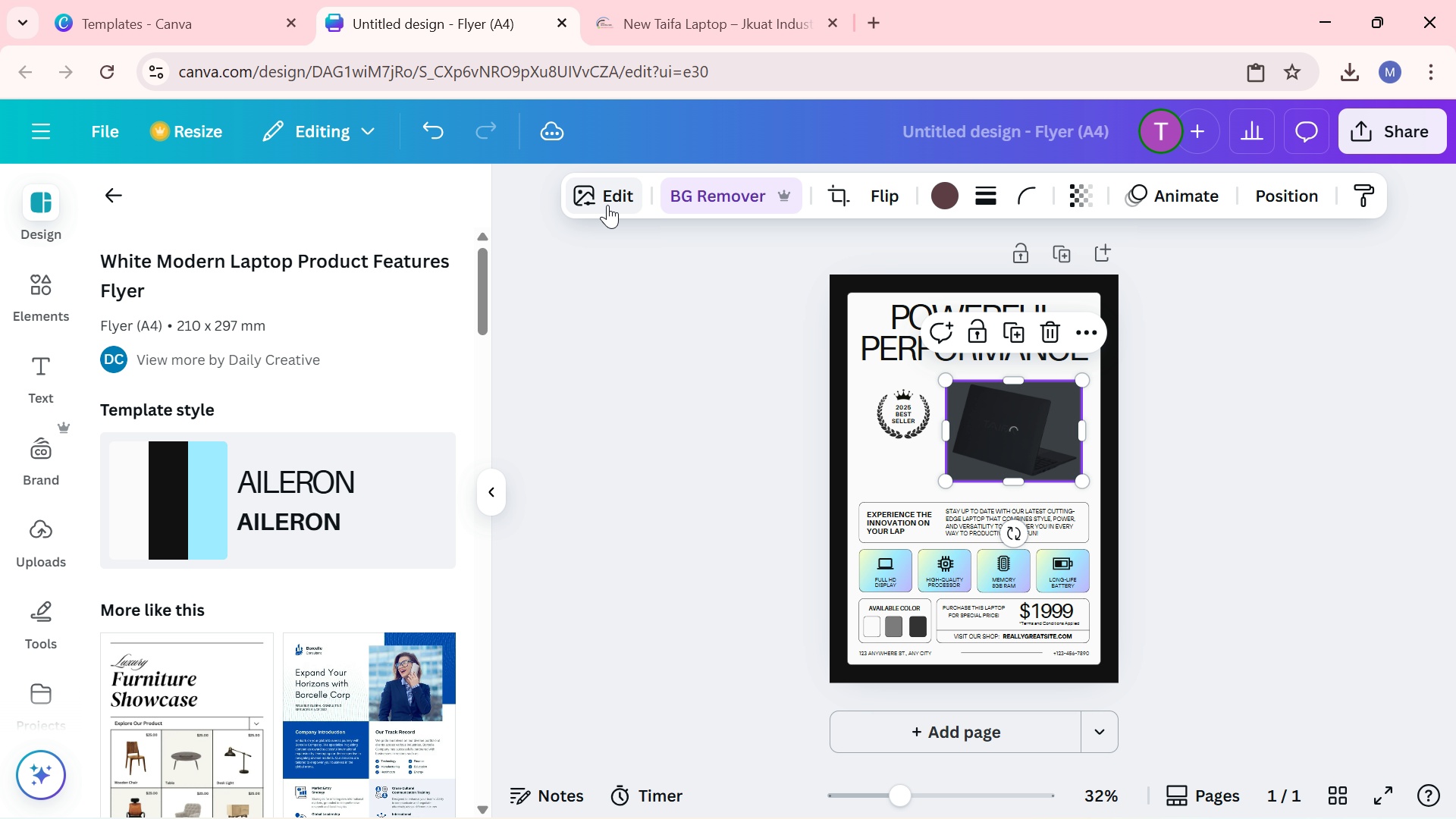 
wait(7.79)
 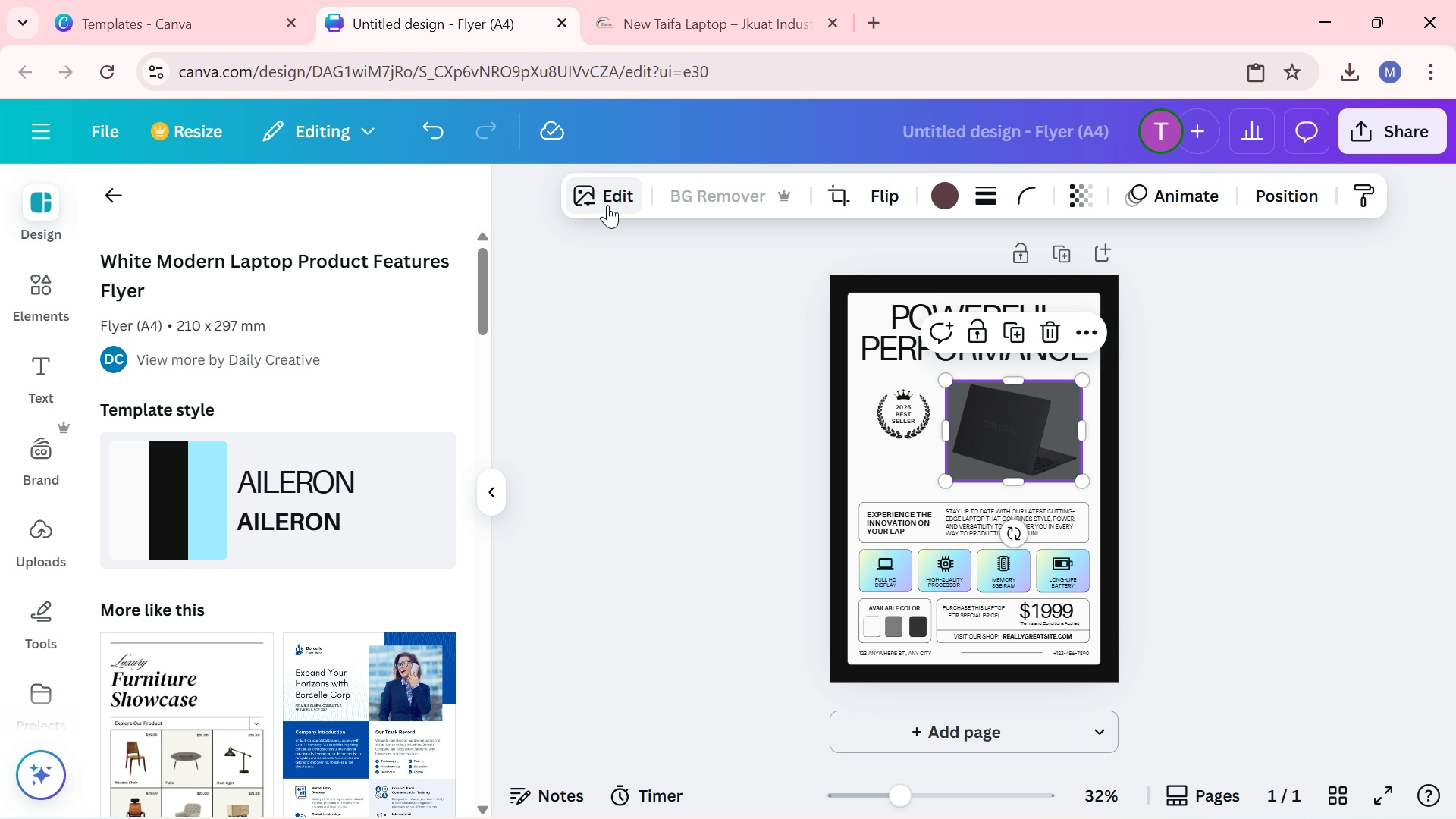 
left_click([607, 205])
 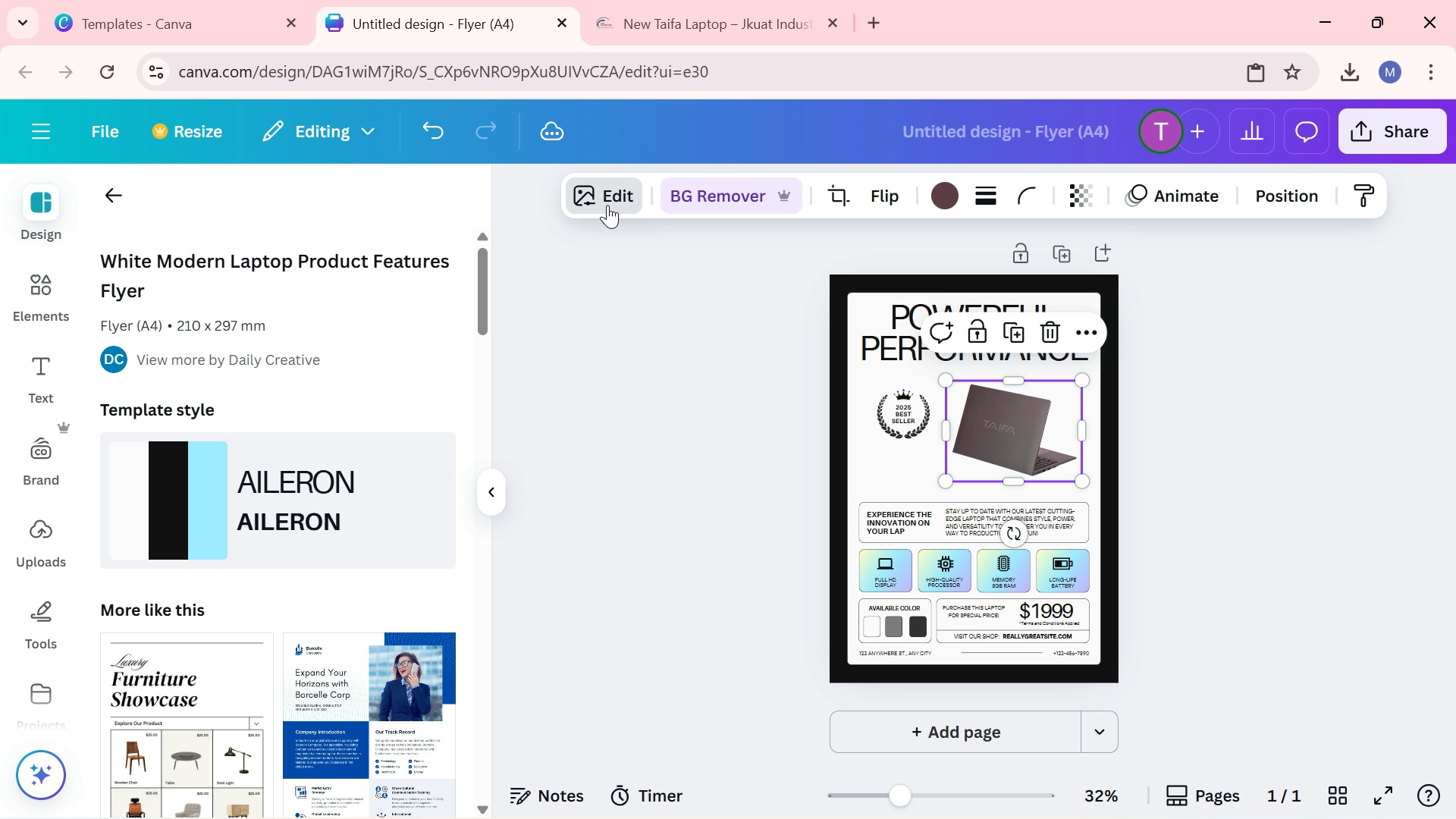 
left_click([607, 205])
 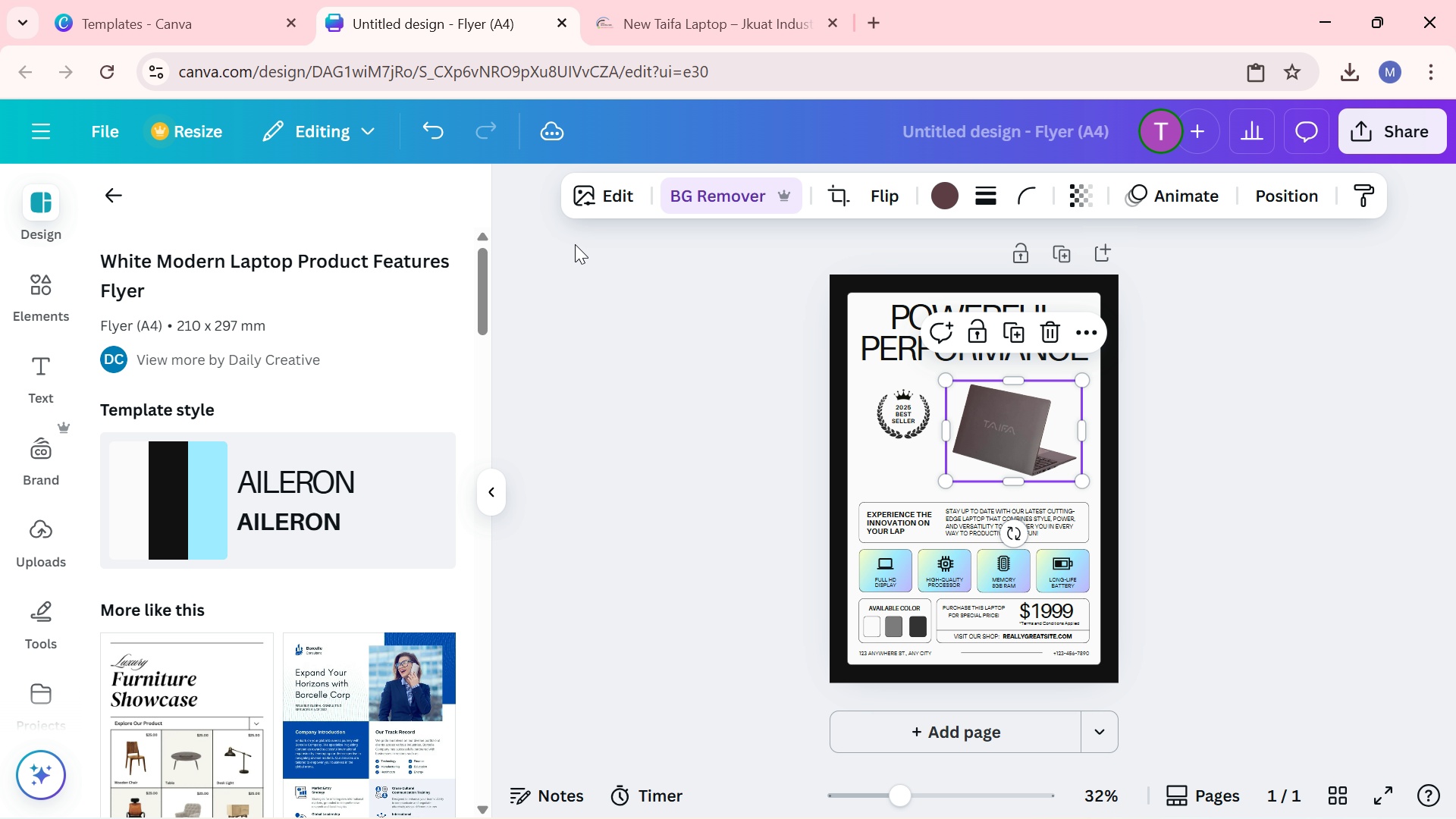 
left_click([600, 203])
 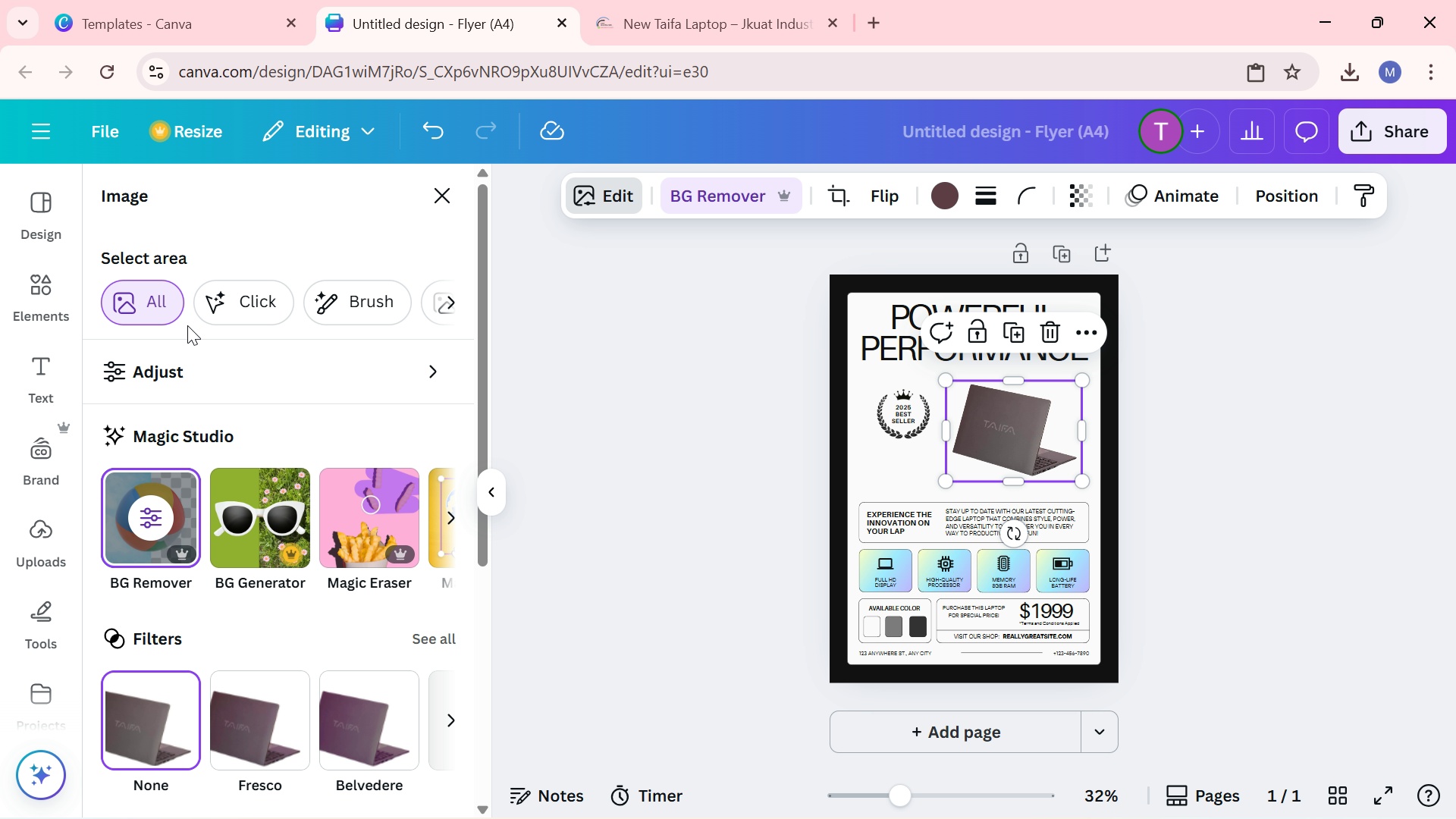 
left_click([155, 369])
 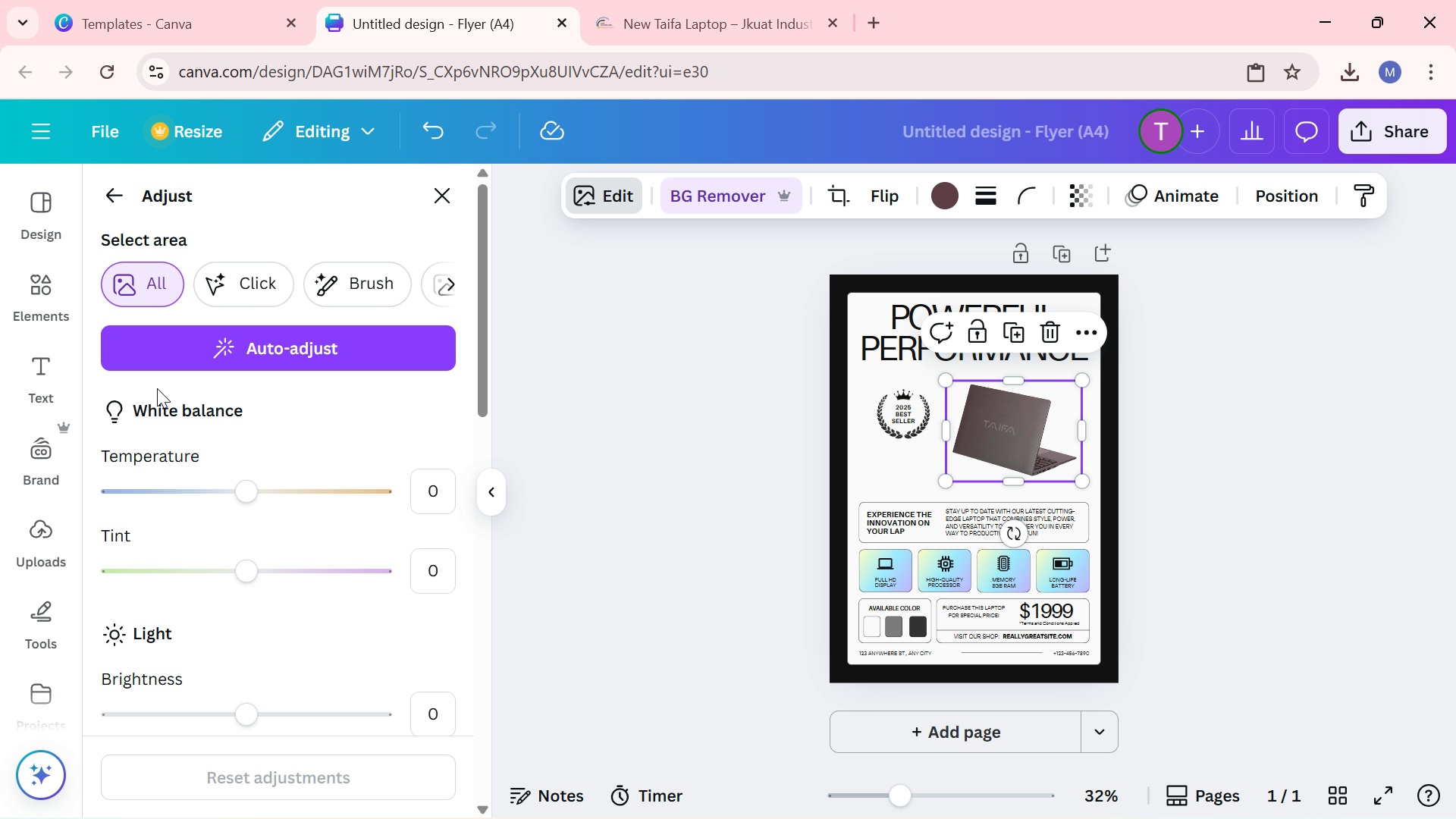 
left_click([180, 353])
 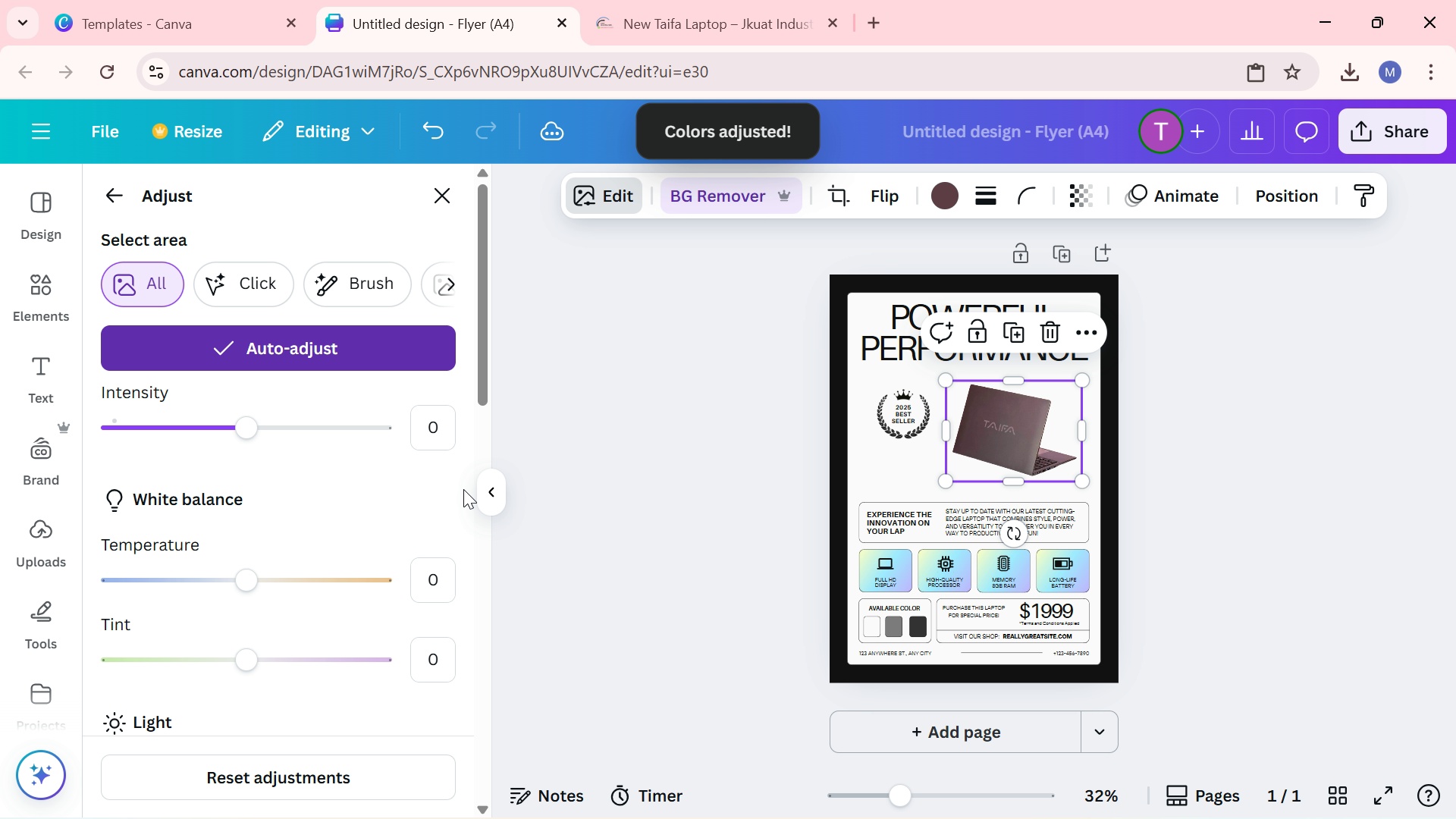 
wait(6.01)
 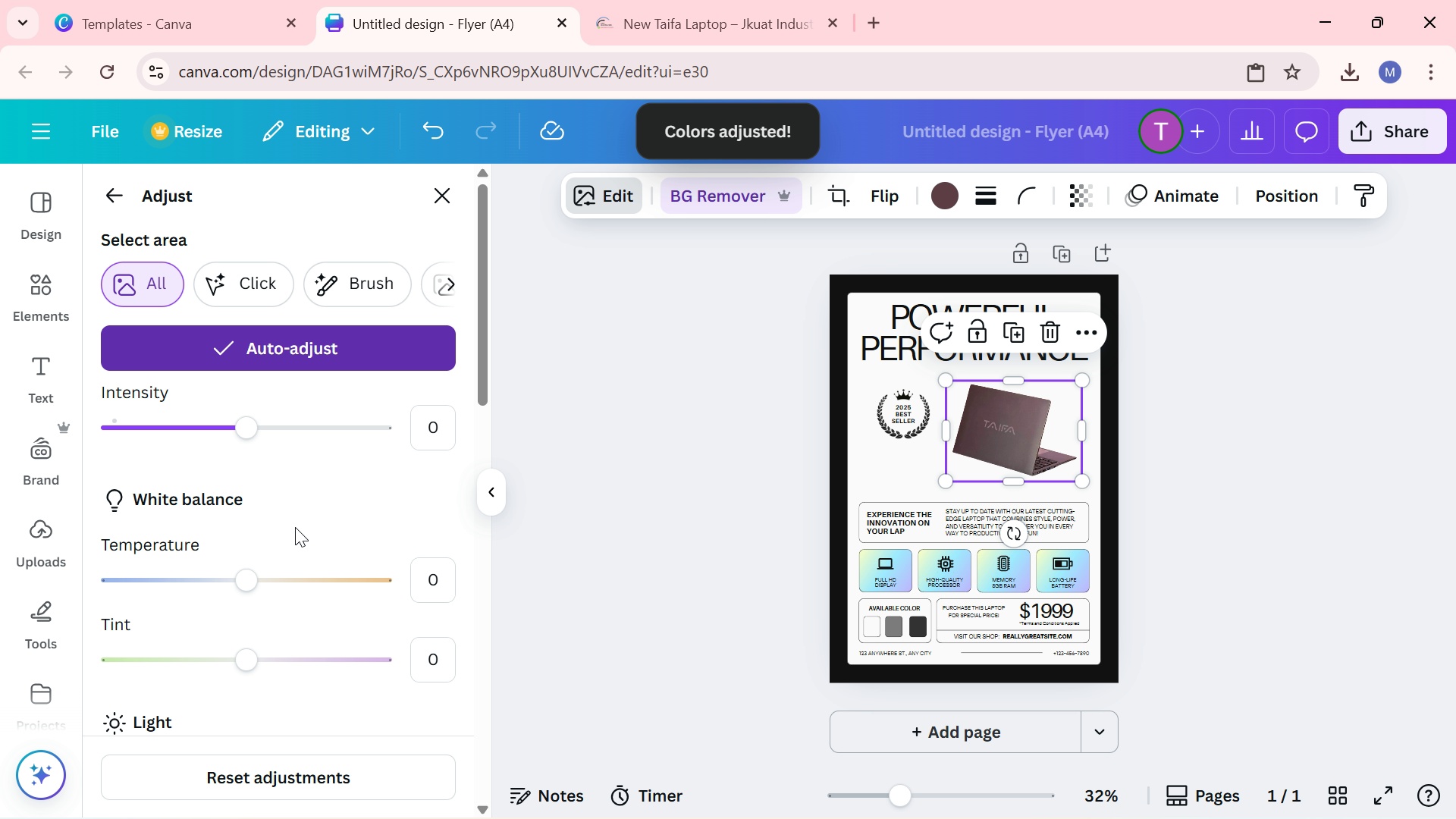 
left_click_drag(start_coordinate=[255, 431], to_coordinate=[151, 472])
 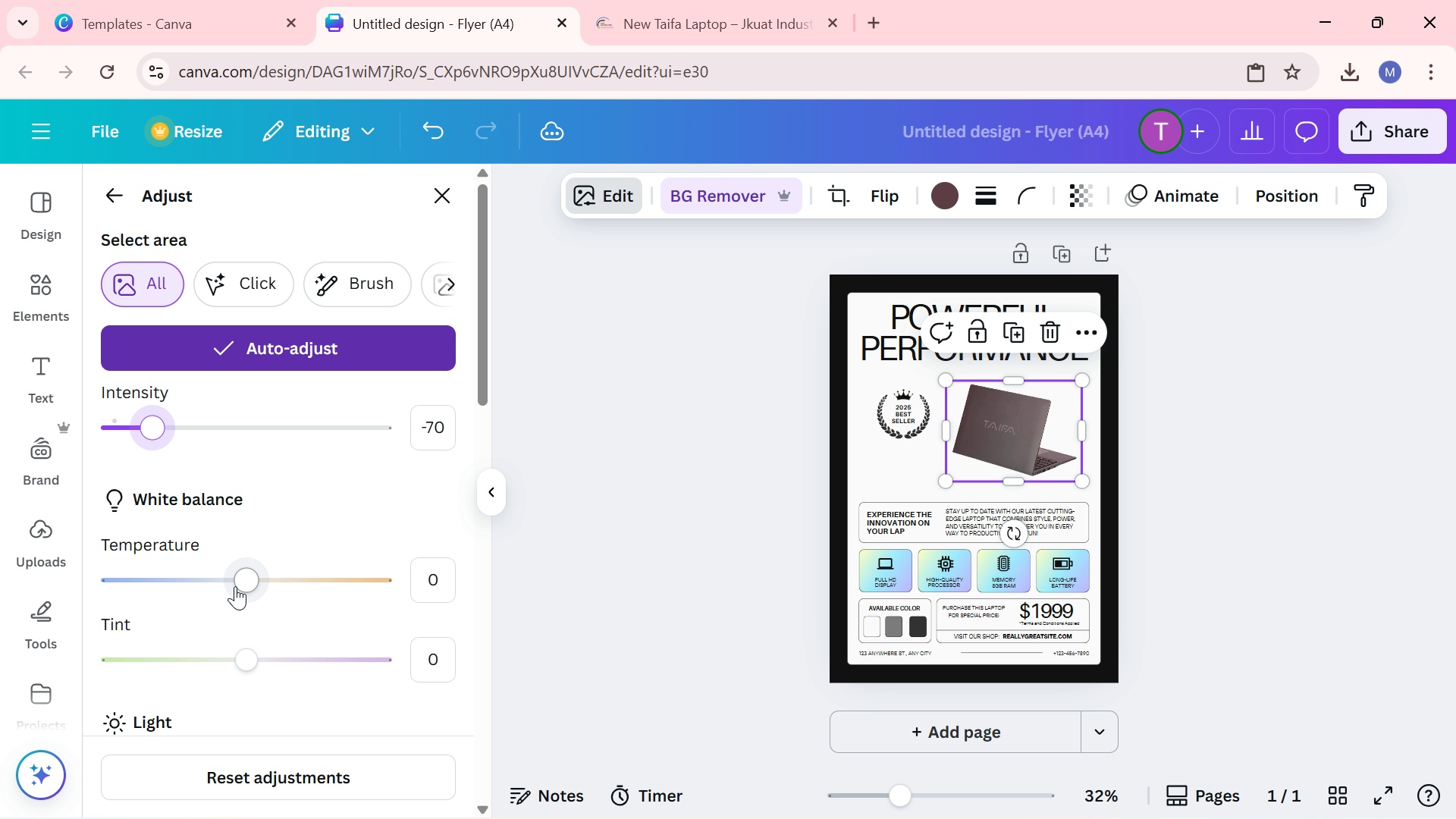 
left_click_drag(start_coordinate=[238, 586], to_coordinate=[211, 581])
 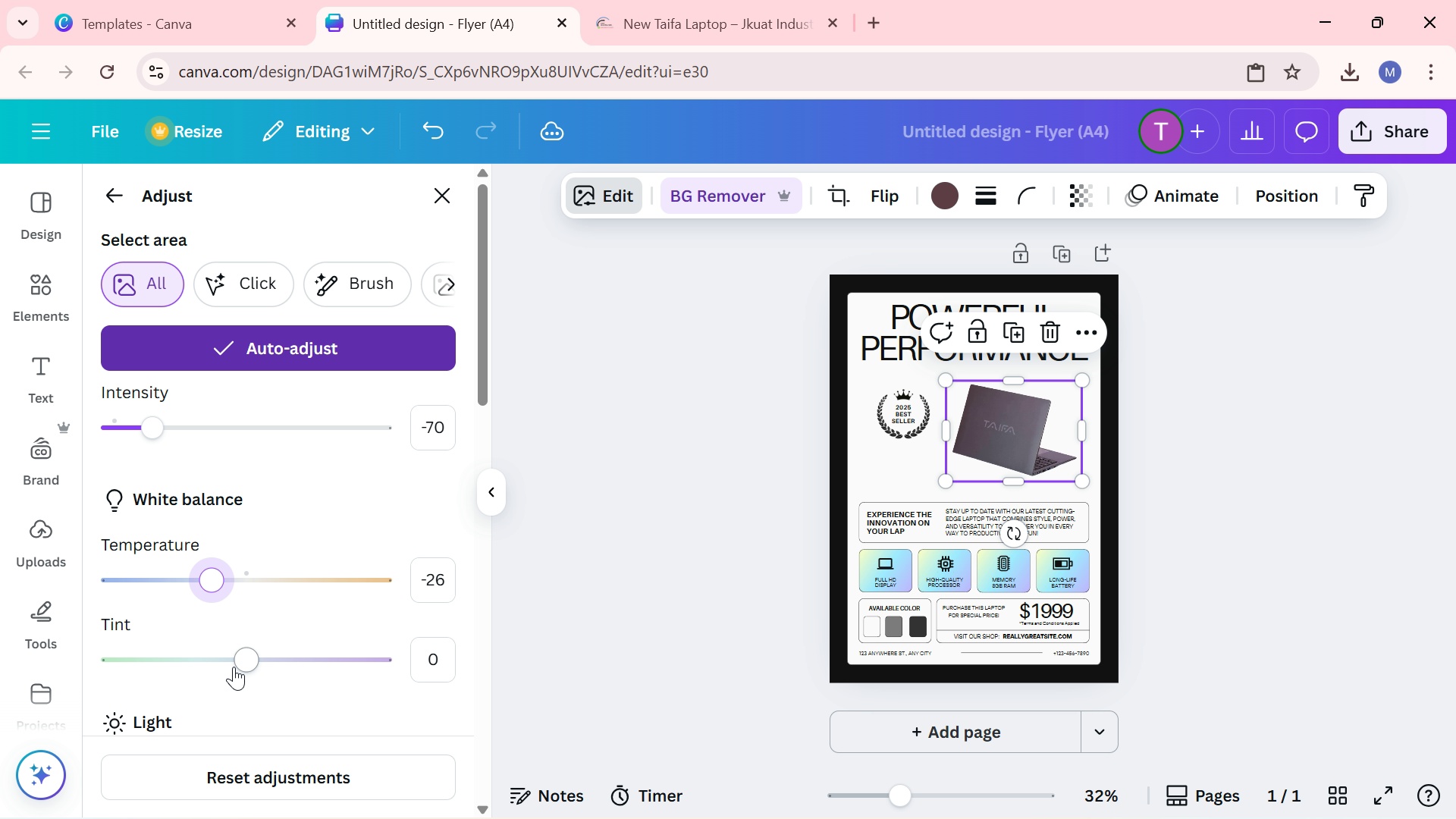 
left_click_drag(start_coordinate=[243, 662], to_coordinate=[271, 673])
 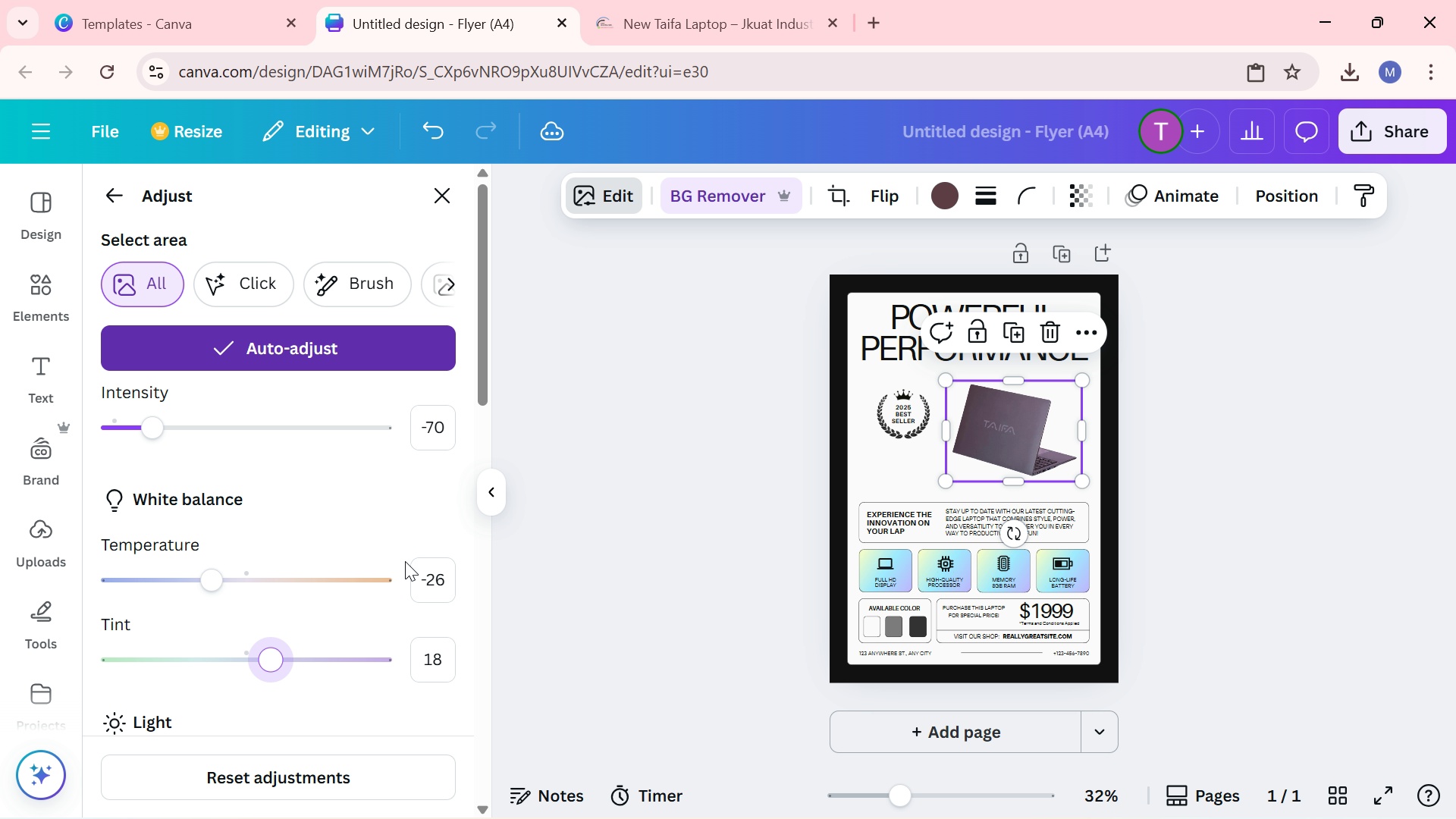 
scroll: coordinate [396, 566], scroll_direction: down, amount: 3.0
 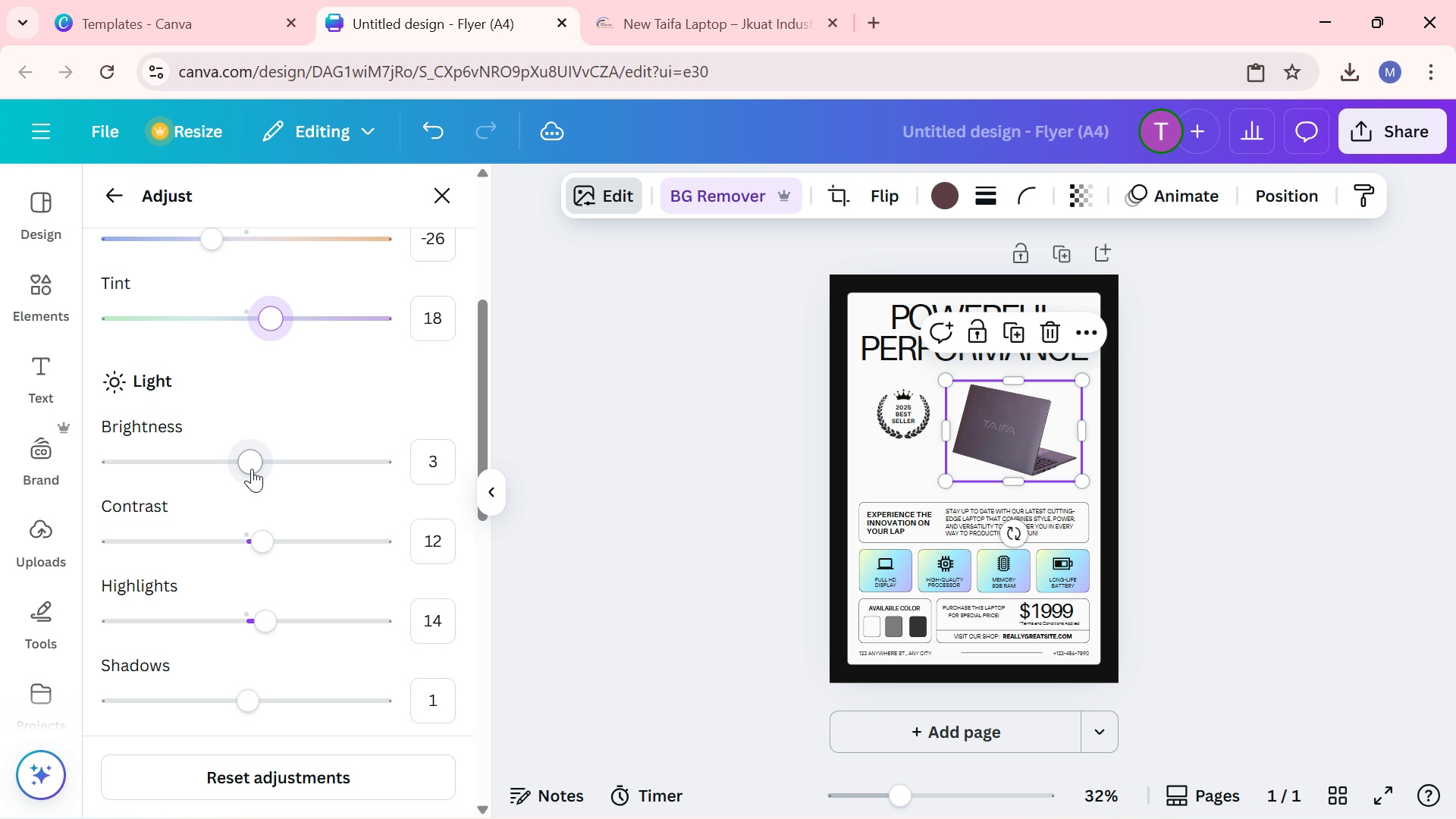 
left_click_drag(start_coordinate=[252, 468], to_coordinate=[233, 466])
 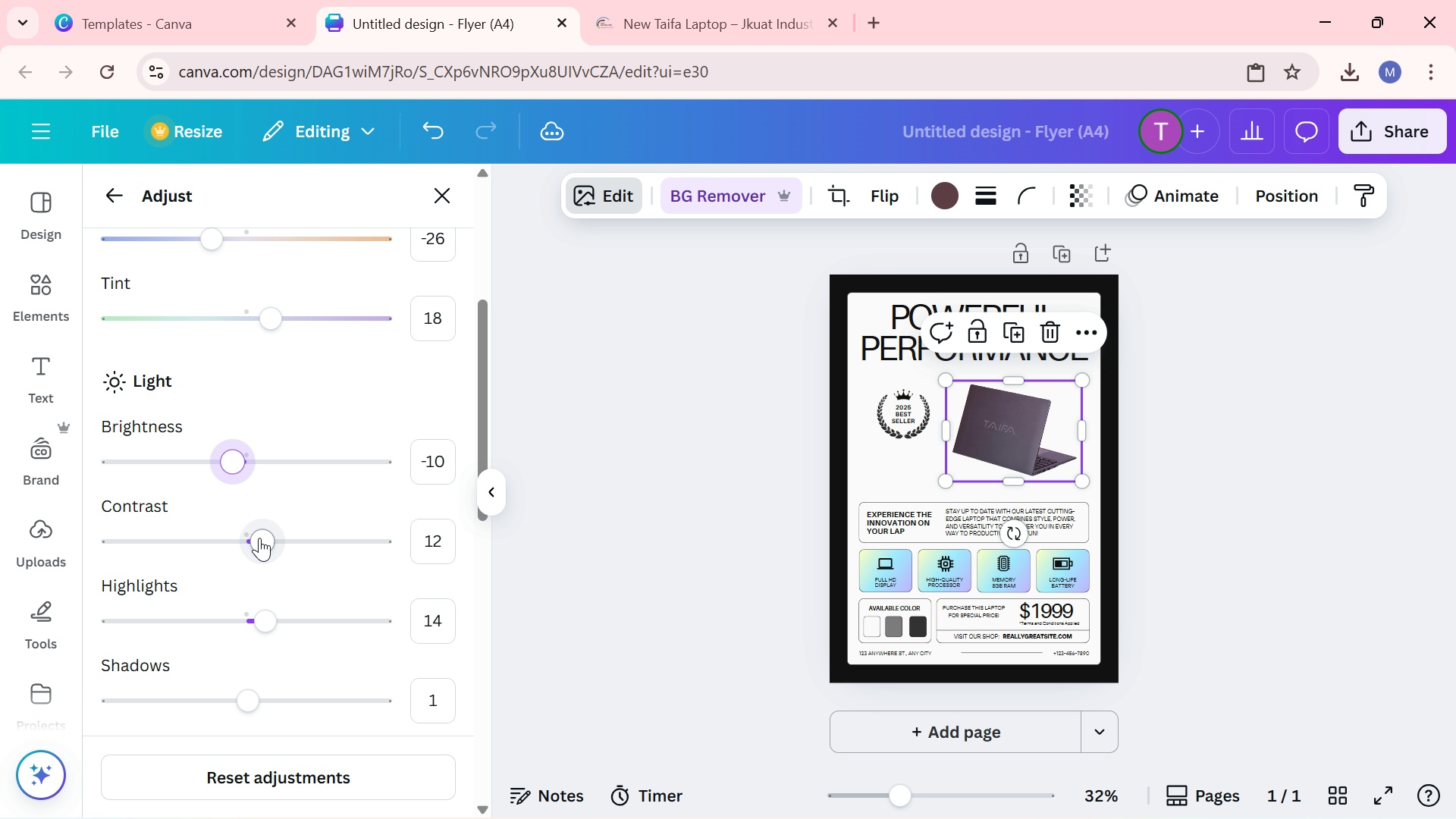 
left_click_drag(start_coordinate=[259, 538], to_coordinate=[312, 542])
 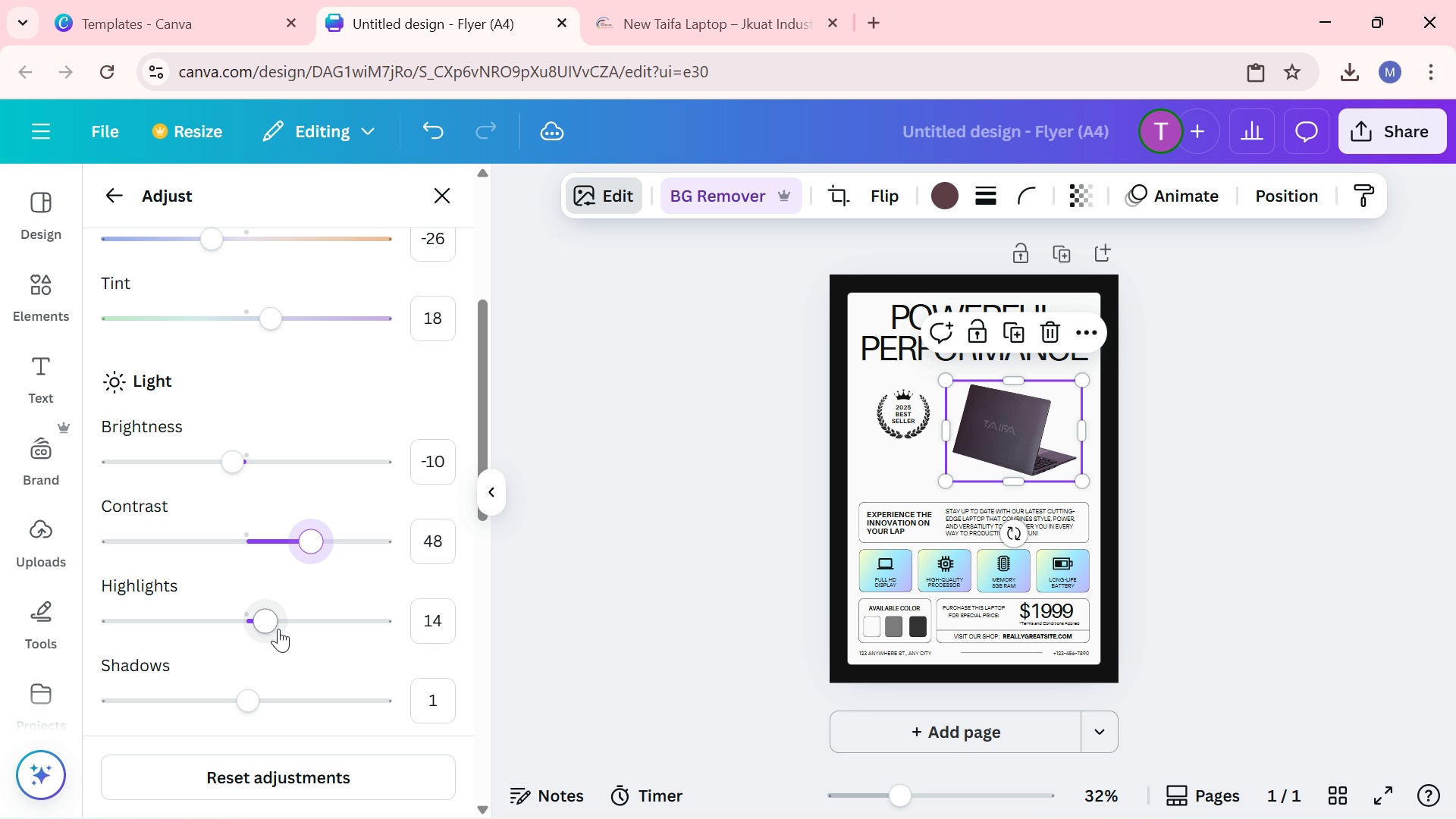 
left_click_drag(start_coordinate=[273, 627], to_coordinate=[315, 622])
 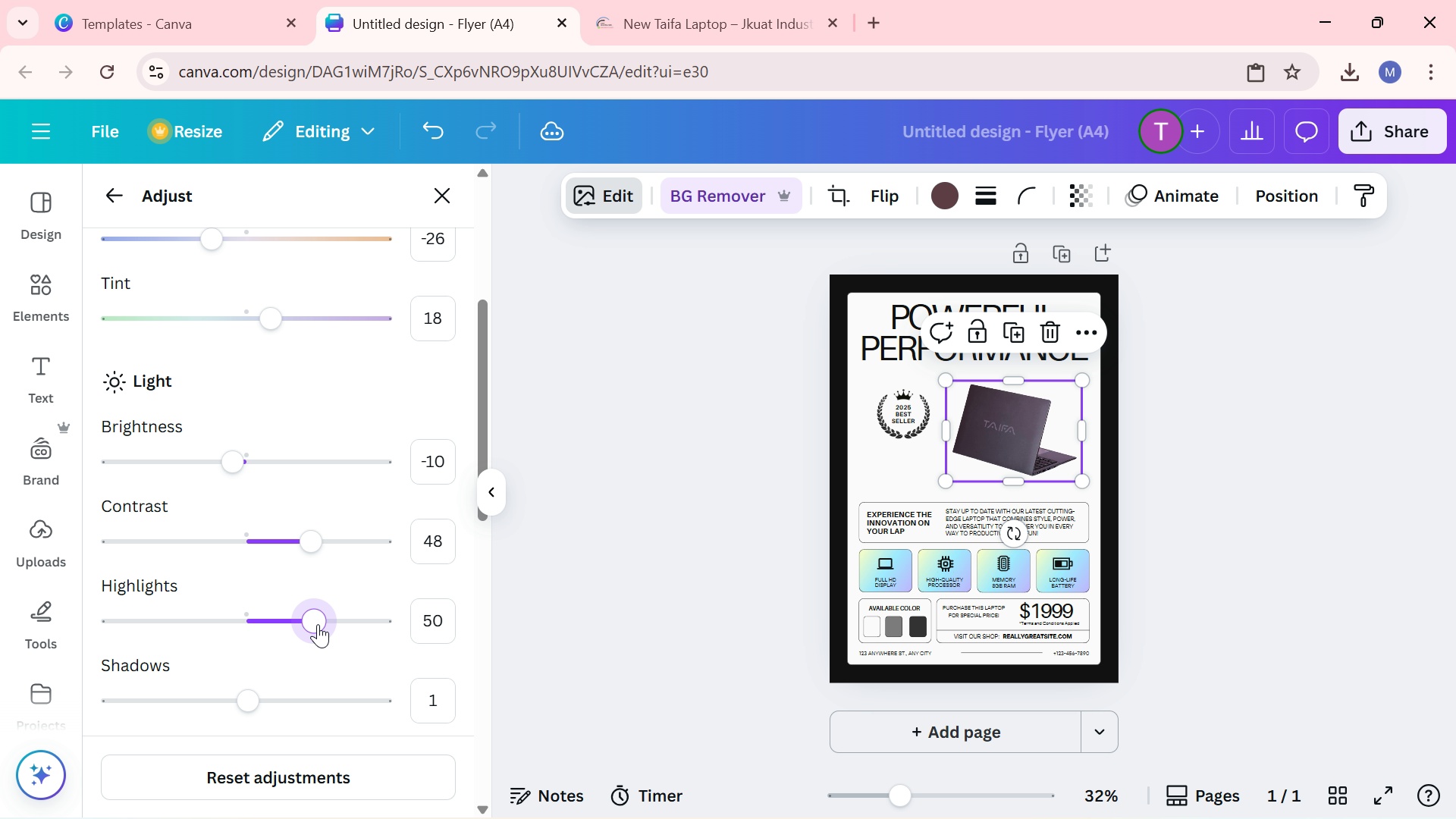 
scroll: coordinate [318, 624], scroll_direction: down, amount: 3.0
 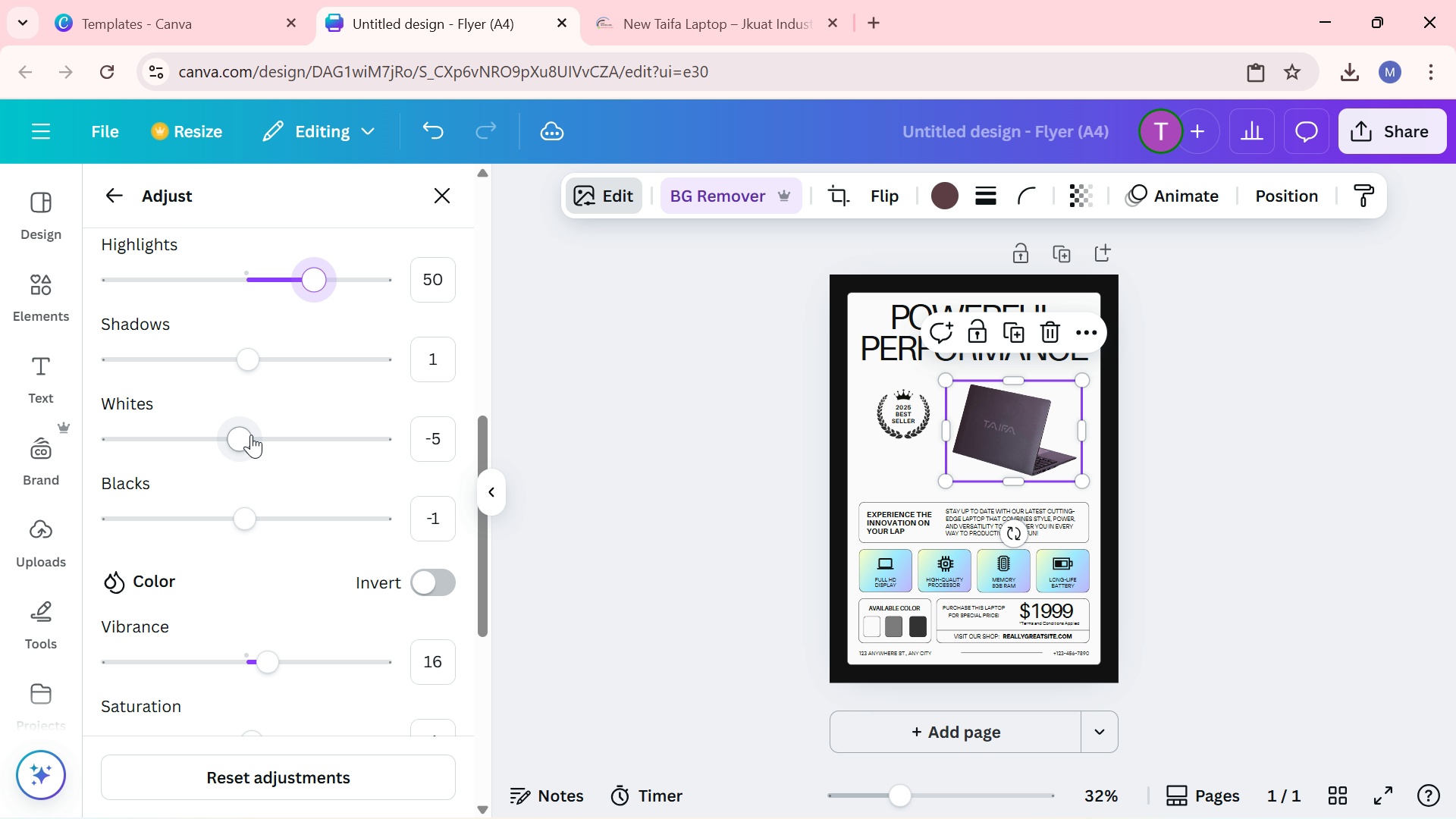 
left_click_drag(start_coordinate=[241, 434], to_coordinate=[182, 425])
 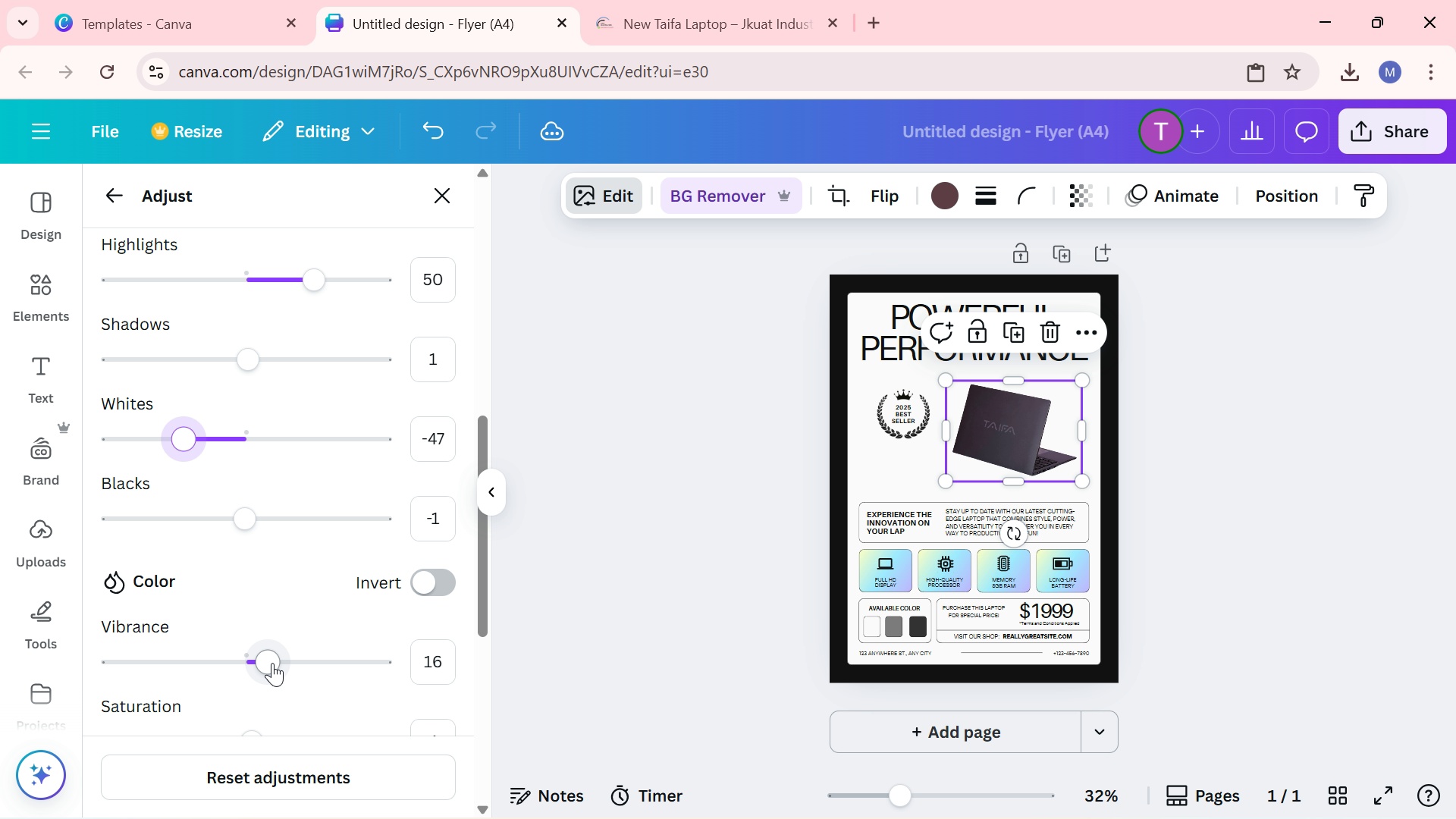 
left_click_drag(start_coordinate=[273, 663], to_coordinate=[359, 660])
 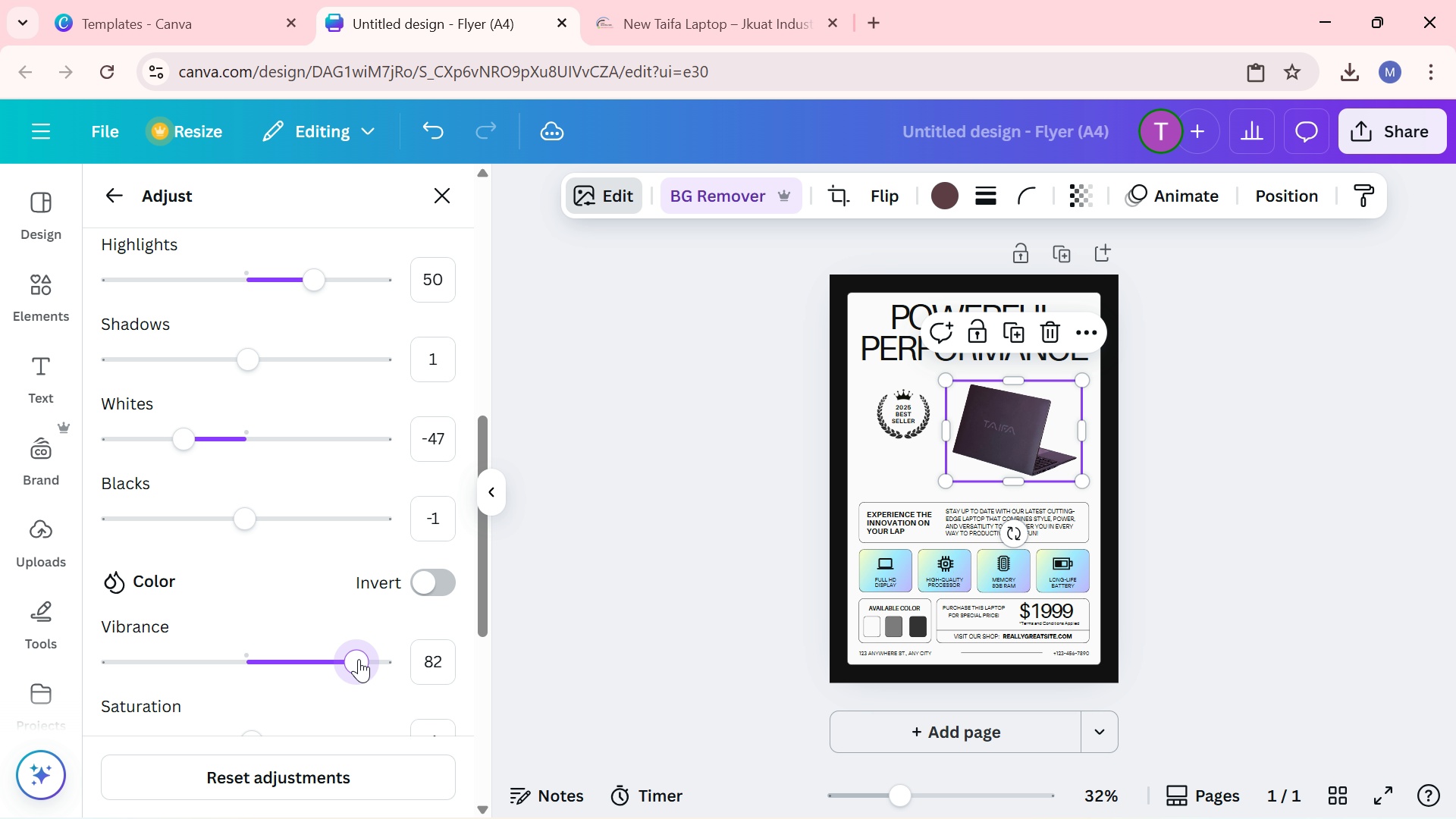 
scroll: coordinate [359, 659], scroll_direction: down, amount: 1.0
 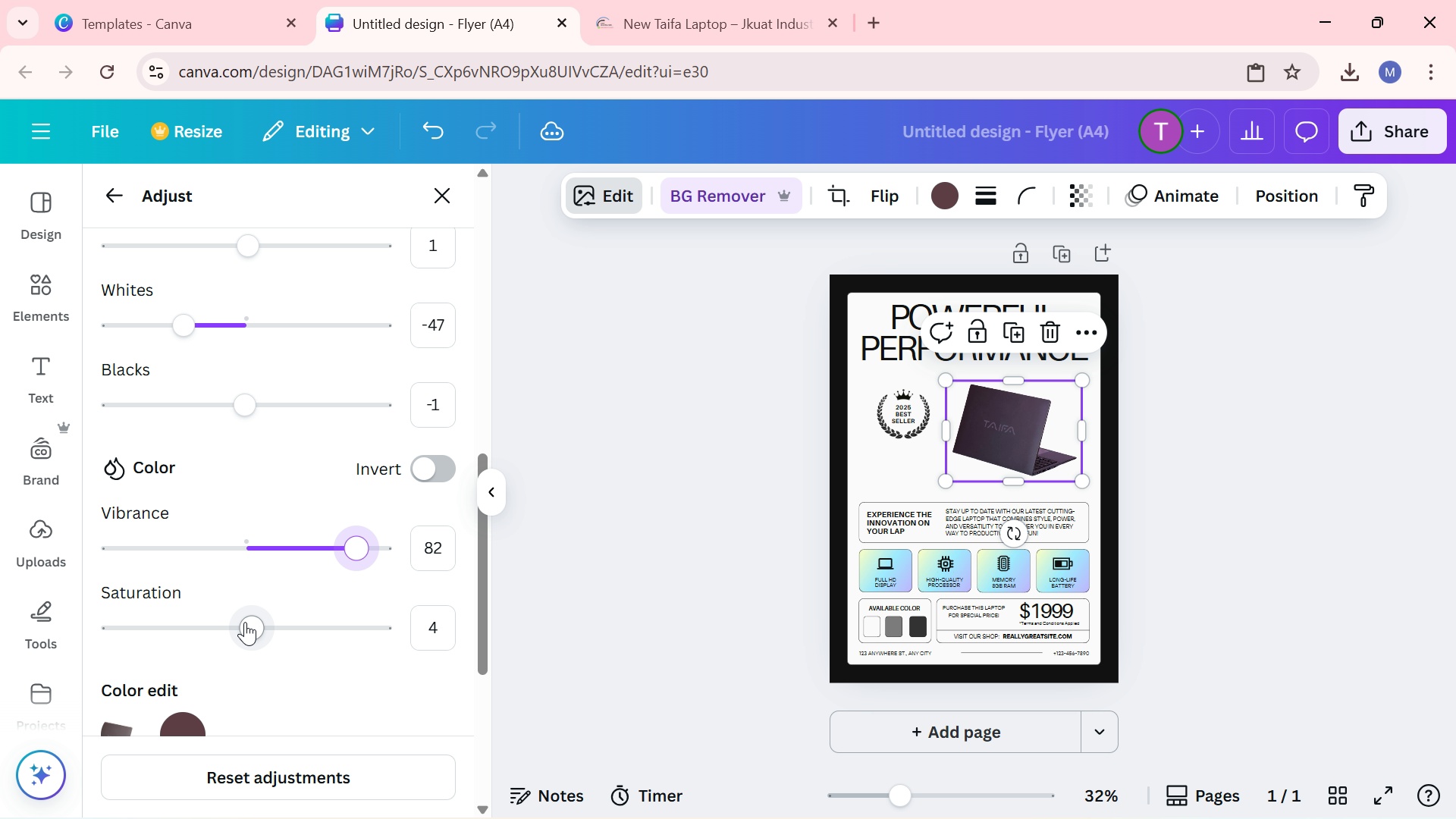 
left_click_drag(start_coordinate=[248, 622], to_coordinate=[206, 613])
 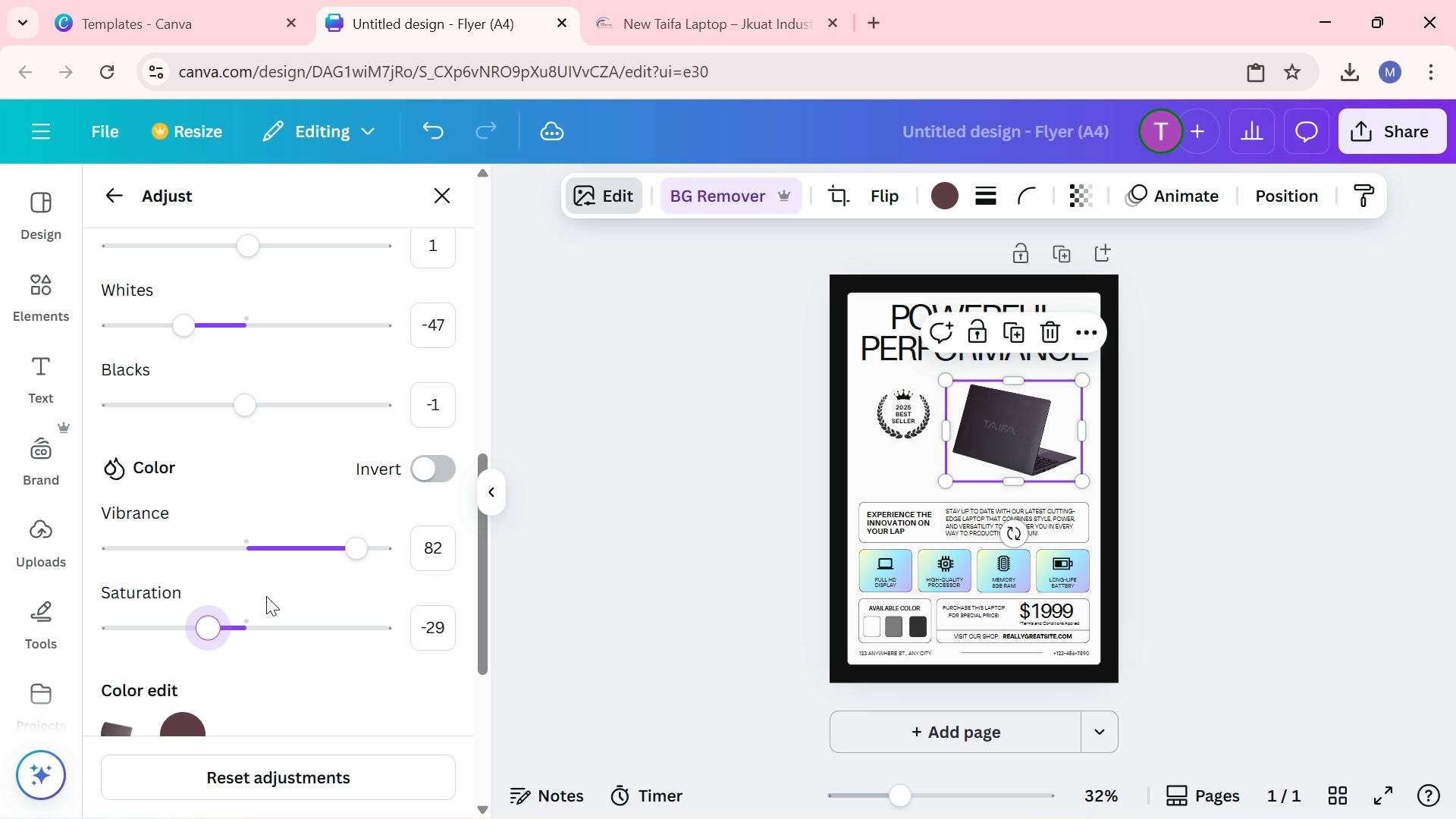 
scroll: coordinate [266, 596], scroll_direction: down, amount: 2.0
 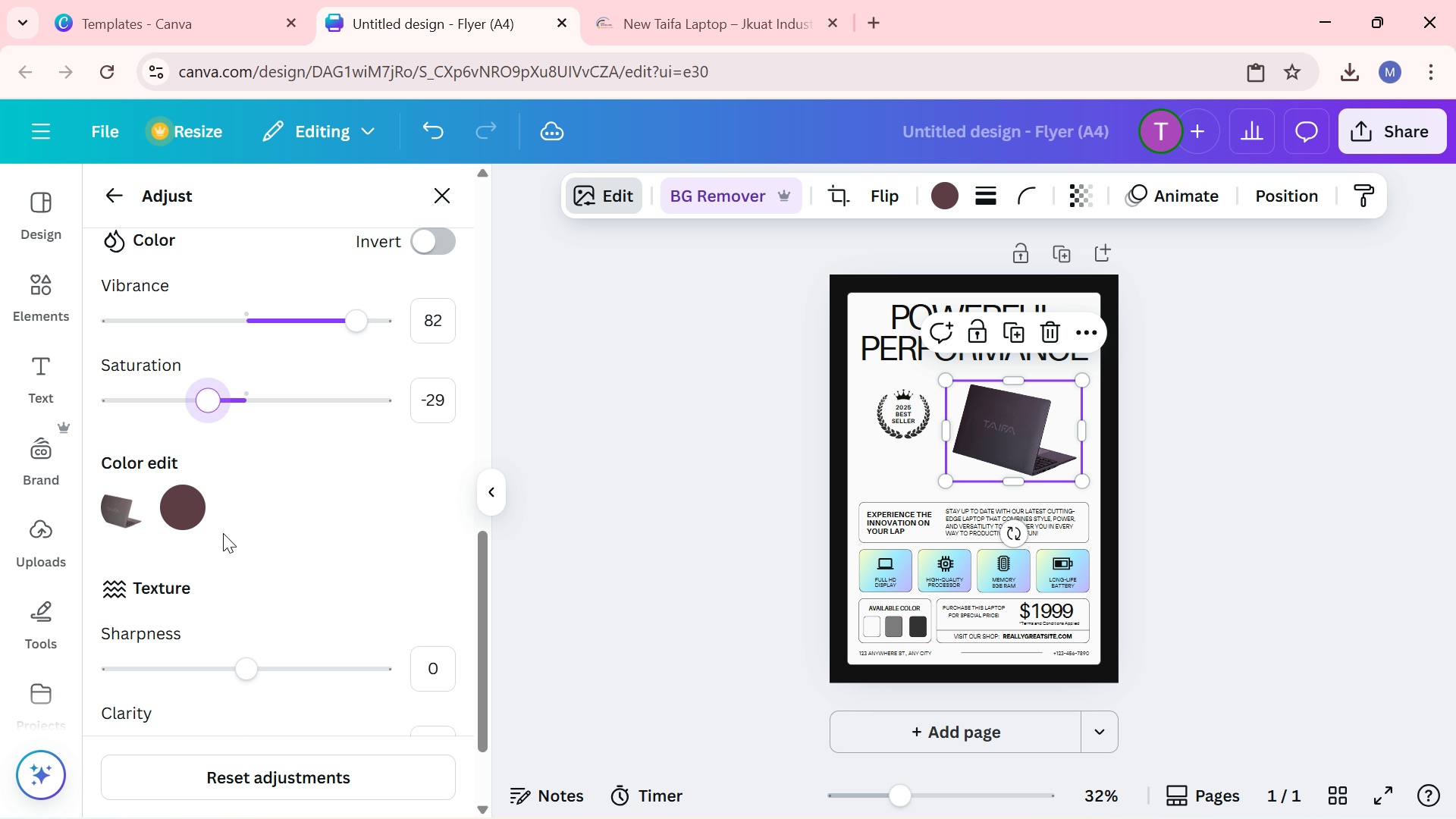 
mouse_move([174, 516])
 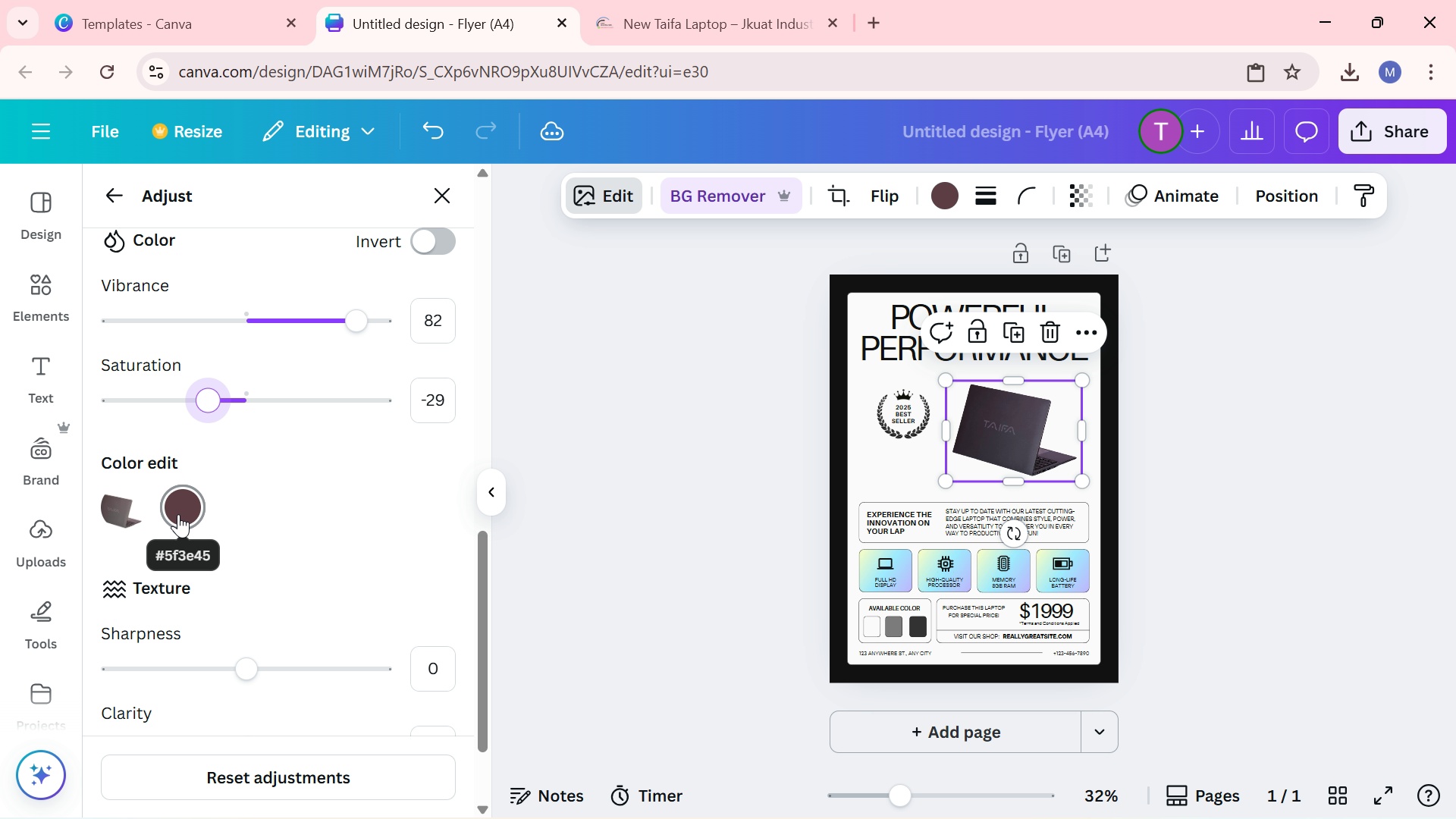 
left_click([178, 514])
 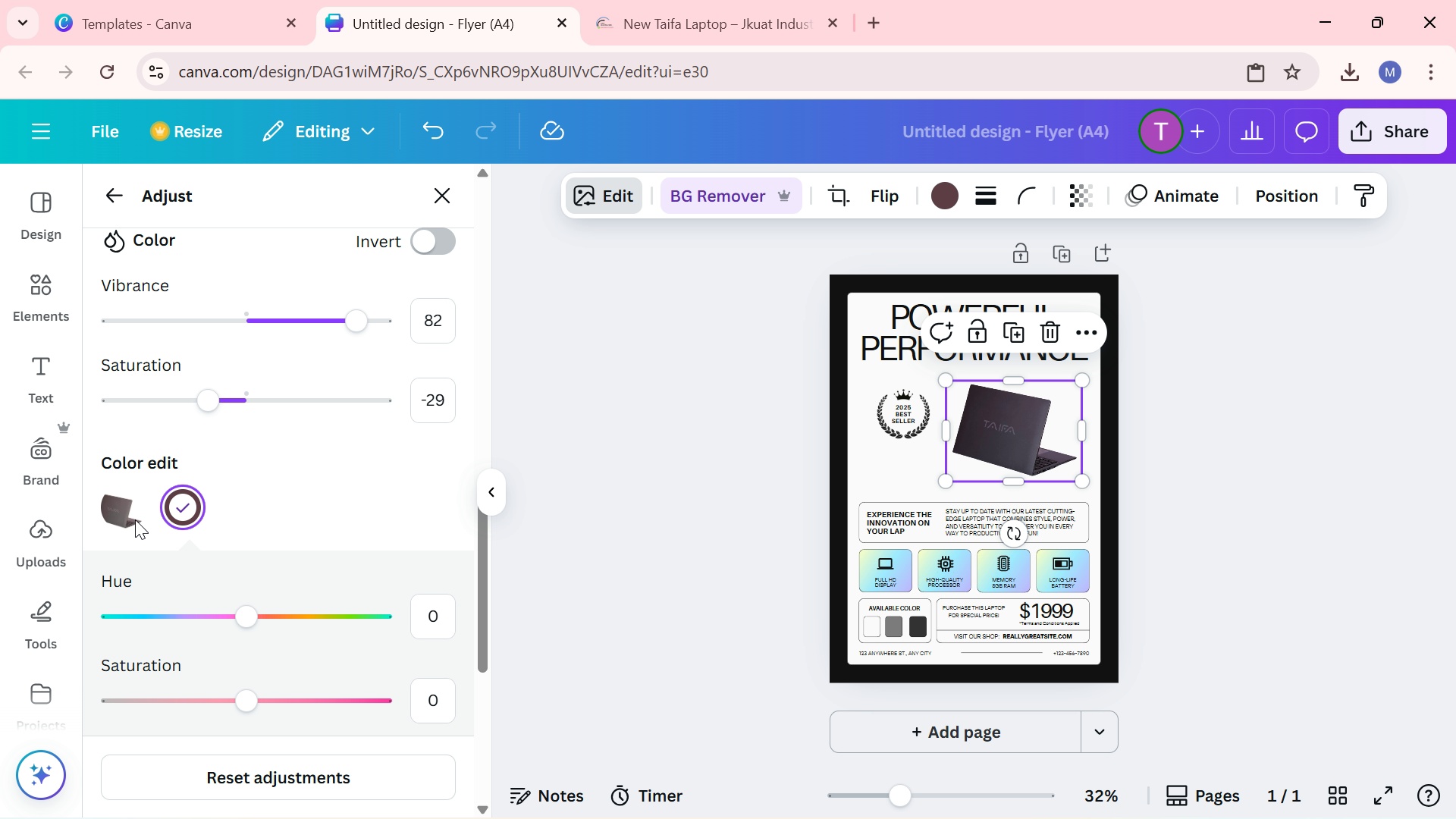 
left_click([115, 513])
 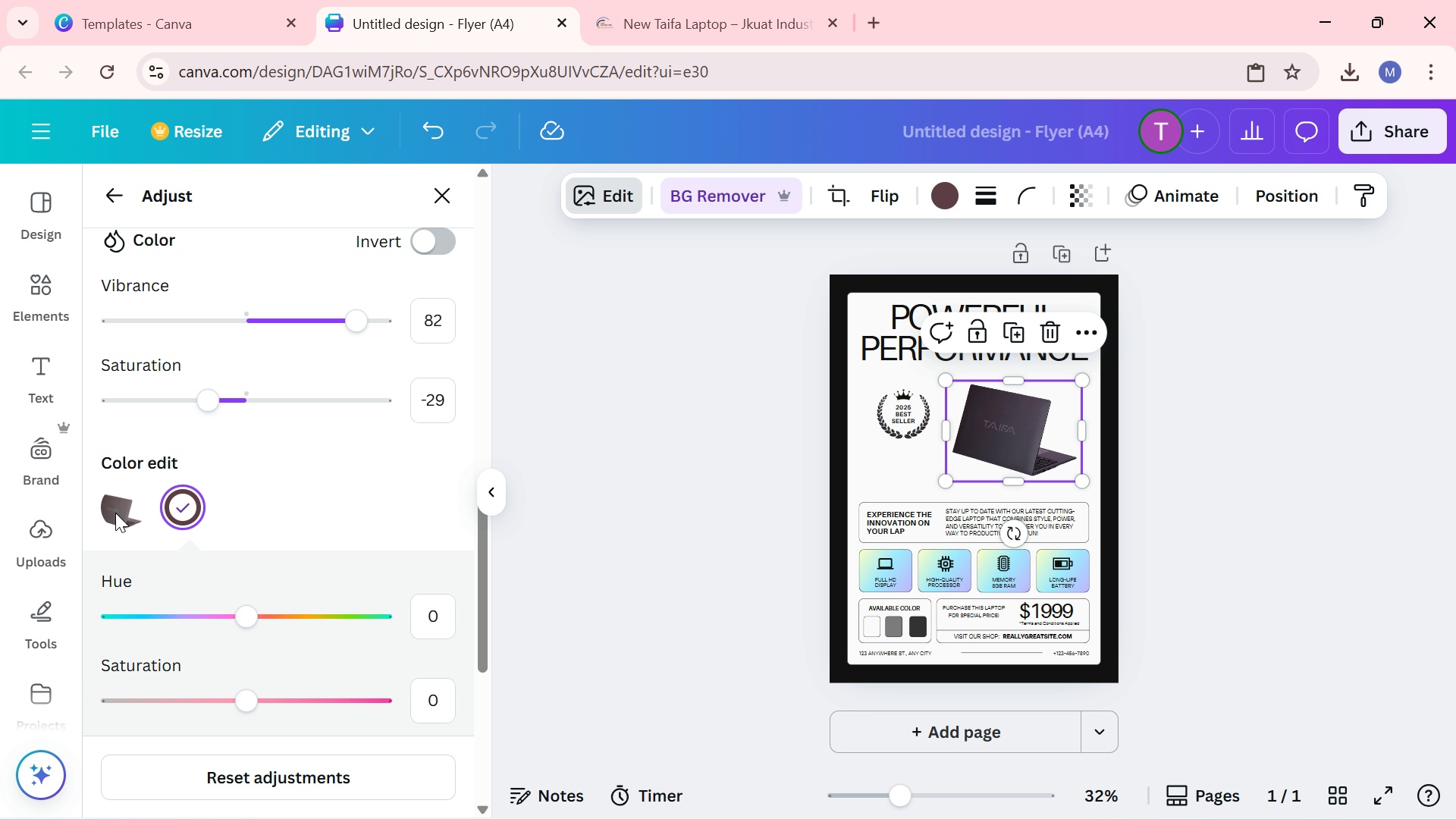 
double_click([115, 513])
 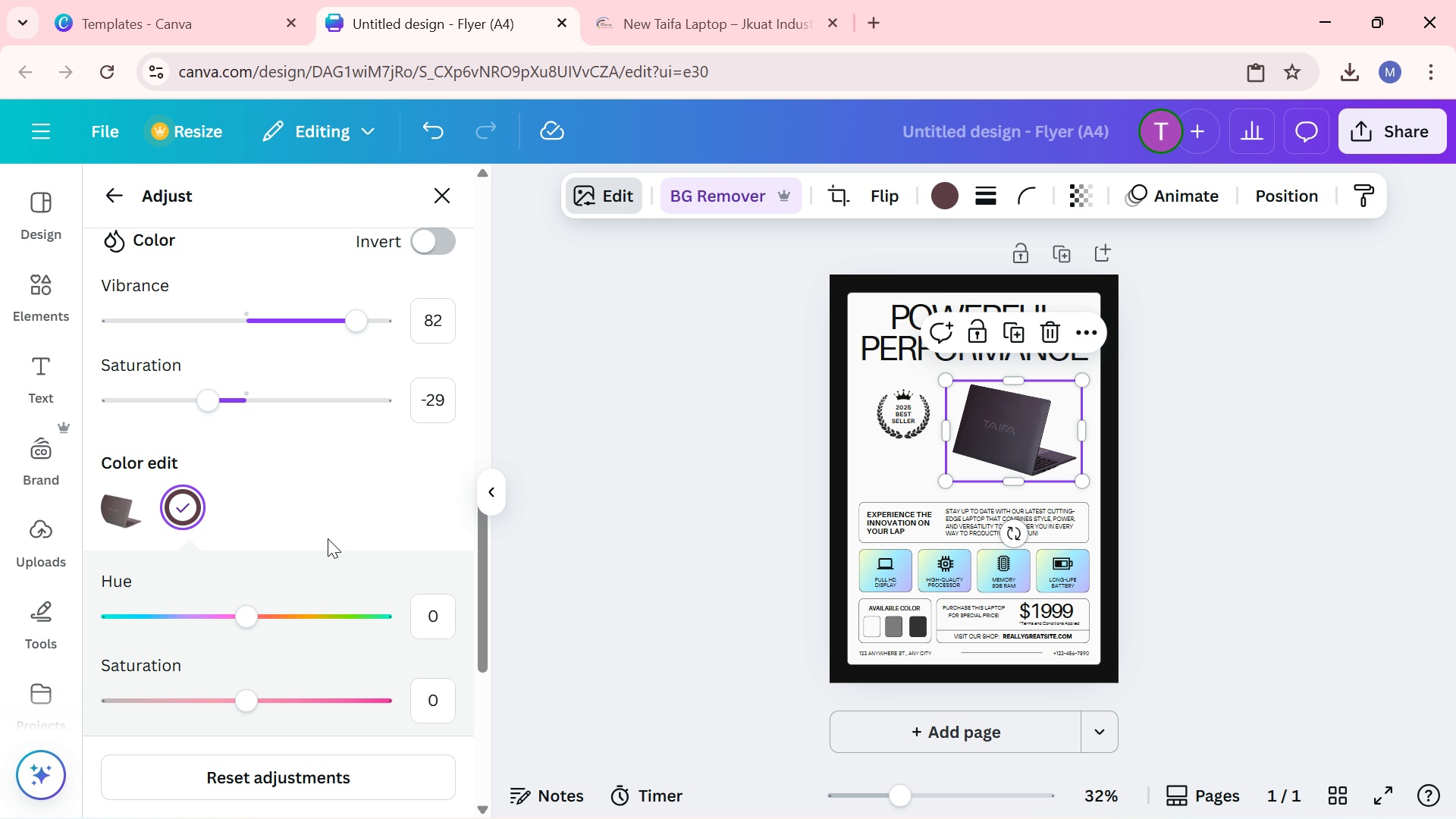 
left_click([322, 508])
 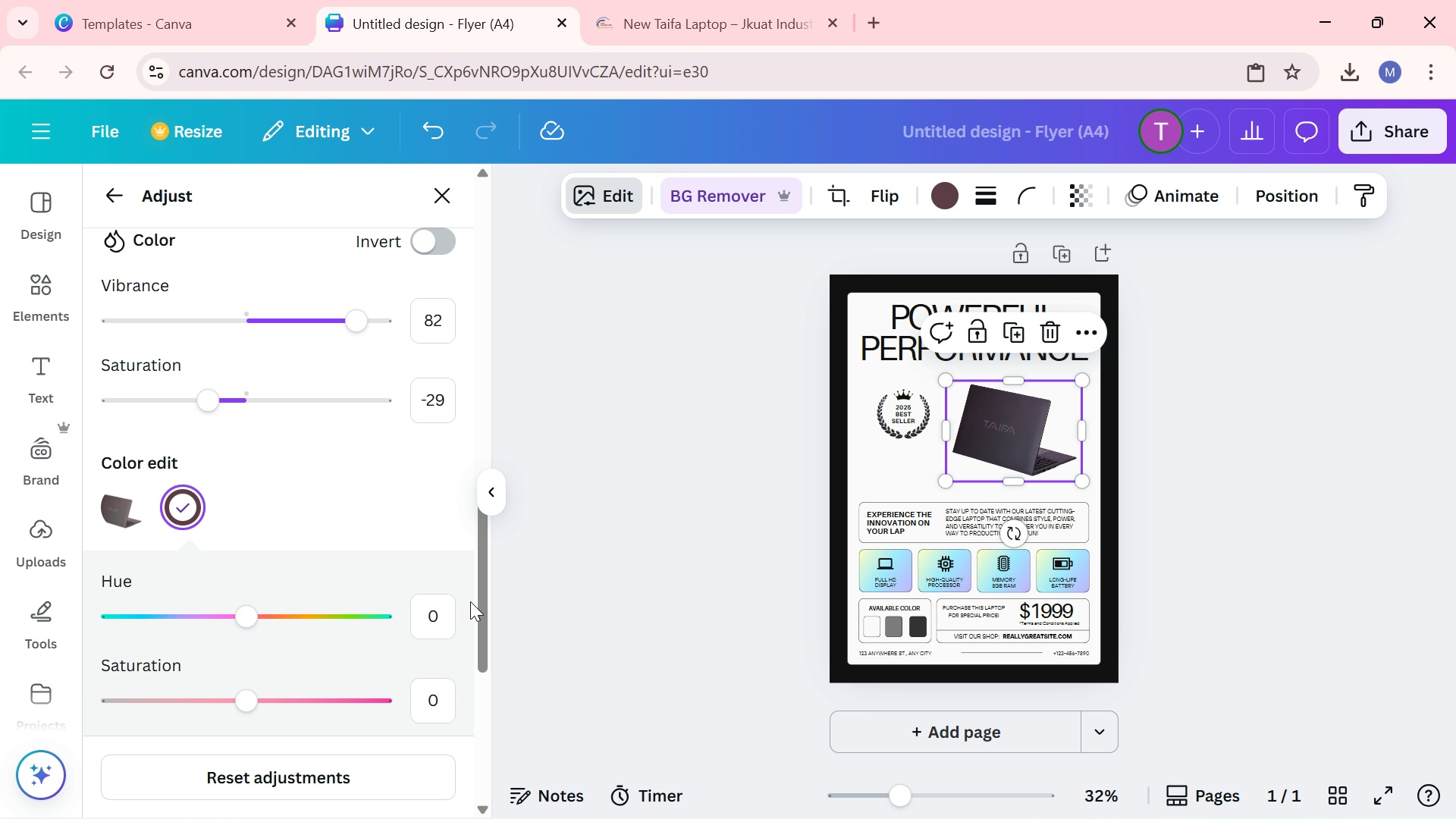 
left_click_drag(start_coordinate=[488, 598], to_coordinate=[476, 642])
 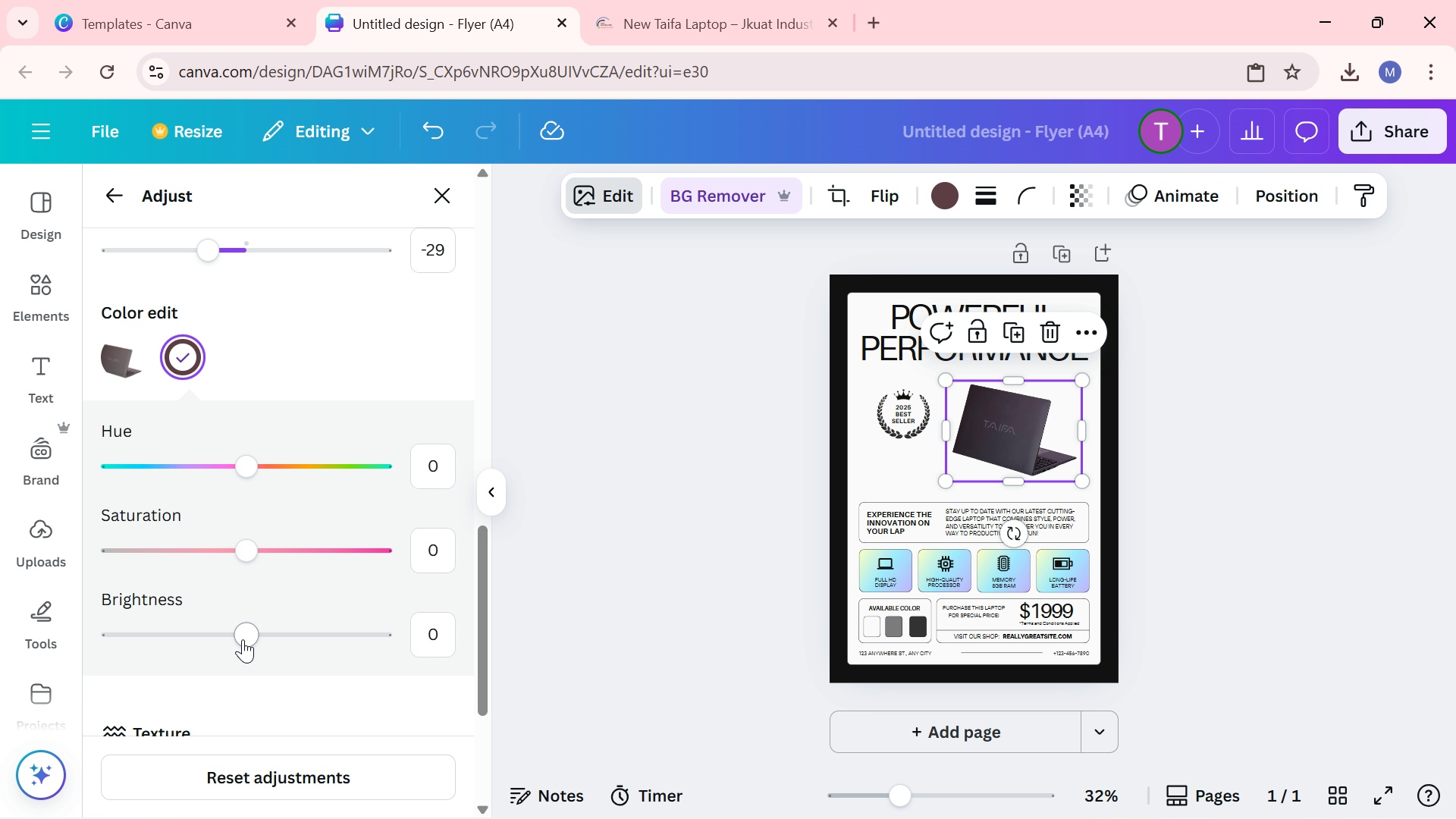 
left_click_drag(start_coordinate=[248, 639], to_coordinate=[376, 665])
 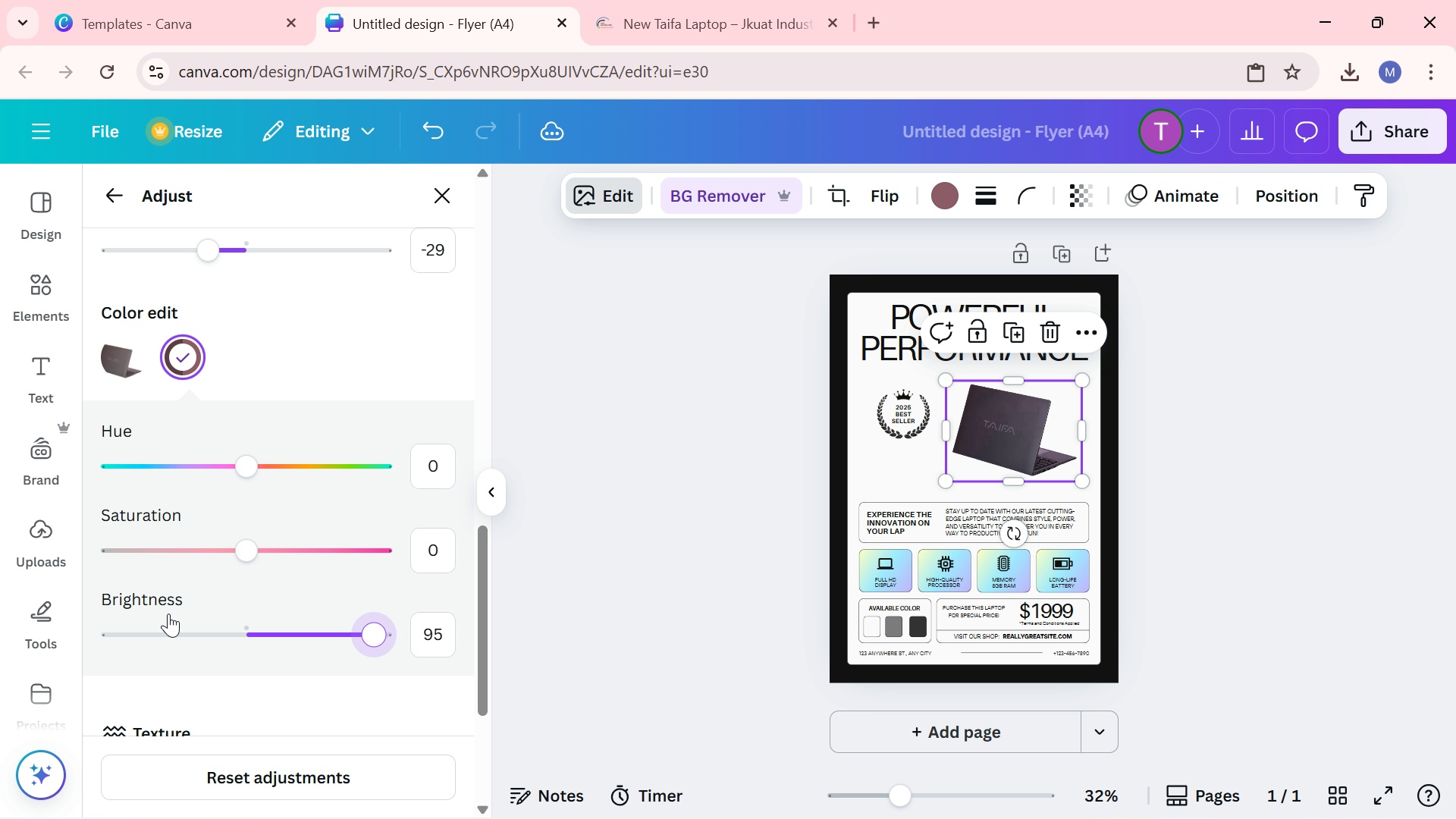 
scroll: coordinate [168, 613], scroll_direction: down, amount: 2.0
 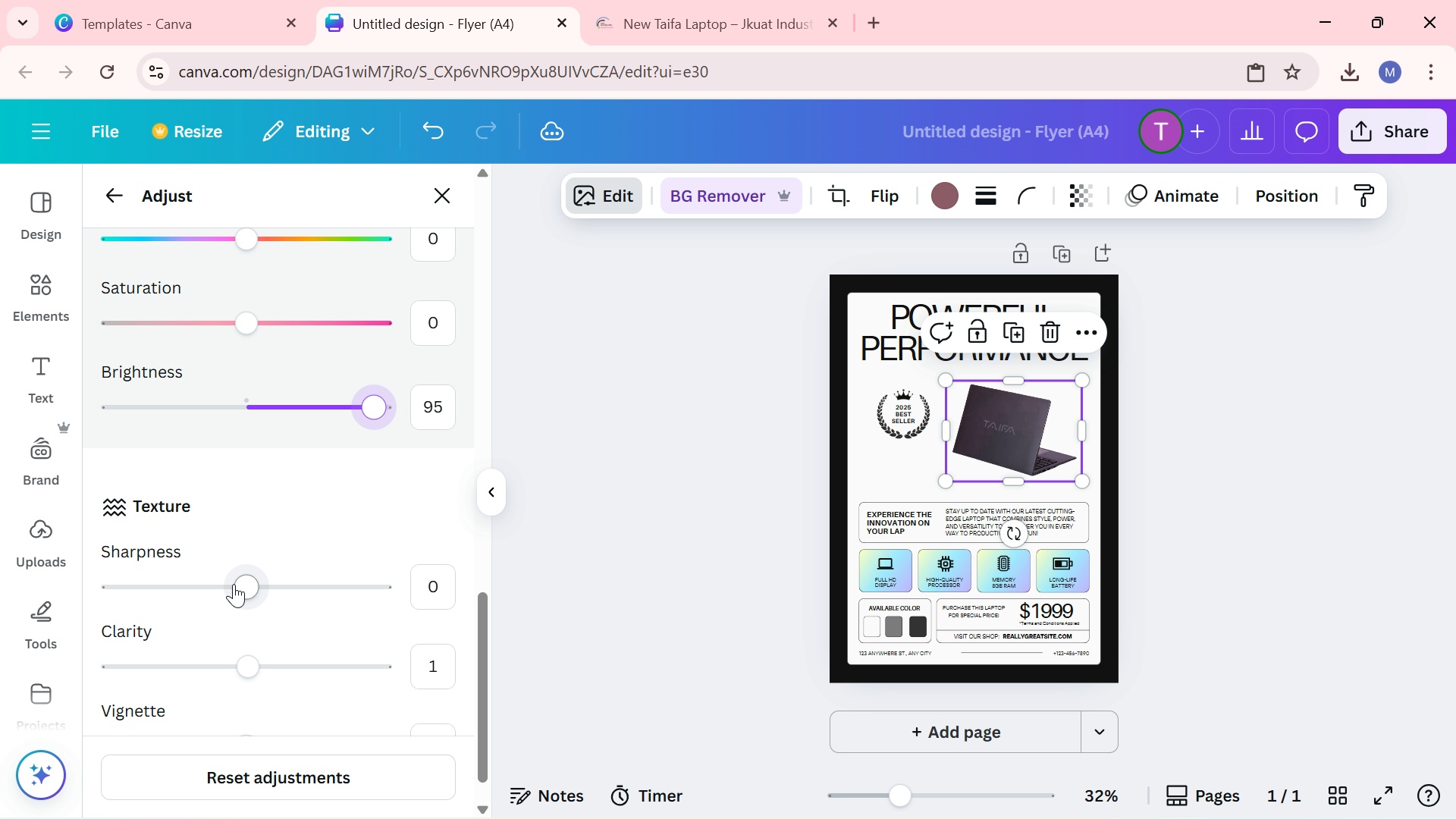 
left_click_drag(start_coordinate=[262, 587], to_coordinate=[264, 582])
 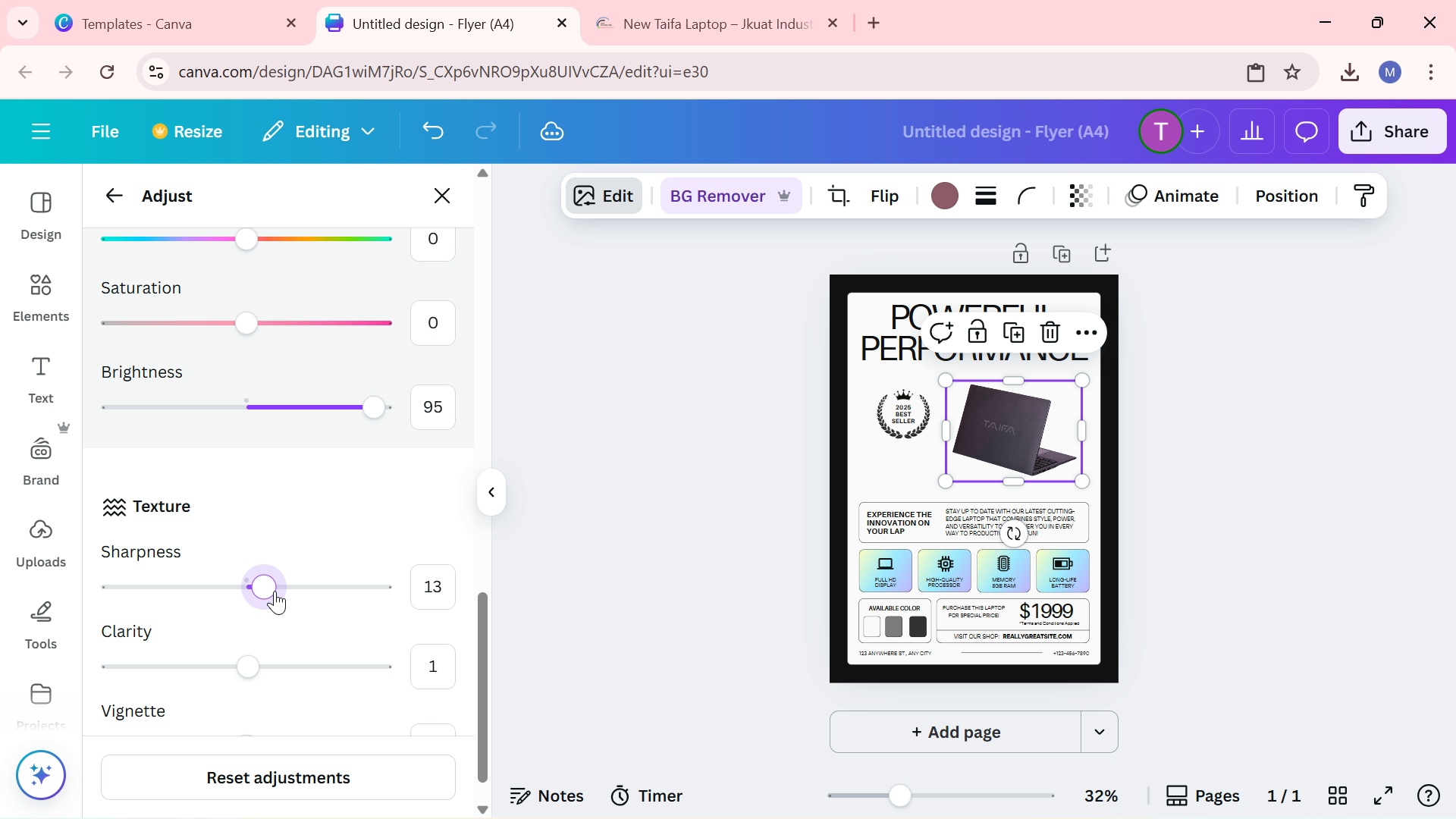 
left_click_drag(start_coordinate=[278, 592], to_coordinate=[257, 595])
 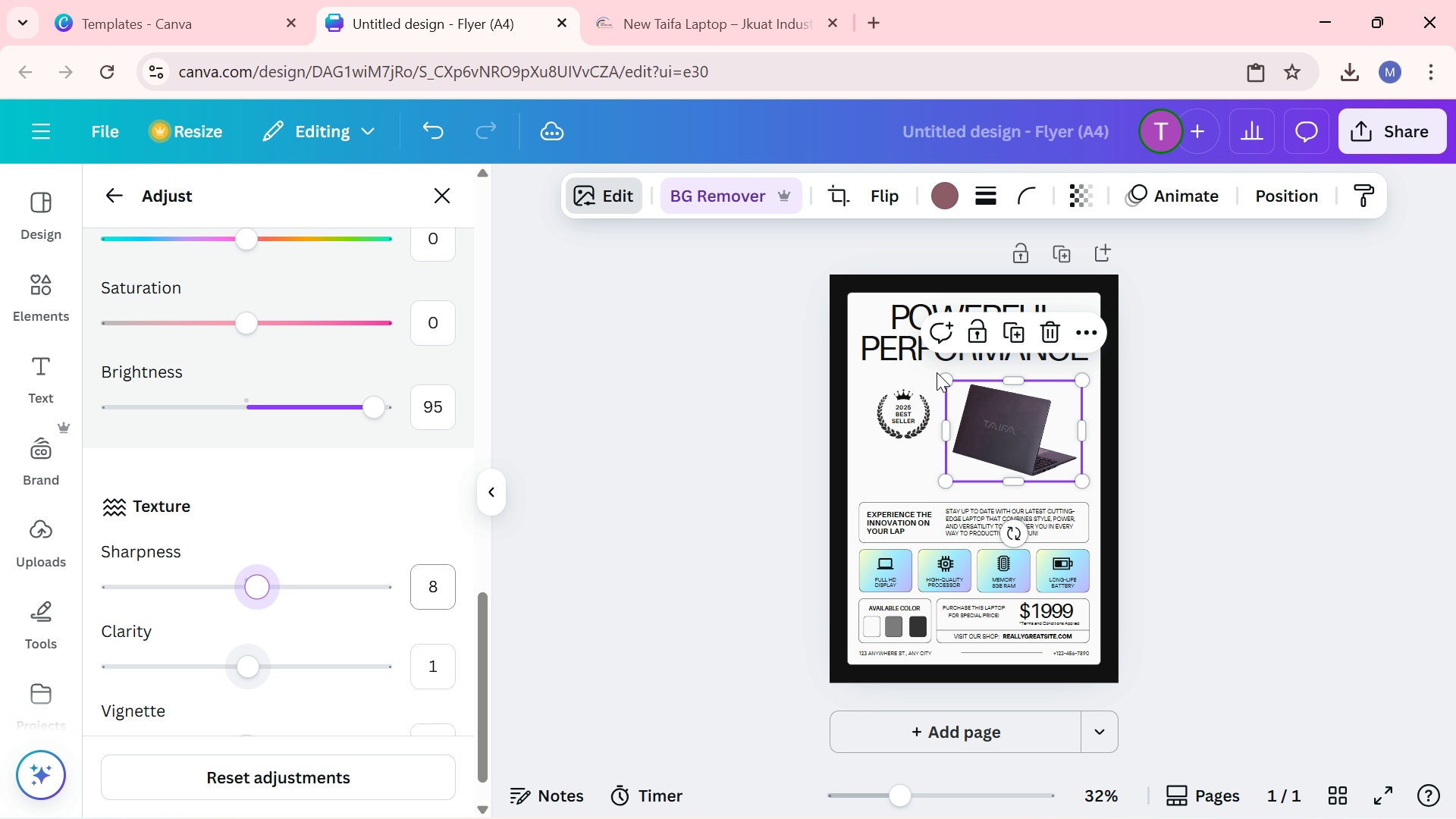 
scroll: coordinate [1323, 356], scroll_direction: up, amount: 2.0
 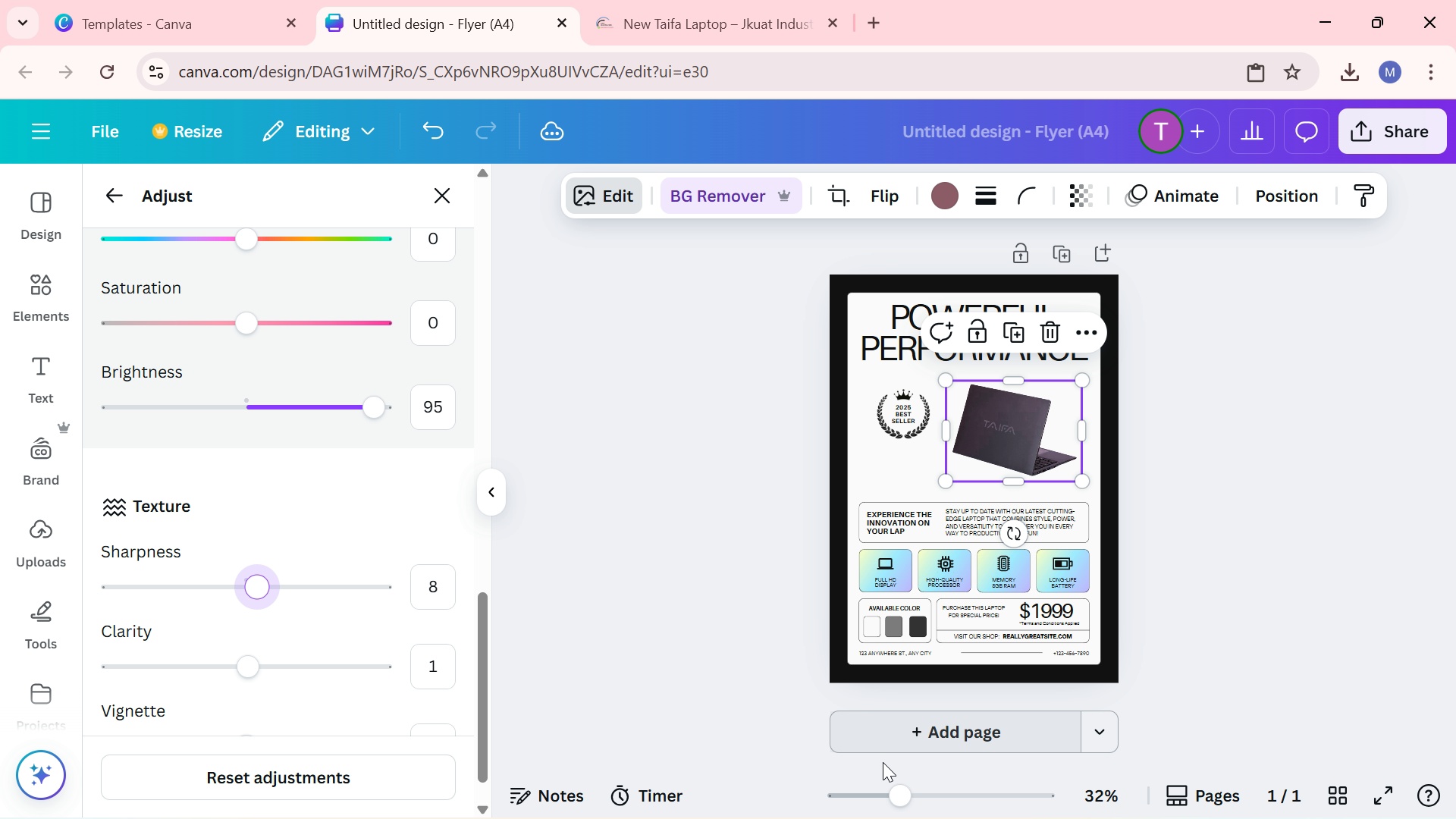 
left_click_drag(start_coordinate=[893, 795], to_coordinate=[942, 811])
 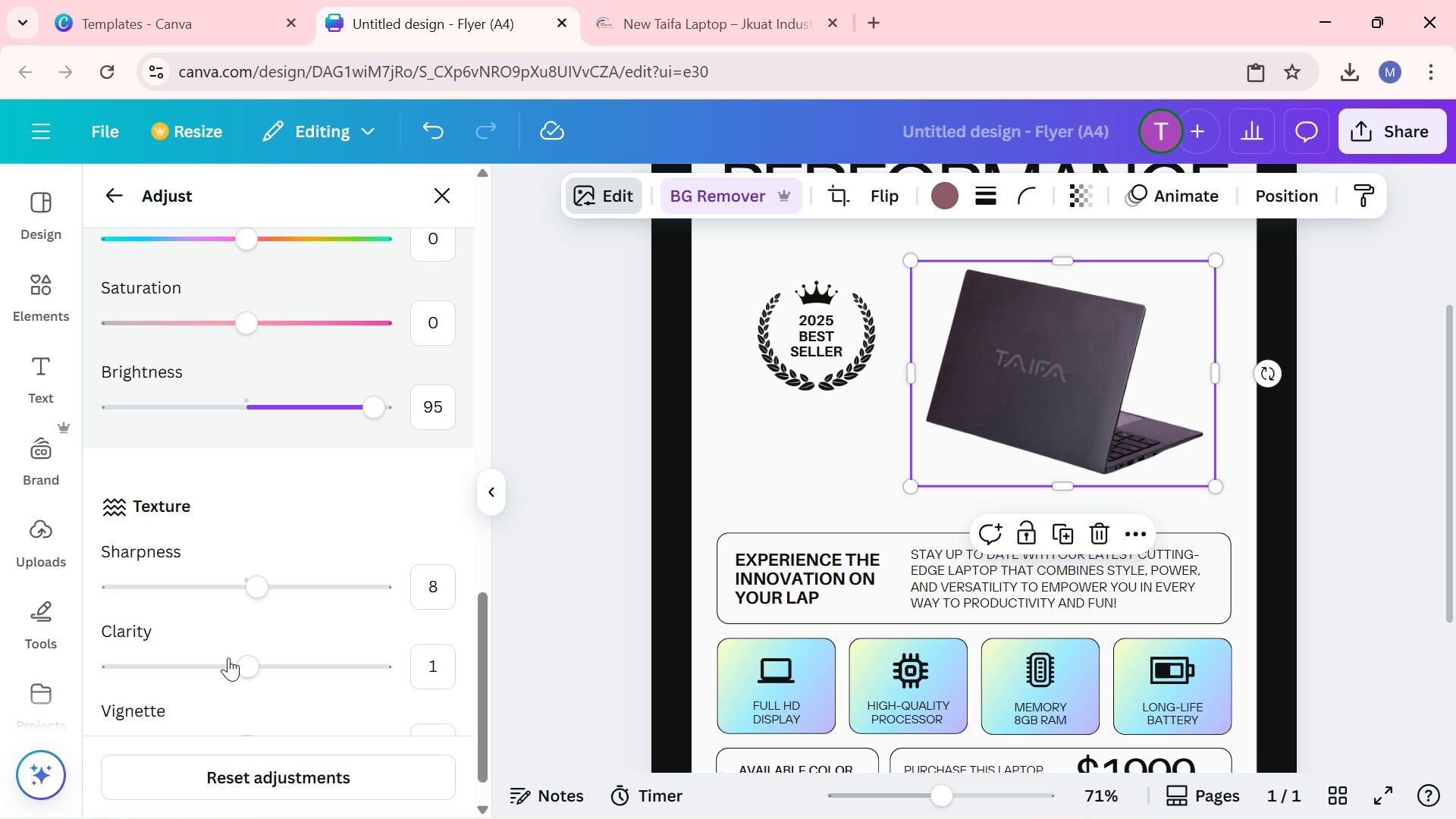 
left_click_drag(start_coordinate=[256, 667], to_coordinate=[322, 701])
 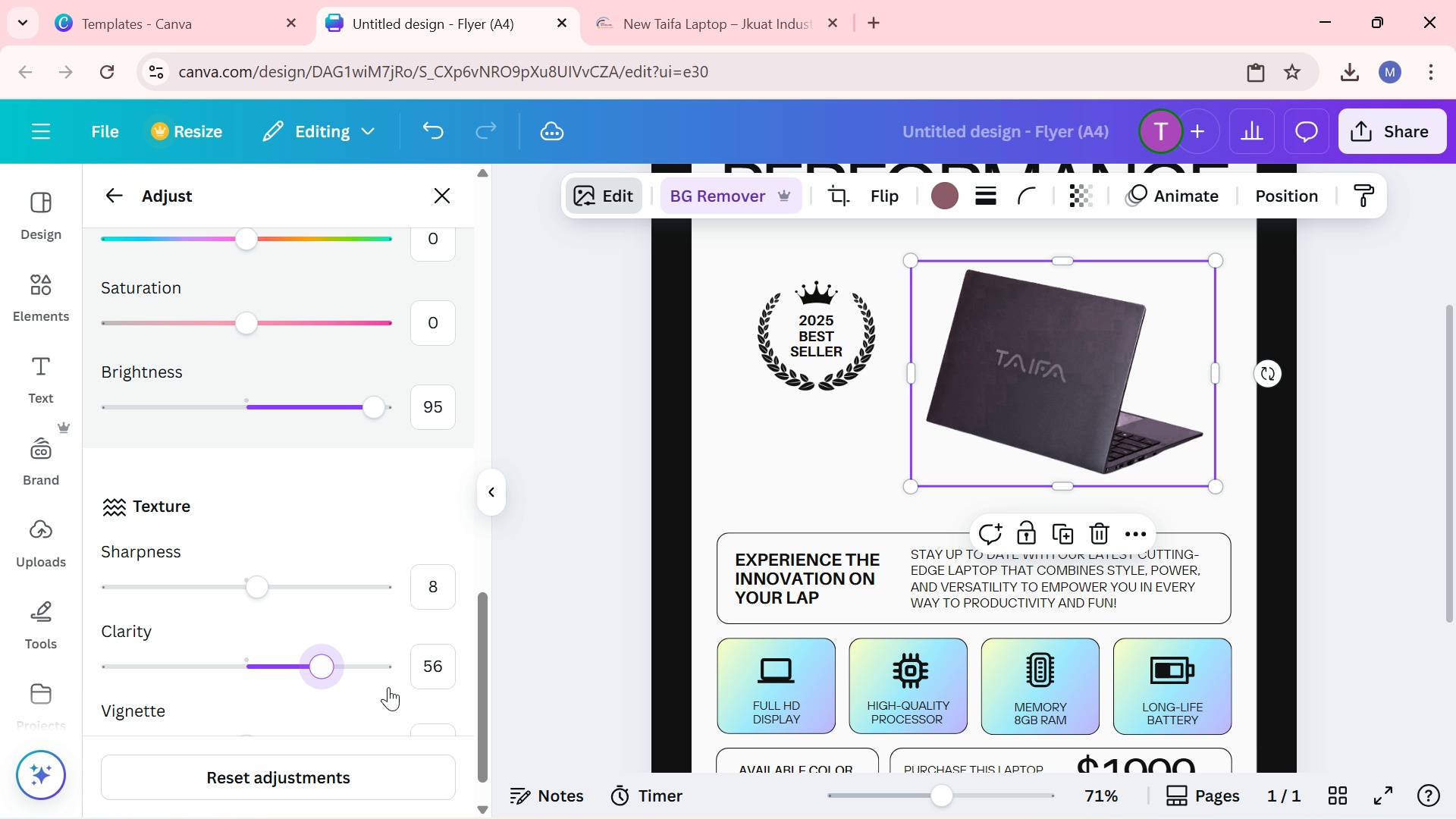 
scroll: coordinate [359, 664], scroll_direction: down, amount: 8.0
 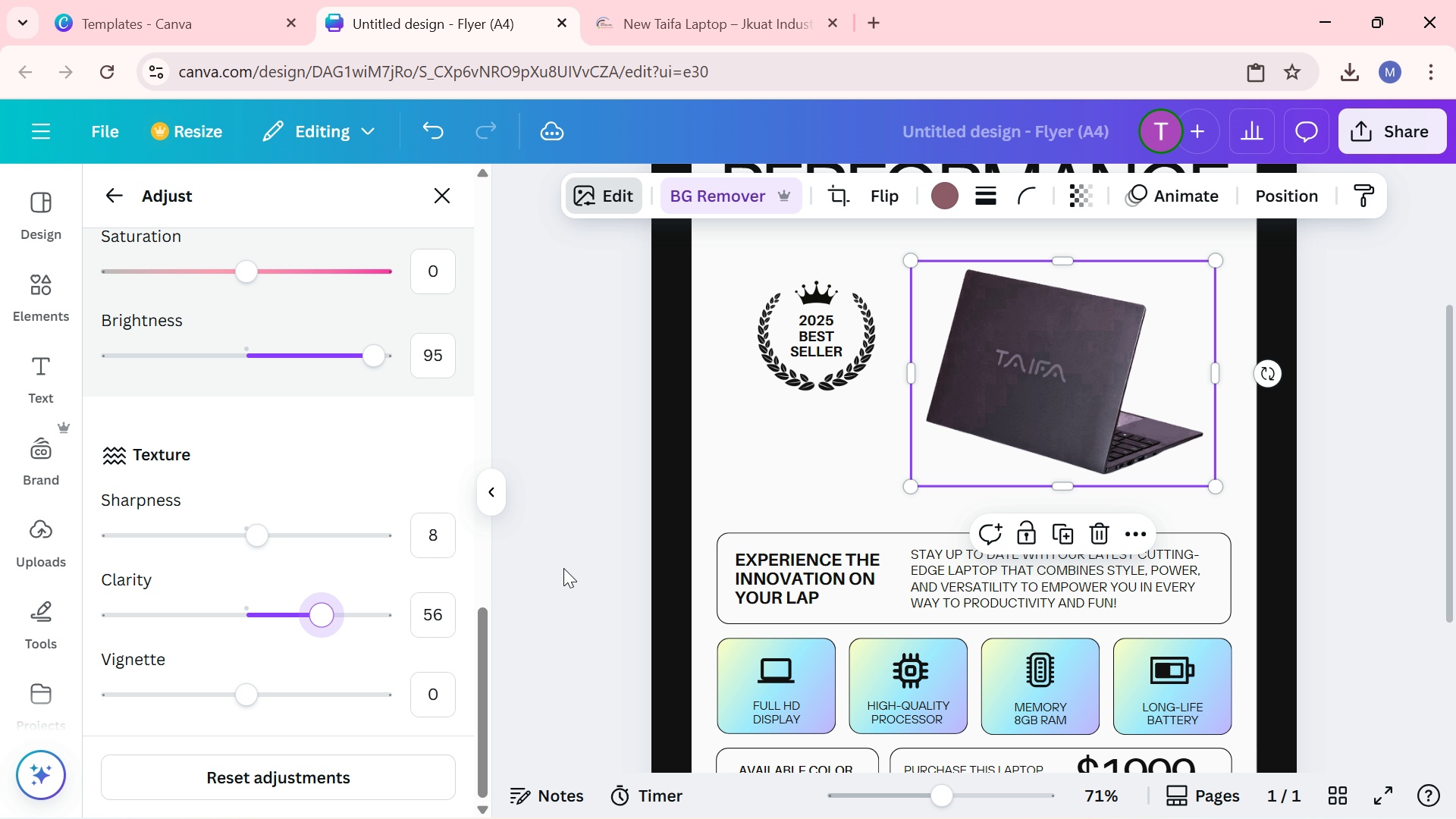 
left_click([563, 567])
 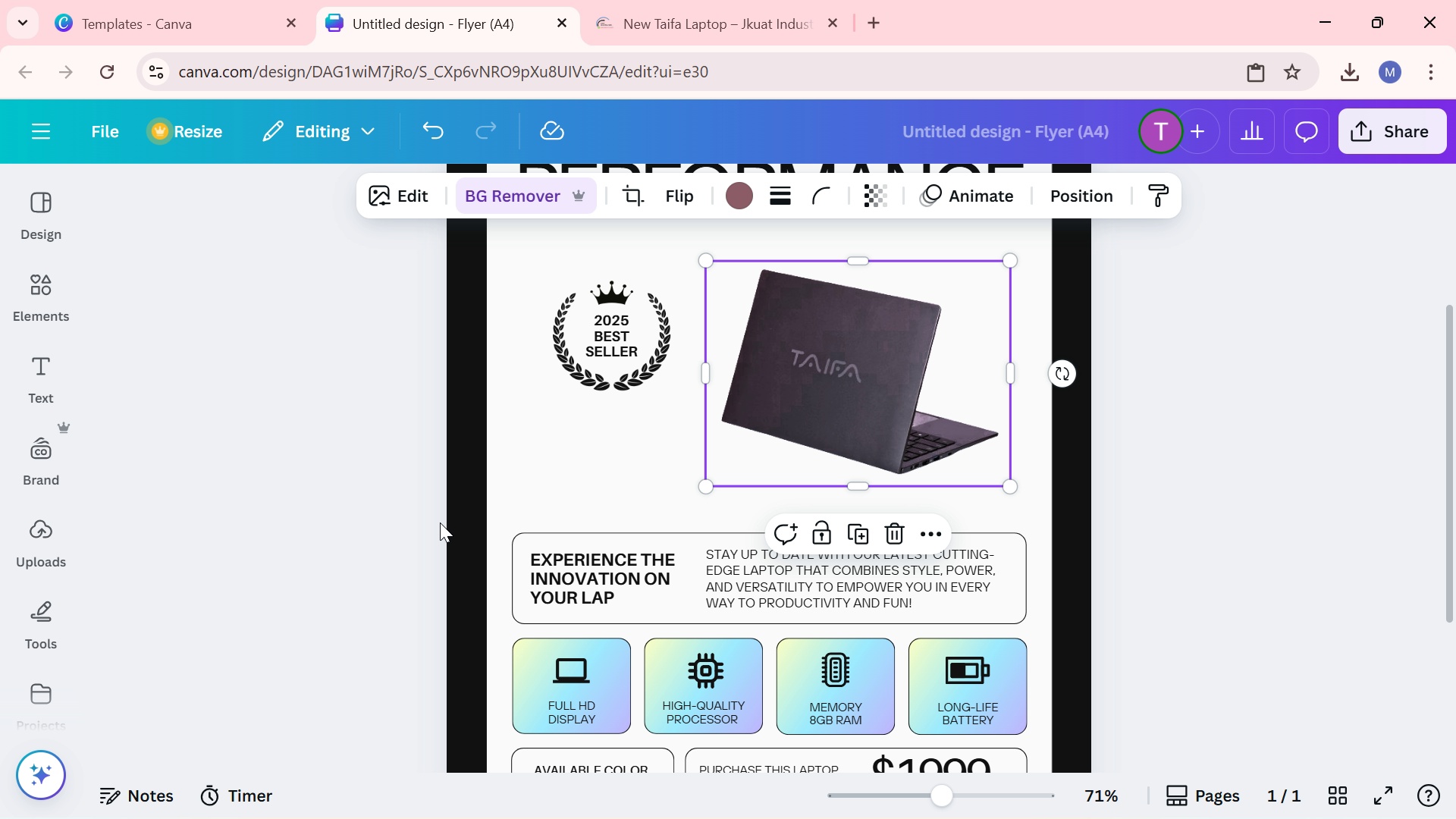 
wait(6.77)
 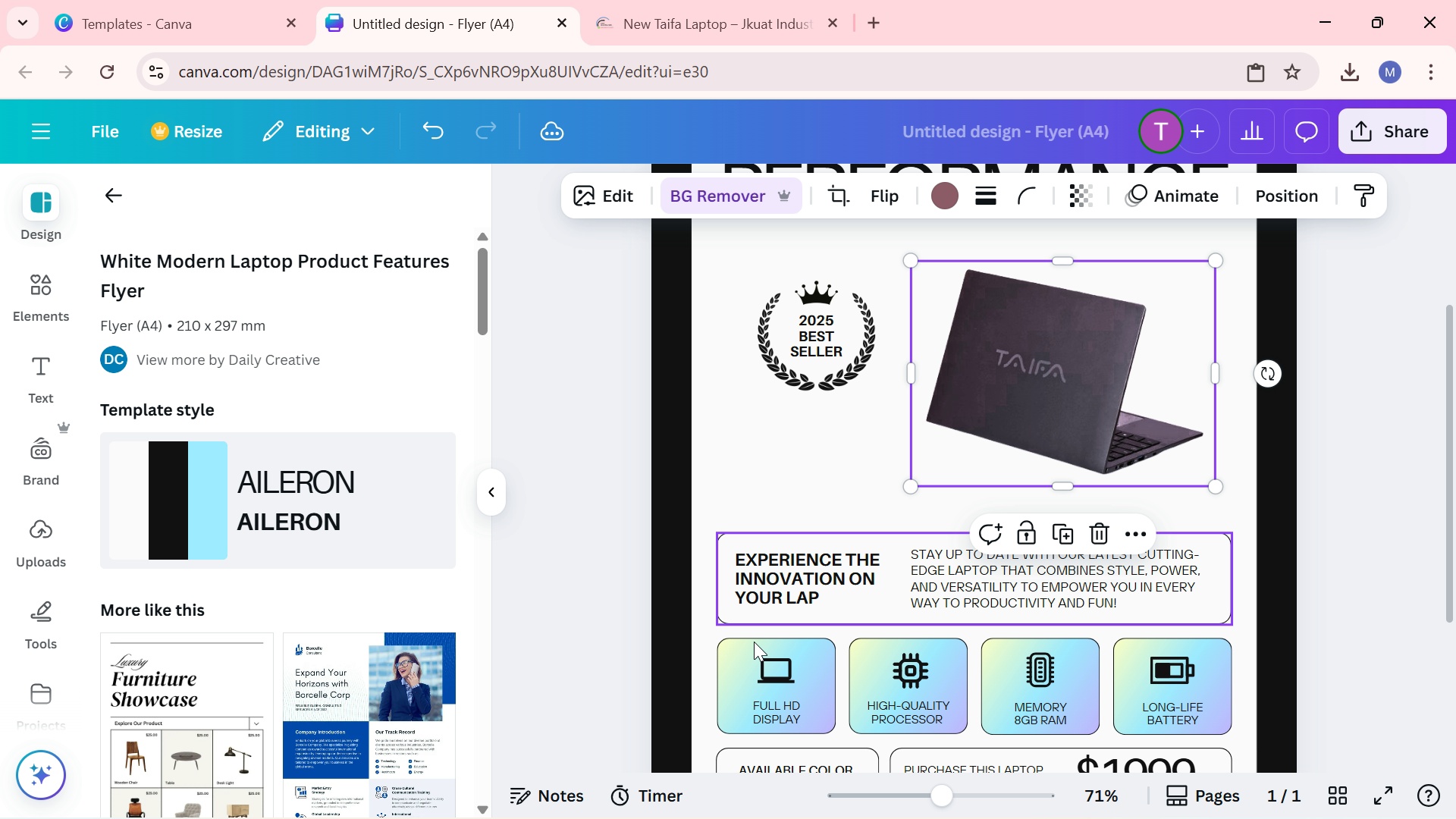 
left_click([44, 238])
 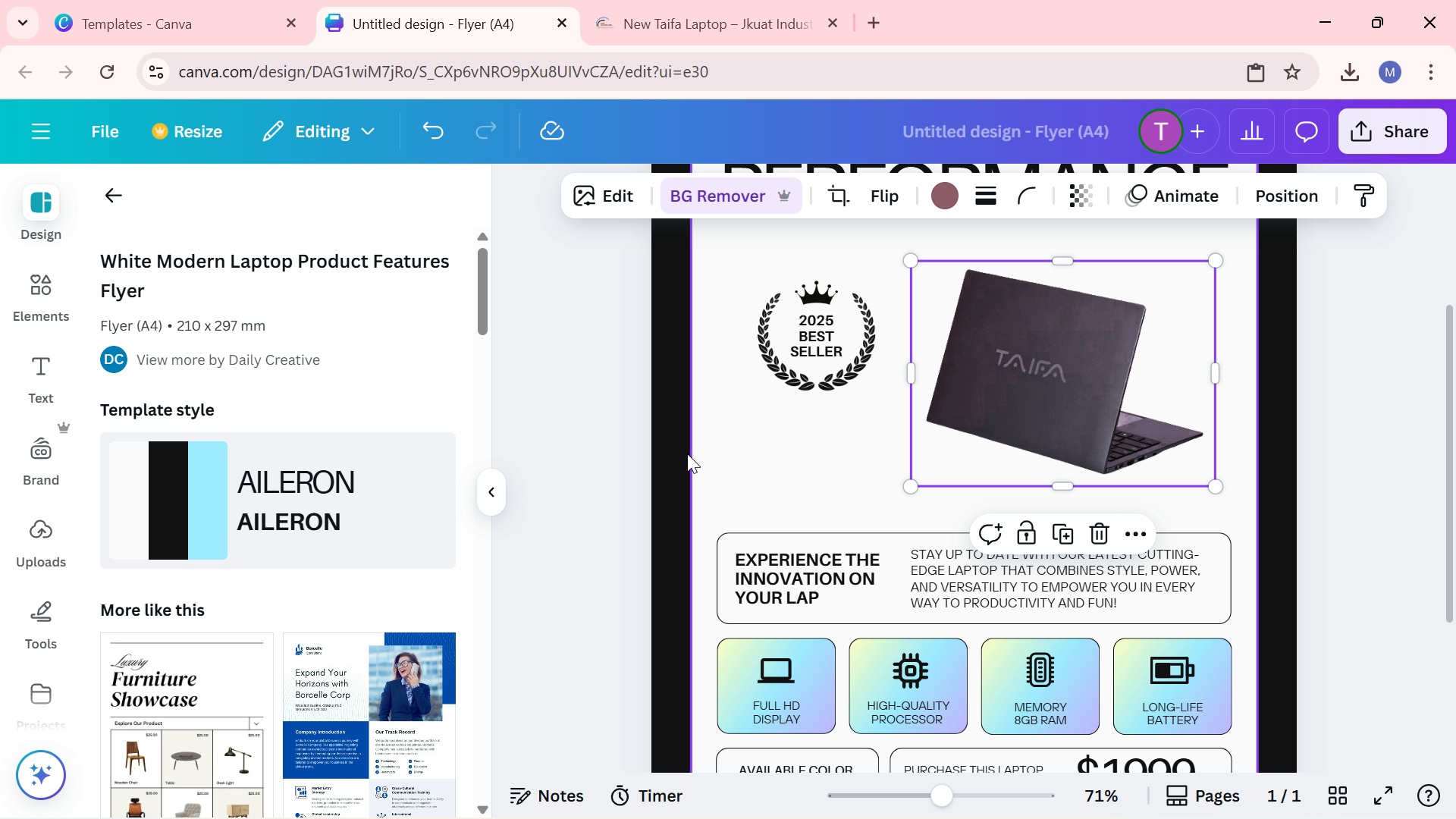 
left_click([554, 419])
 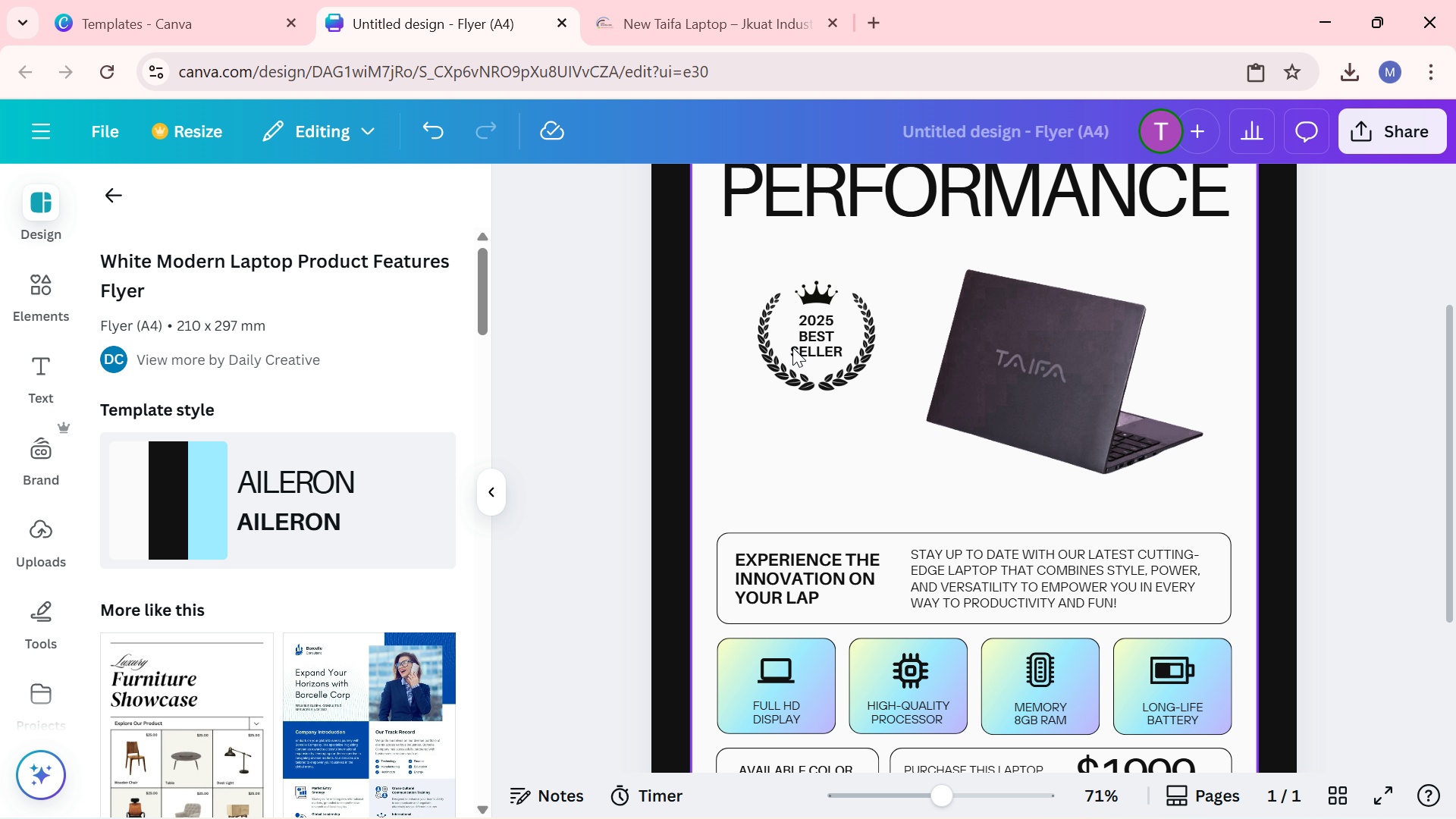 
left_click_drag(start_coordinate=[1453, 378], to_coordinate=[1442, 269])
 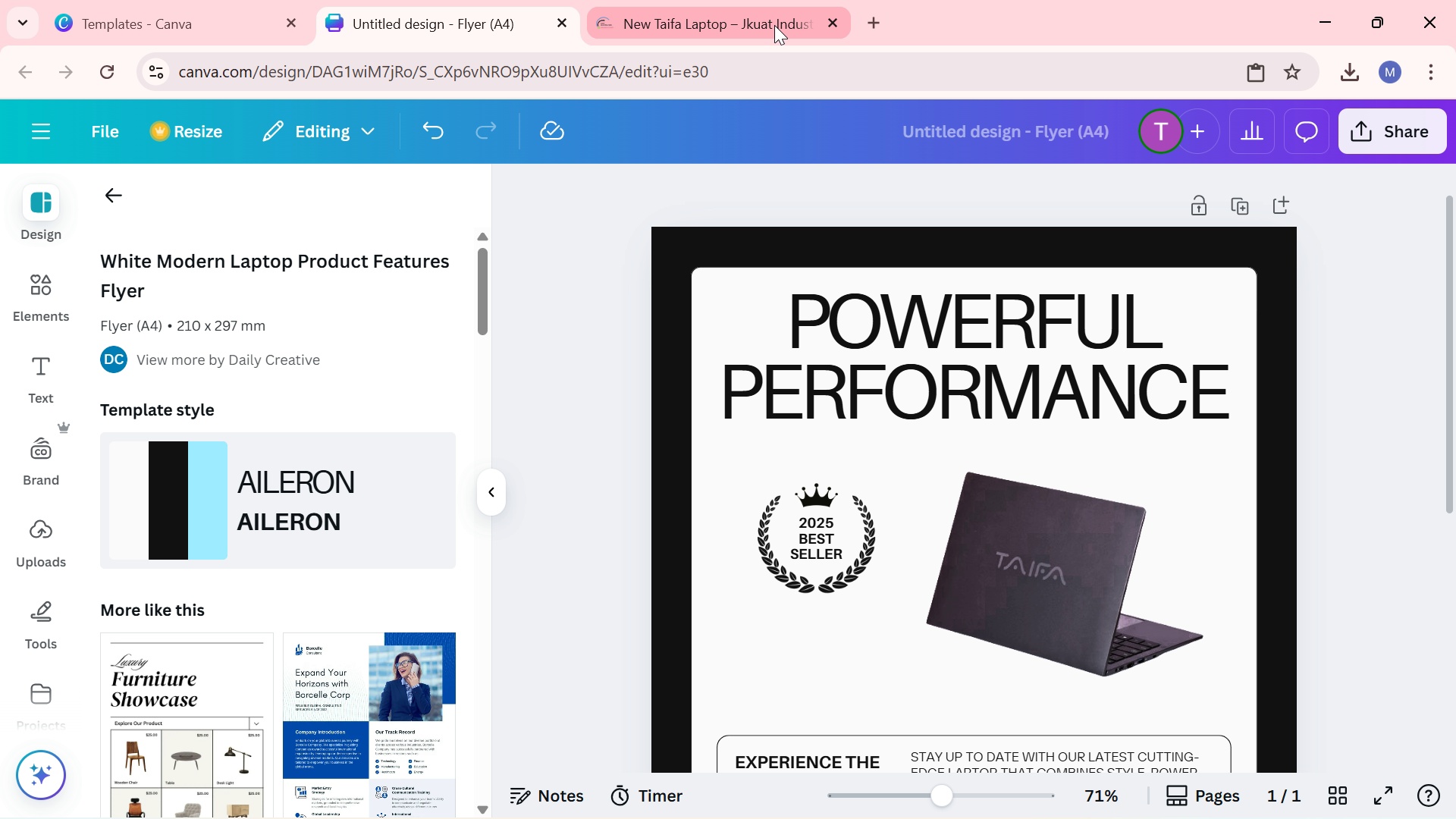 
left_click([774, 25])
 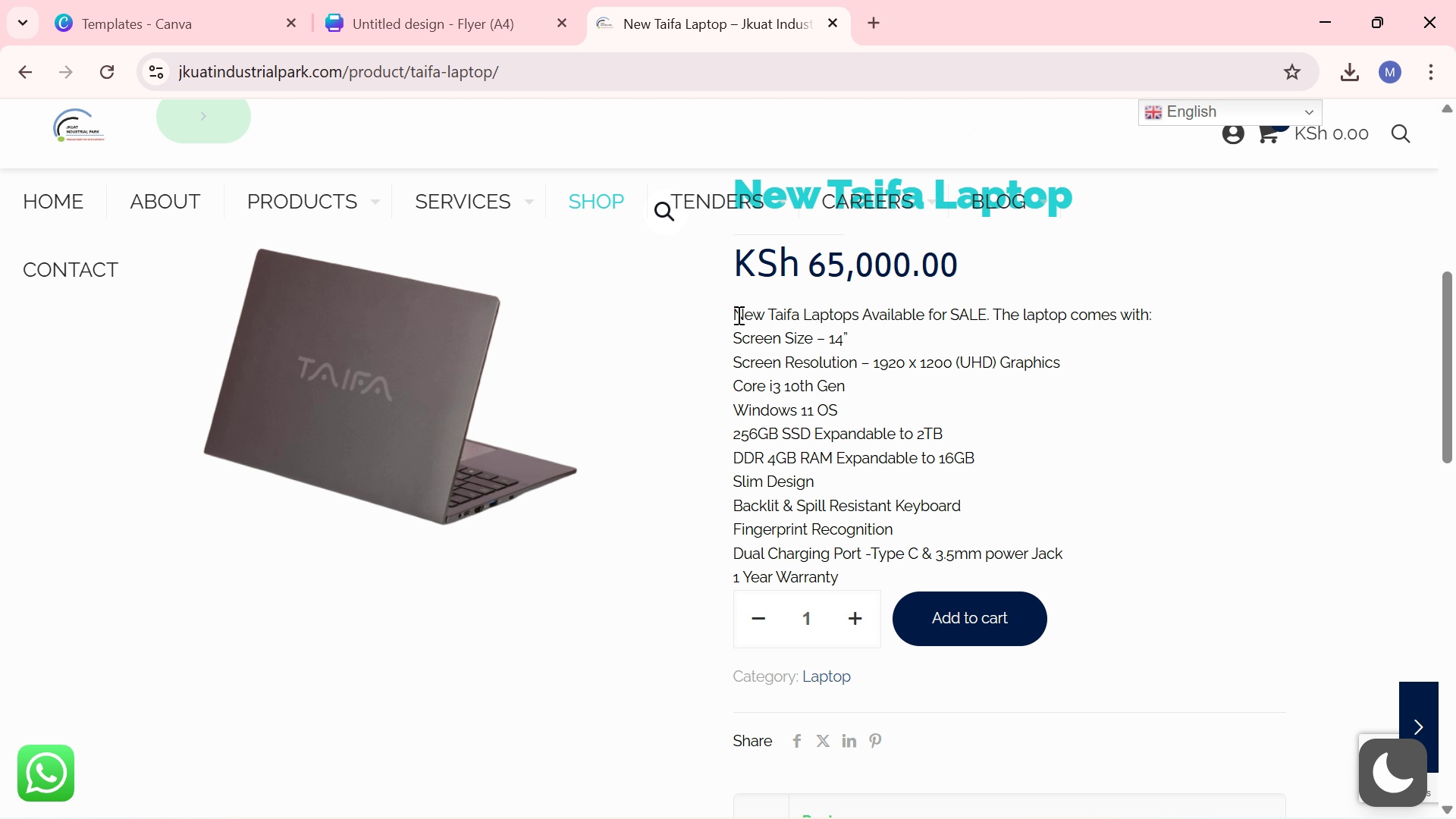 
left_click_drag(start_coordinate=[737, 315], to_coordinate=[923, 587])
 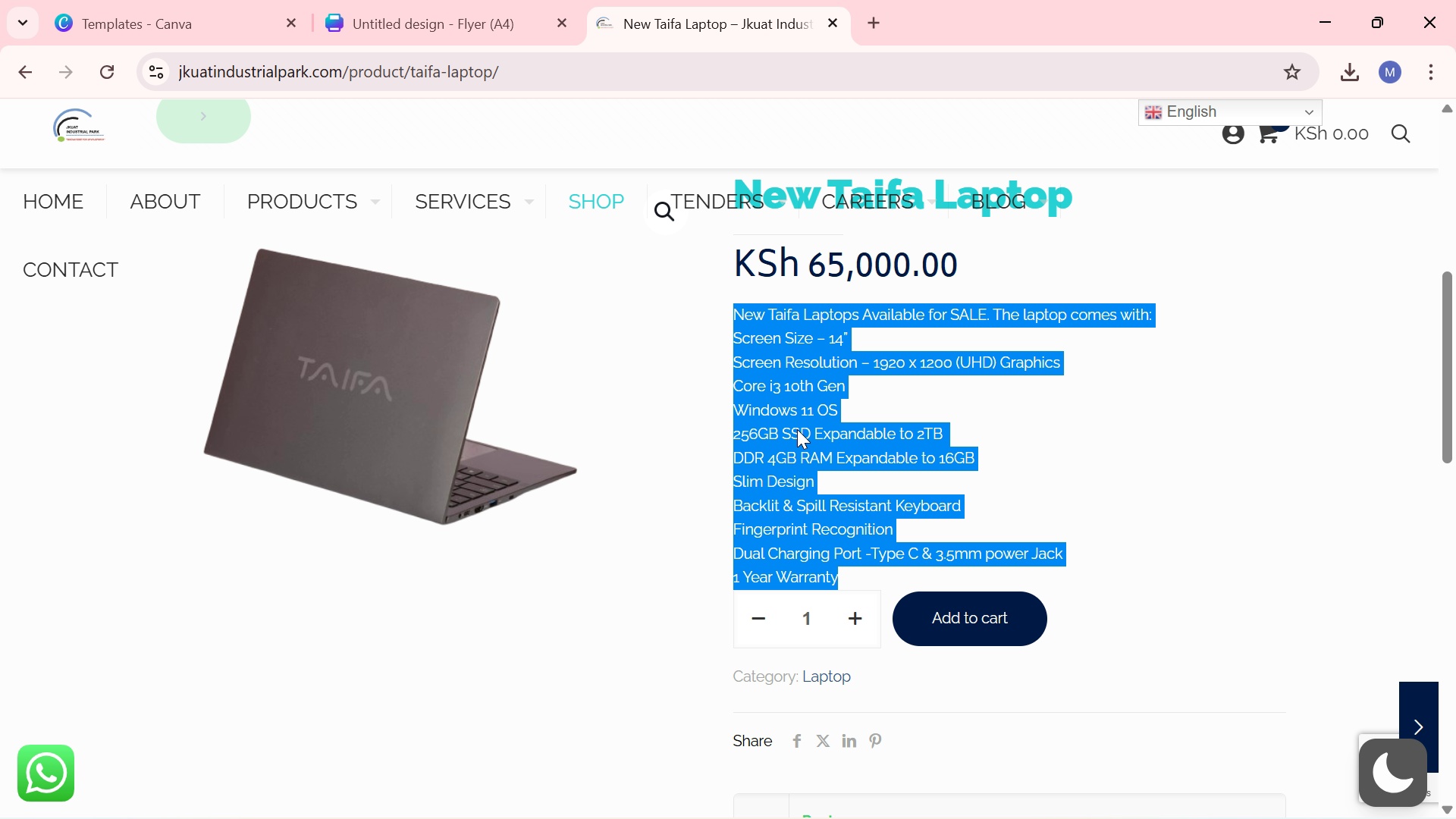 
right_click([797, 429])
 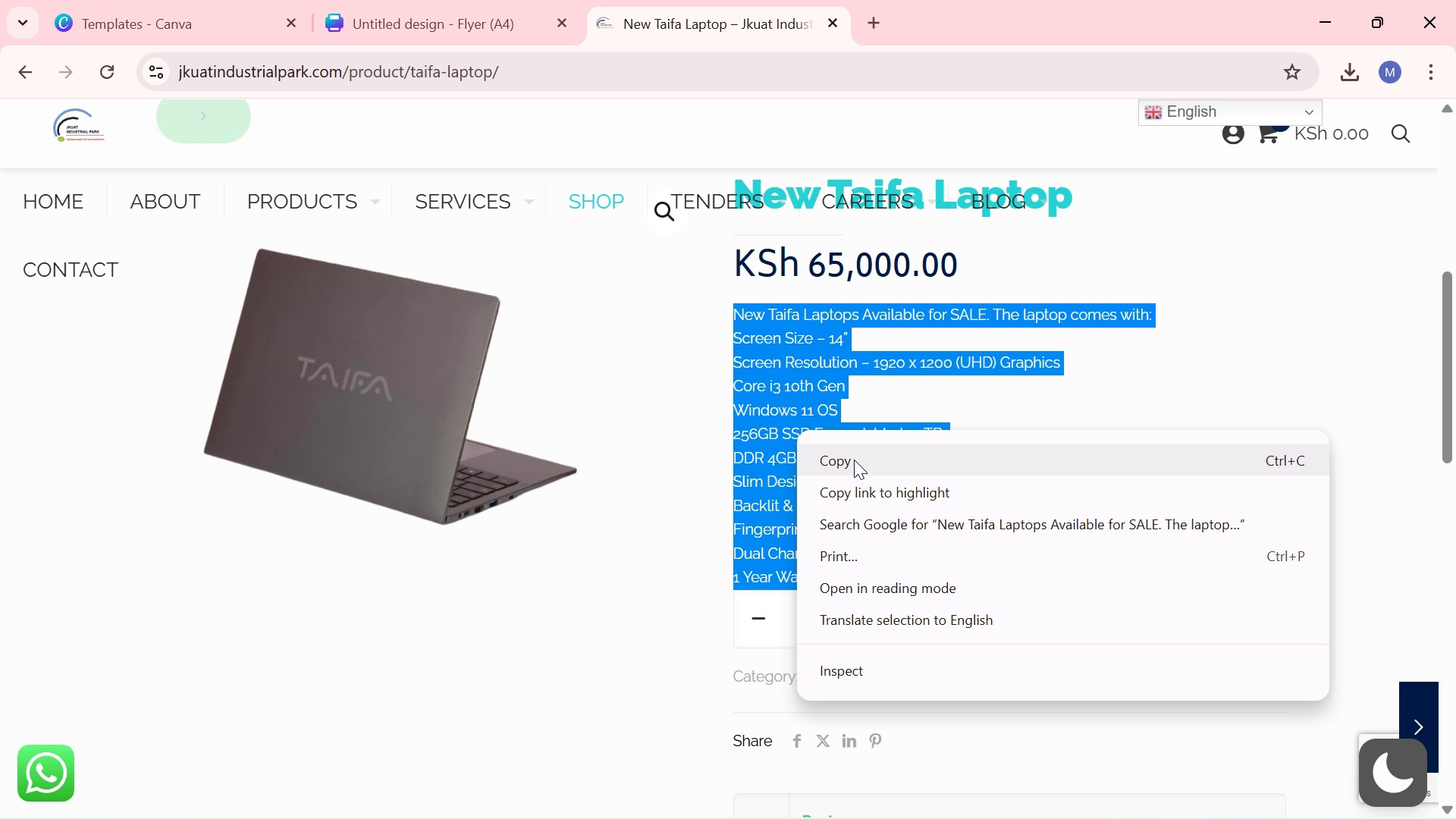 
left_click([854, 460])
 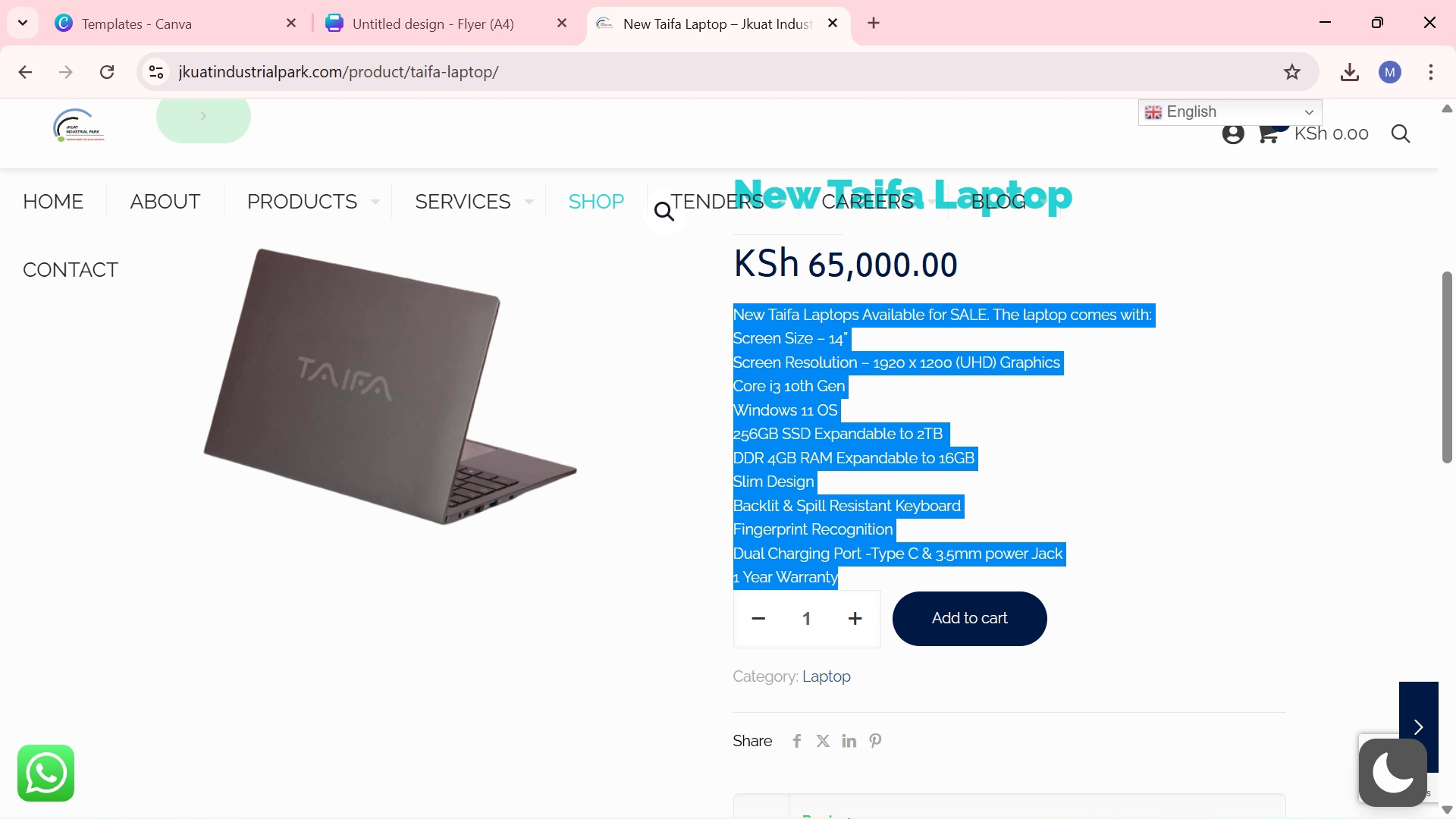 
mouse_move([796, 807])
 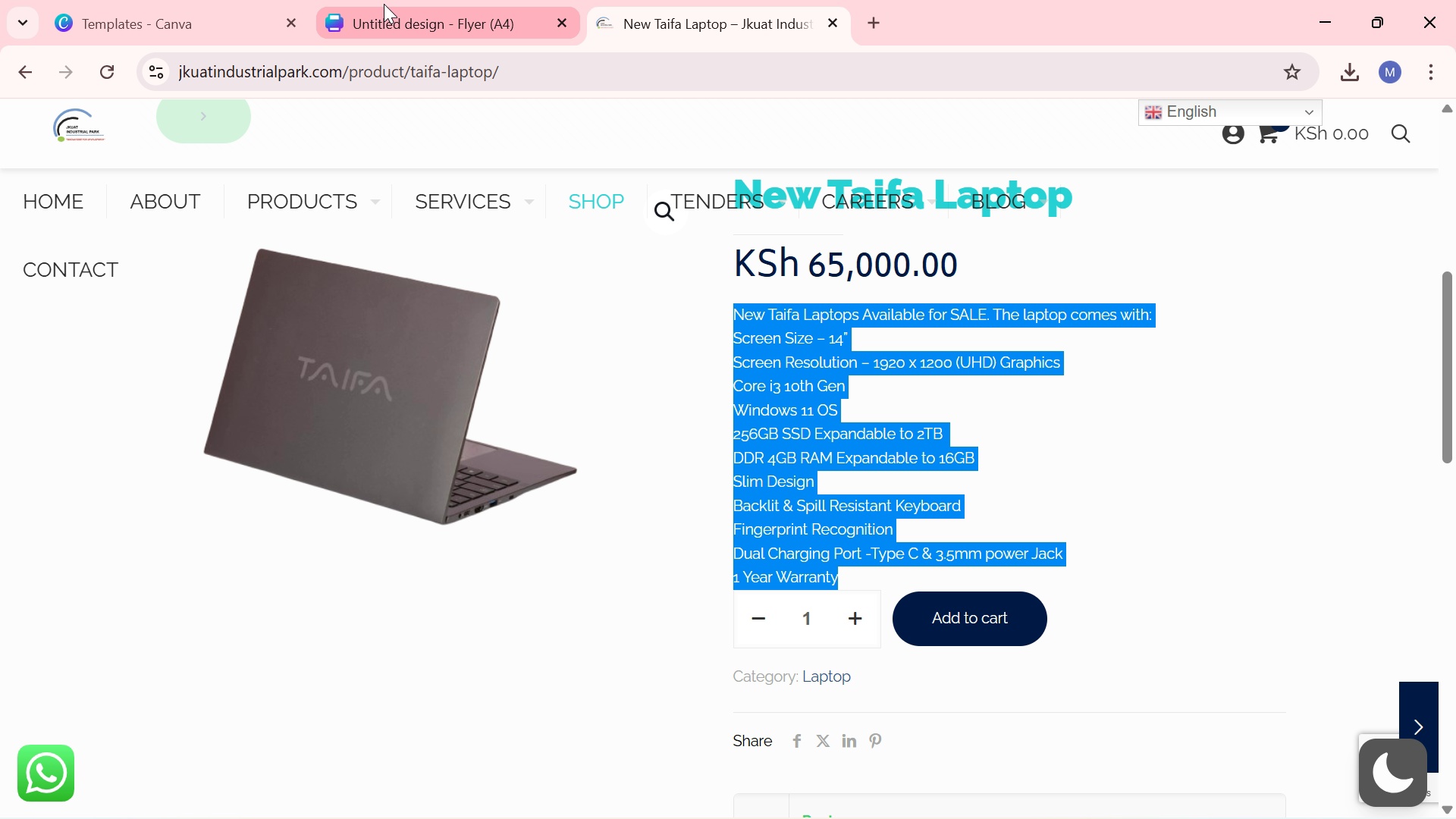 
left_click([384, 4])
 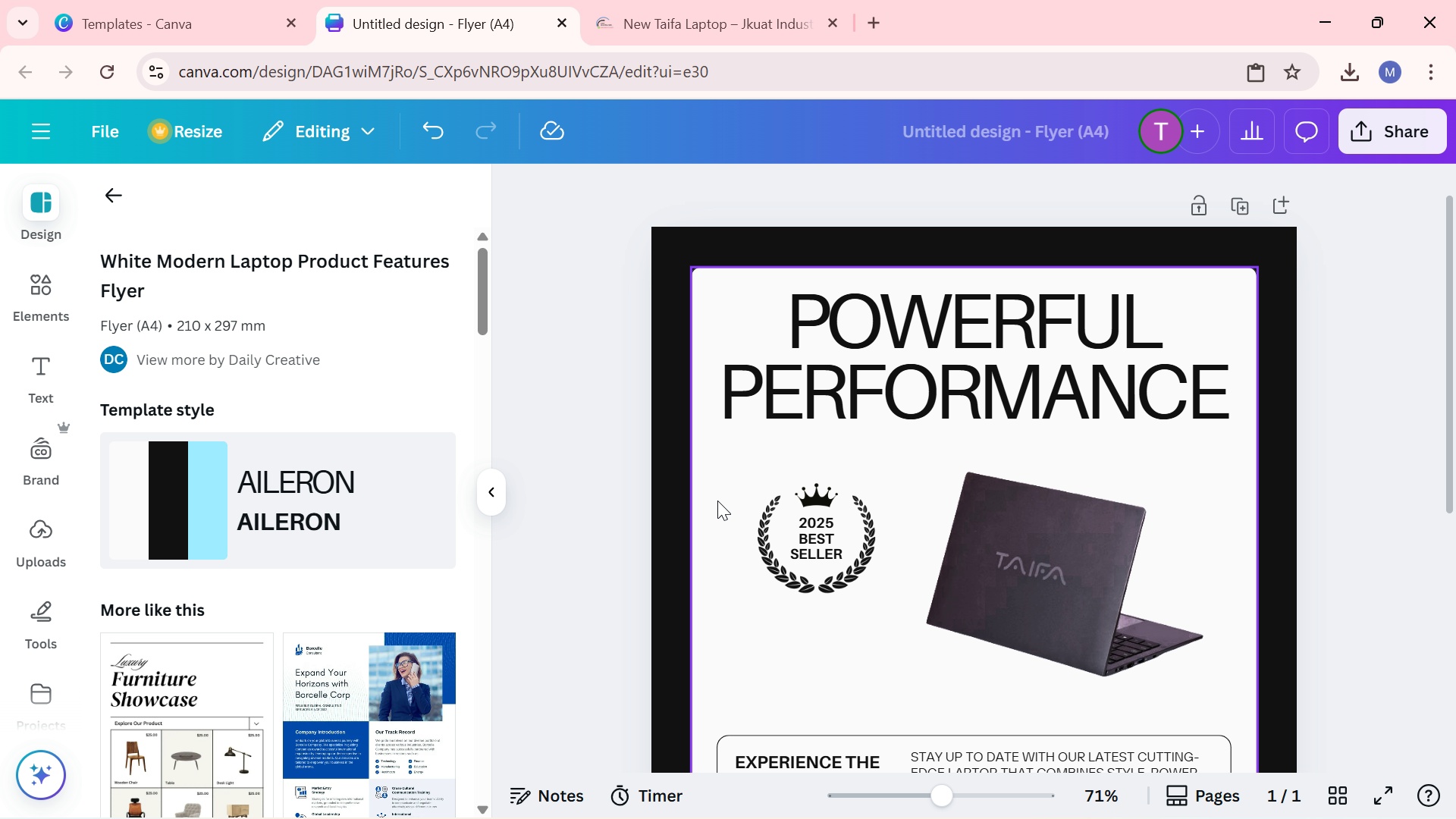 
scroll: coordinate [757, 470], scroll_direction: down, amount: 5.0
 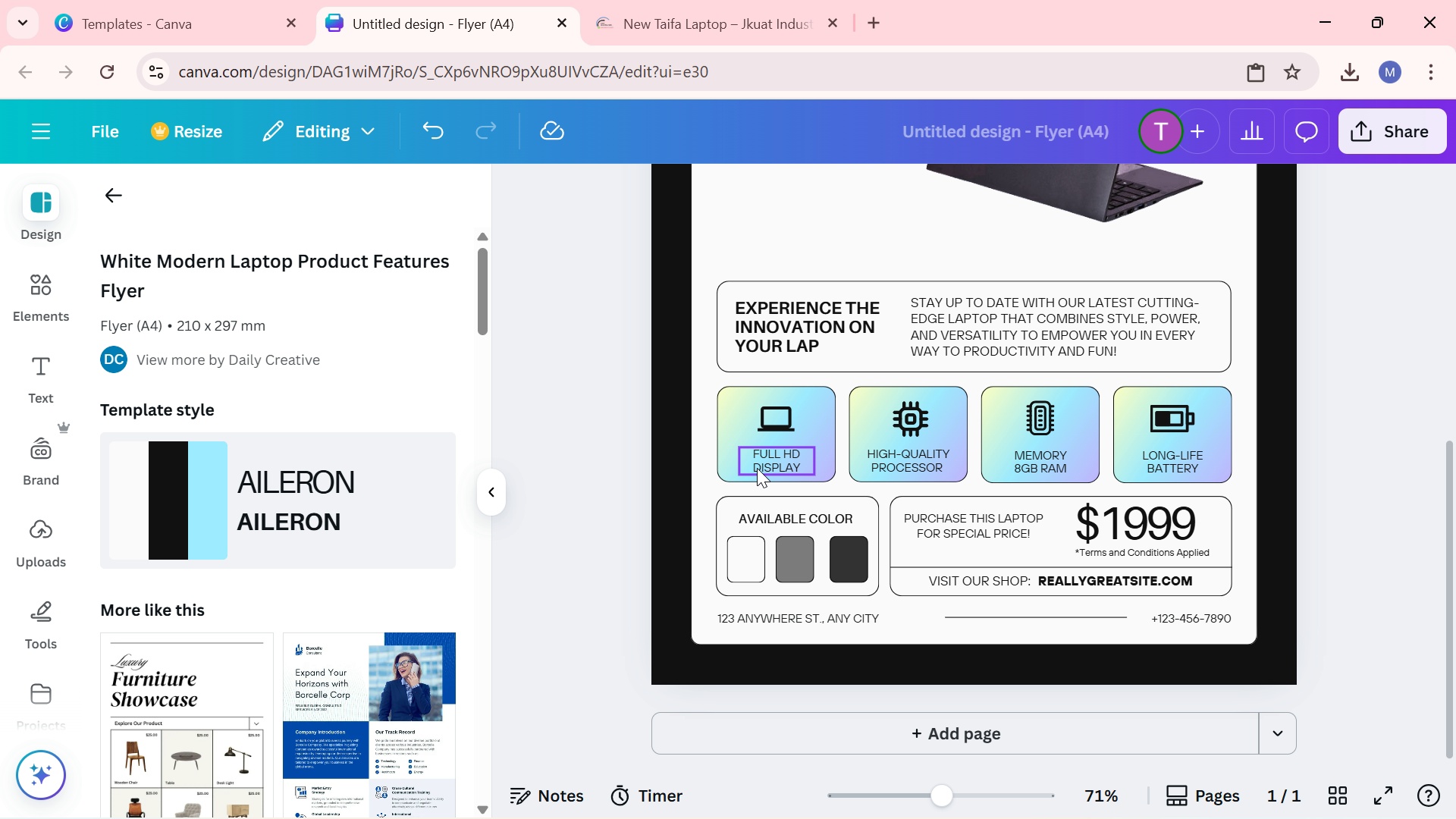 
scroll: coordinate [757, 468], scroll_direction: up, amount: 2.0
 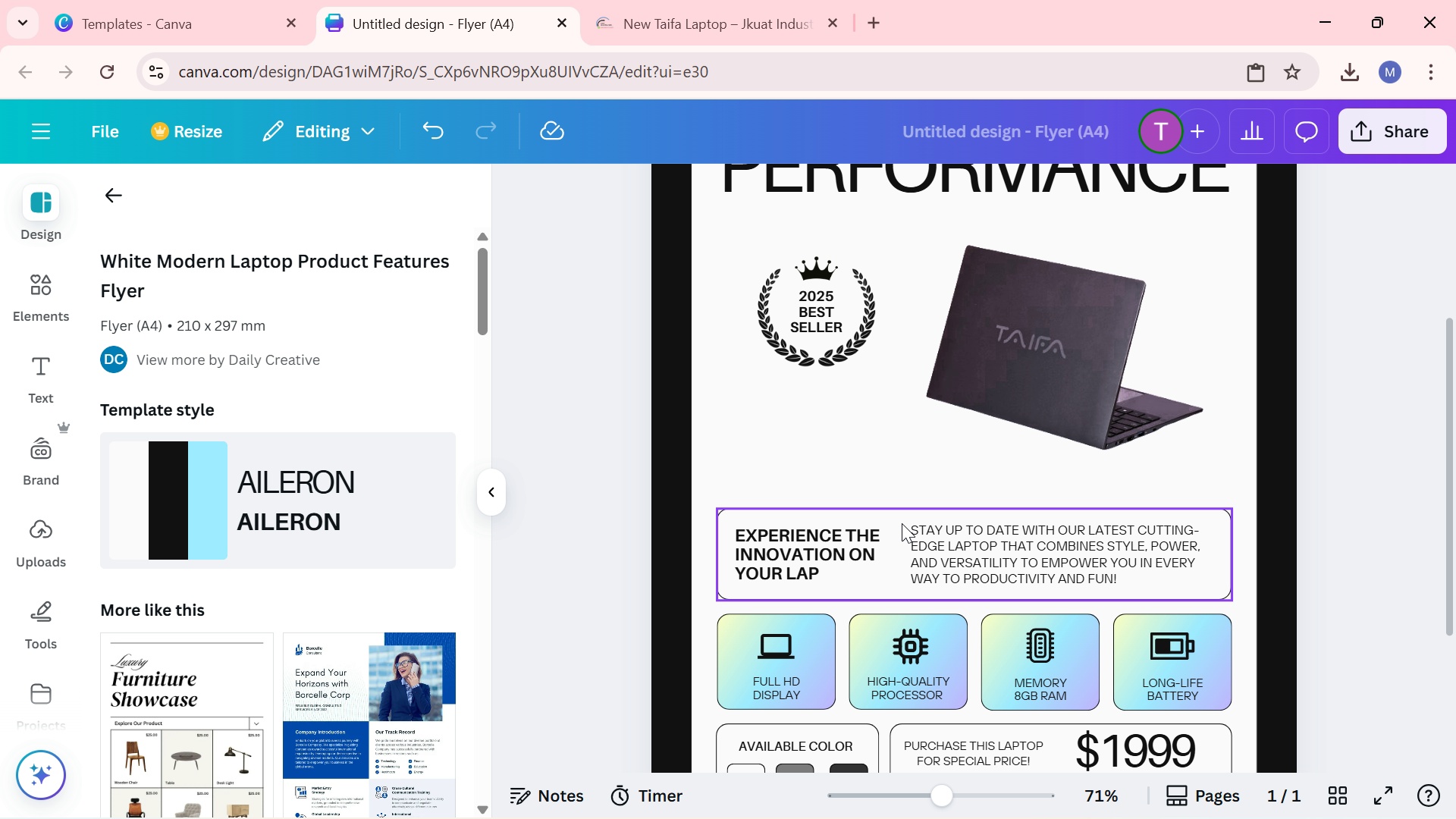 
wait(8.37)
 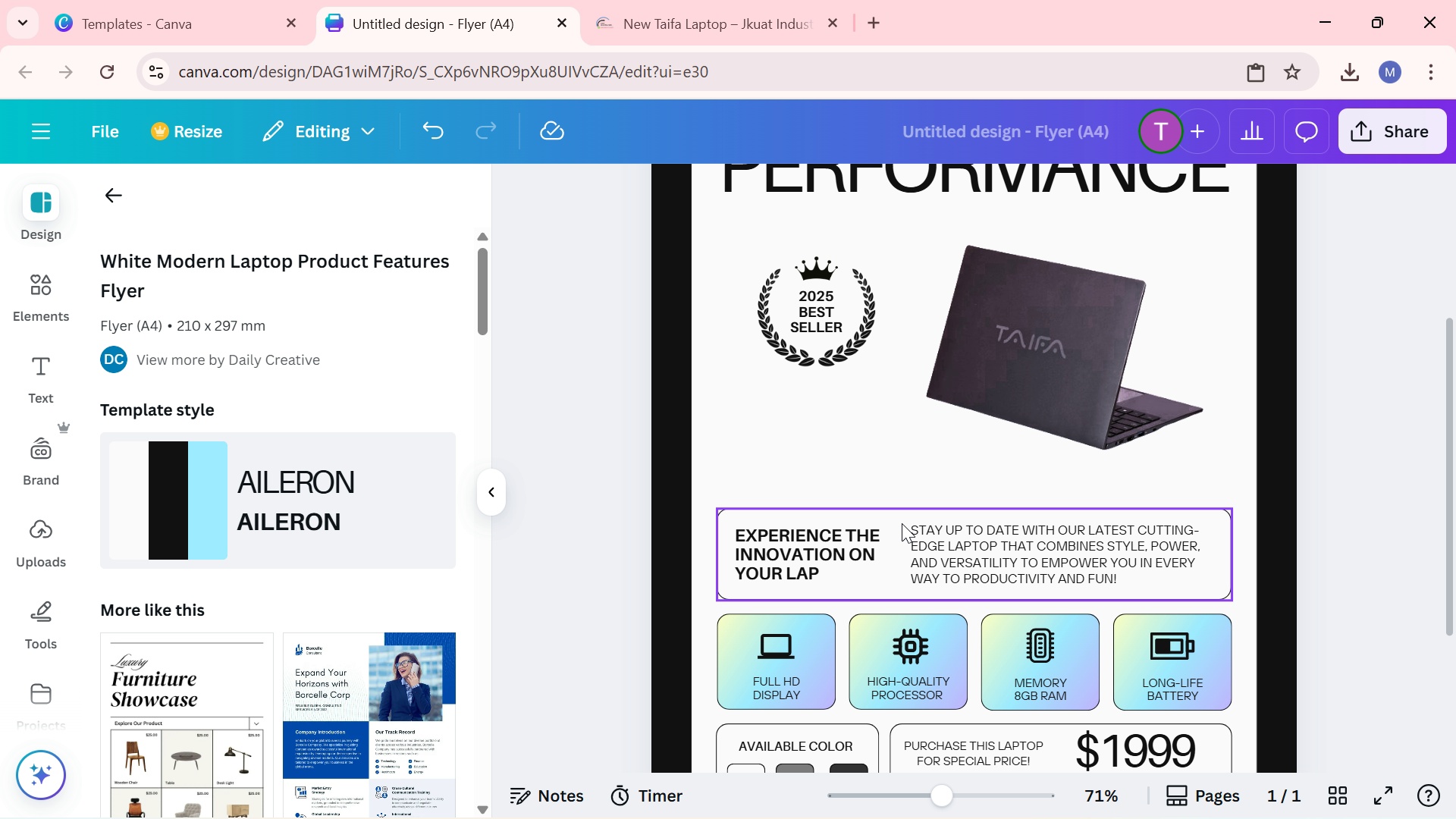 
left_click([835, 570])
 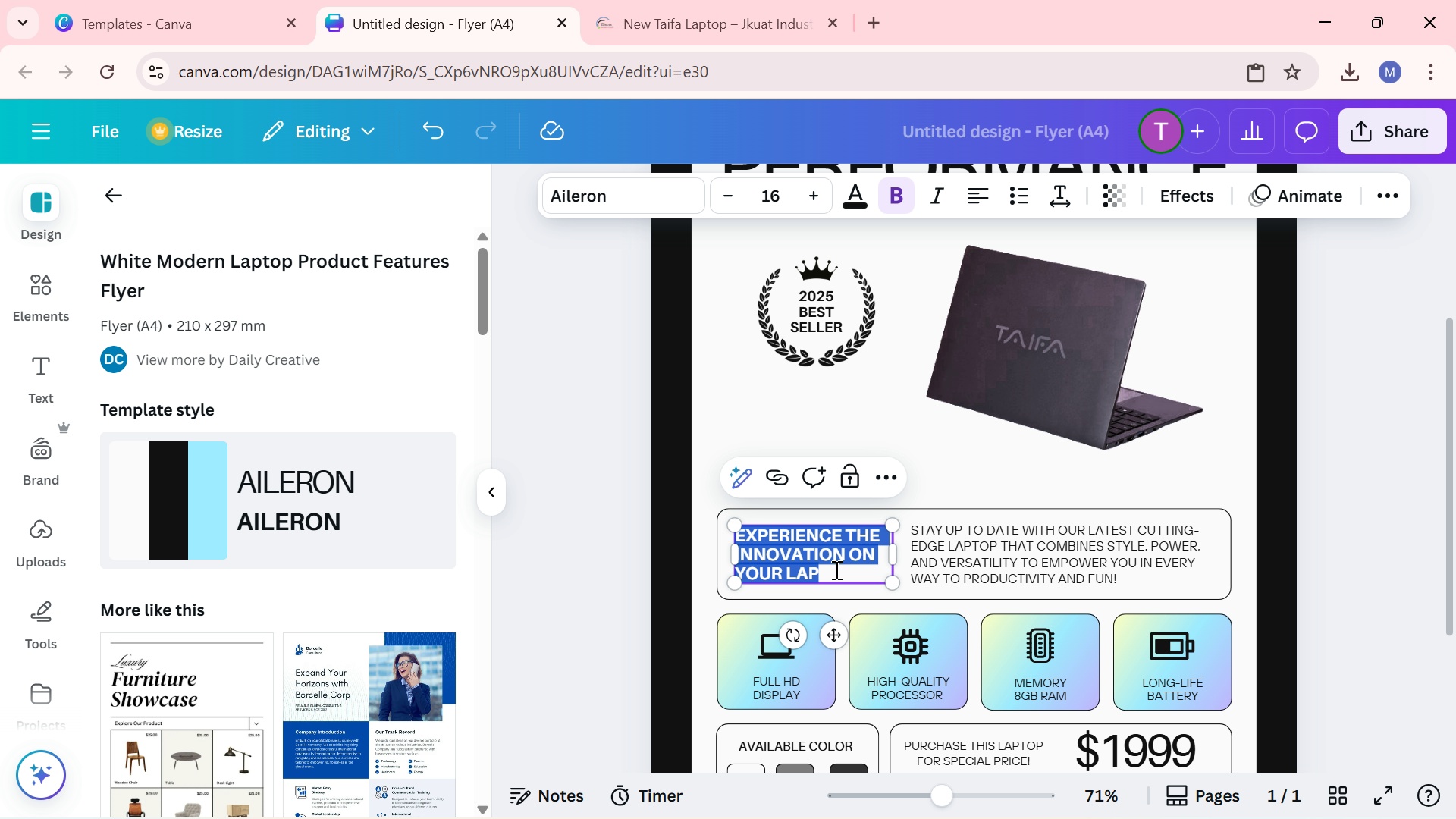 
mouse_move([846, 554])
 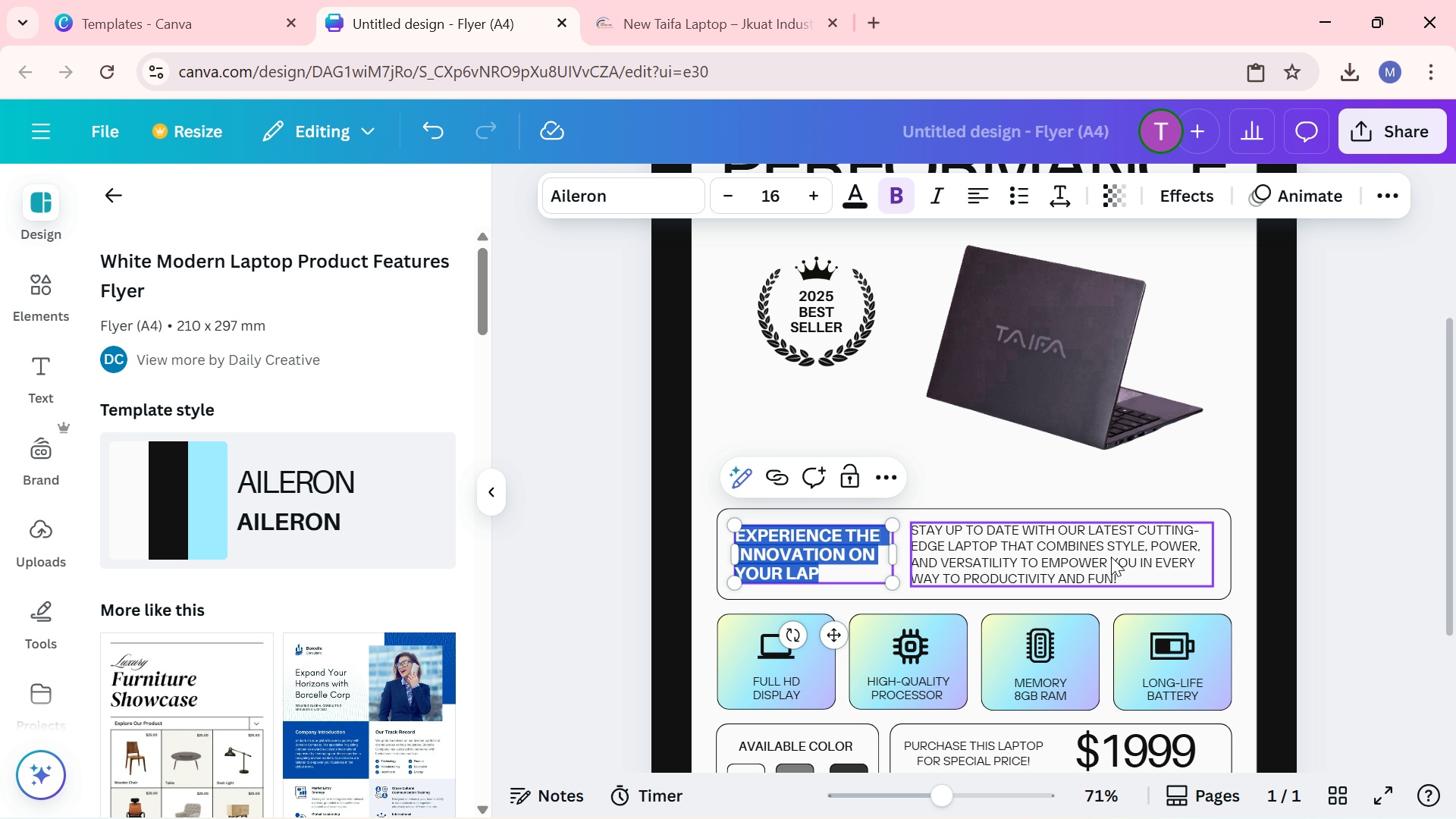 
left_click([1116, 566])
 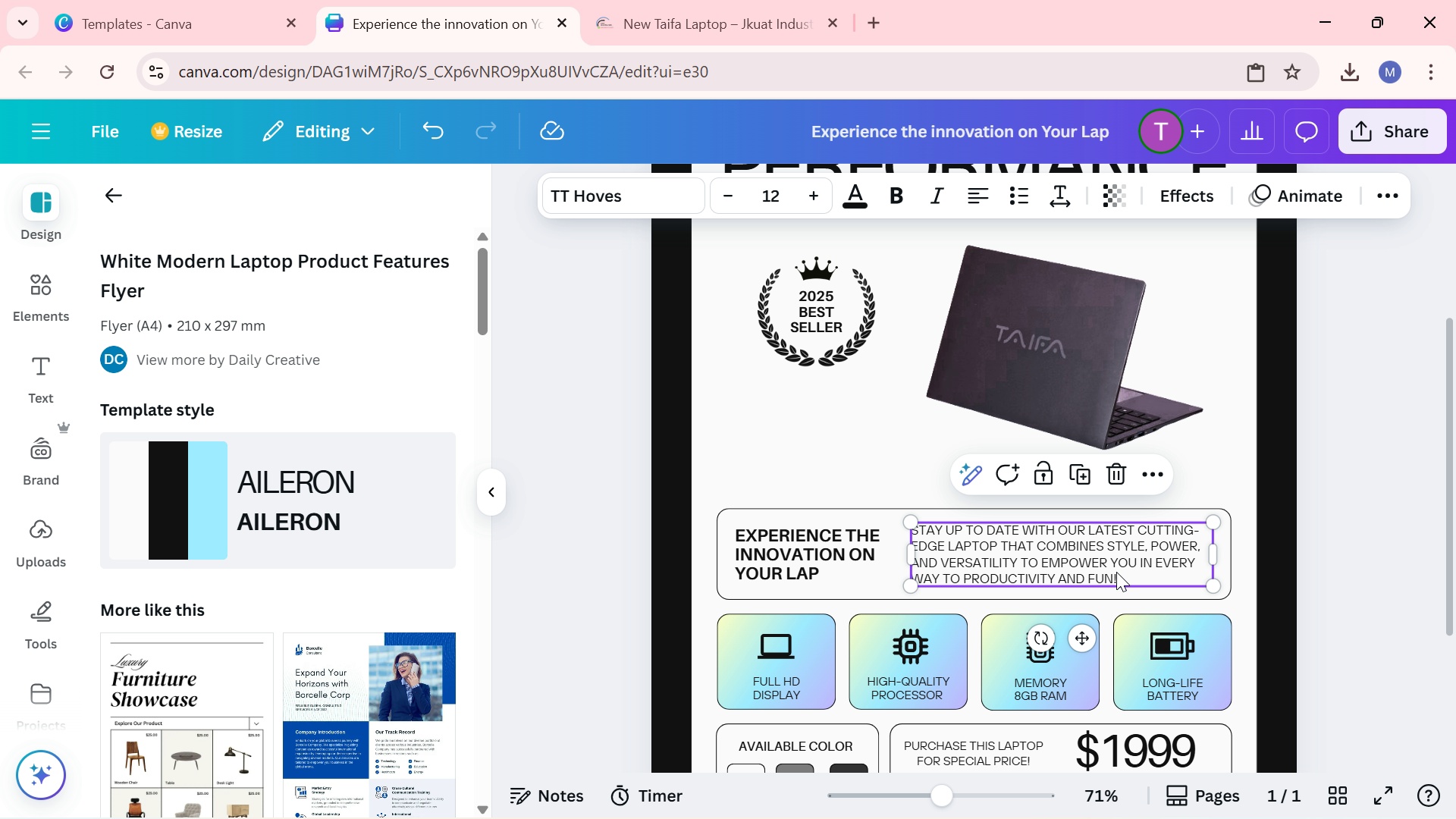 
double_click([1116, 572])
 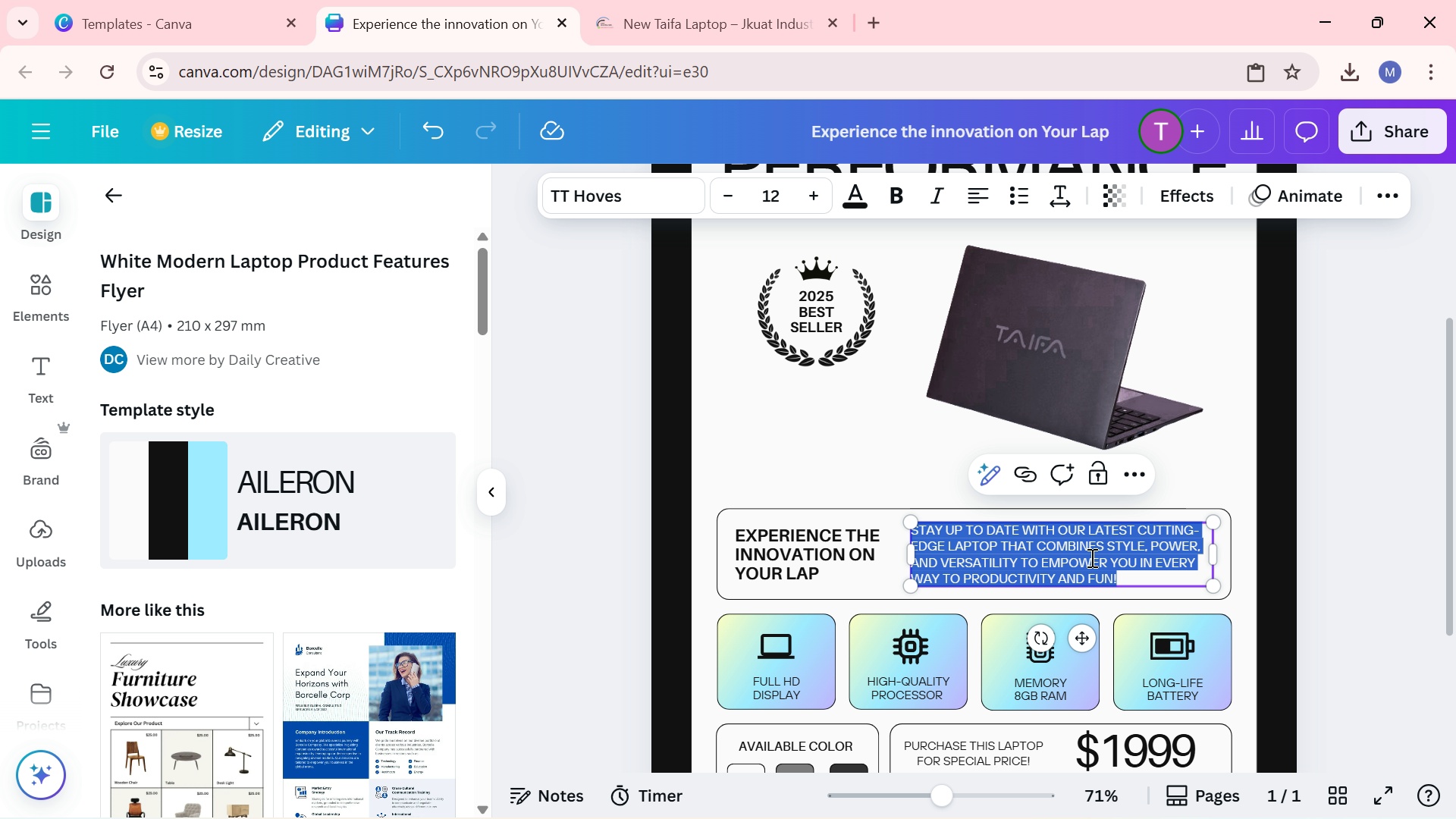 
key(Backspace)
 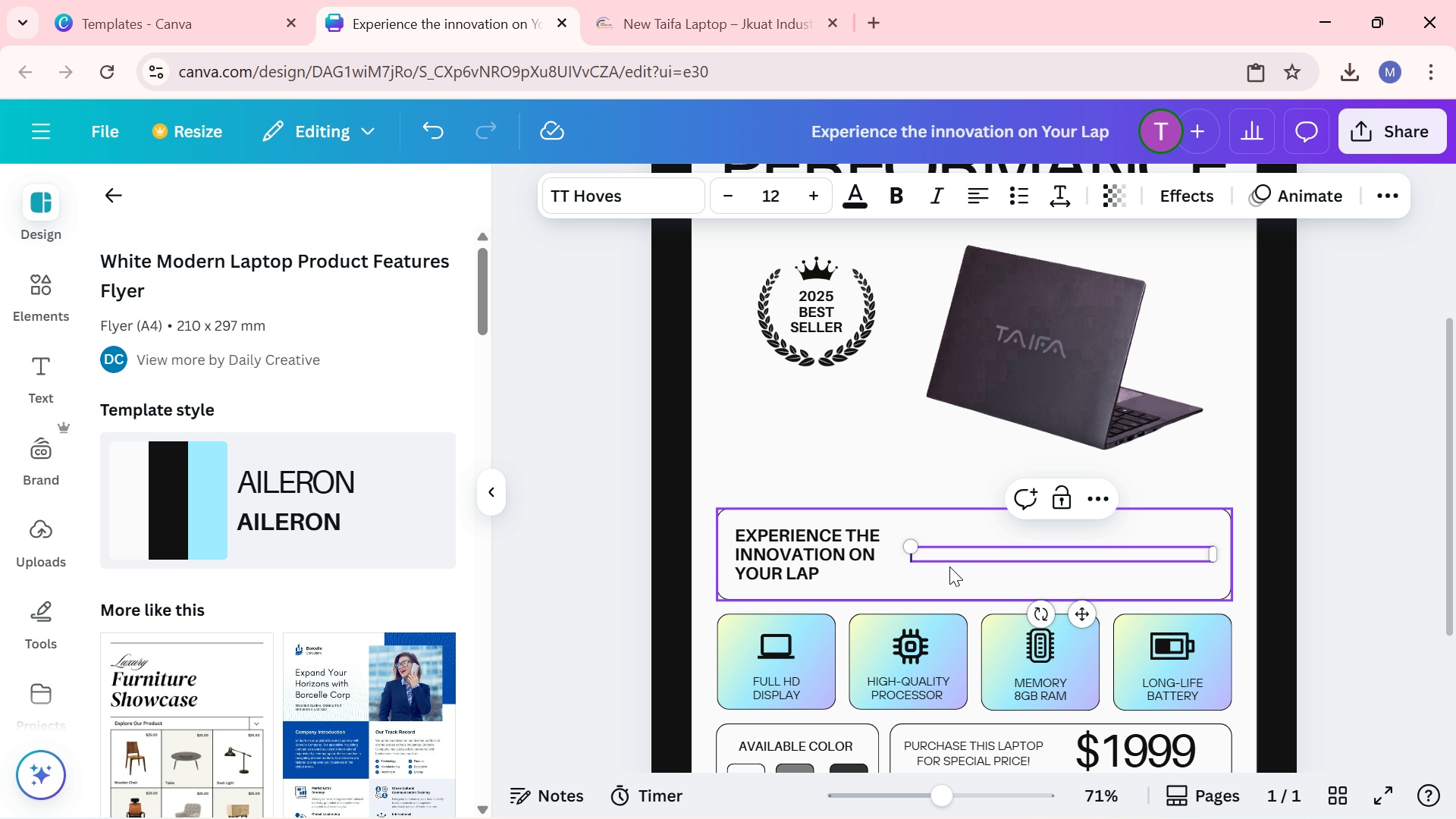 
right_click([940, 556])
 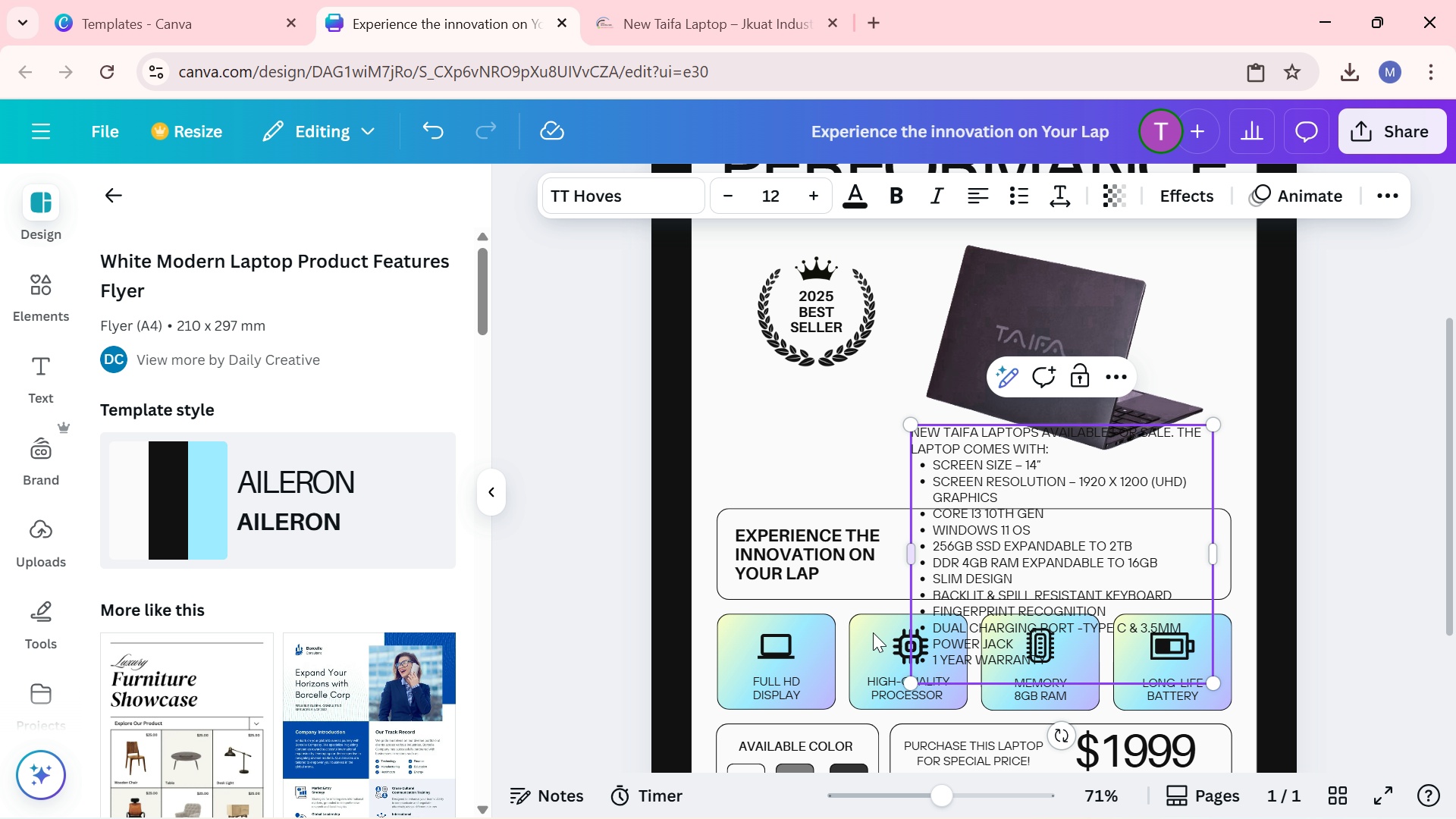 
left_click([823, 569])
 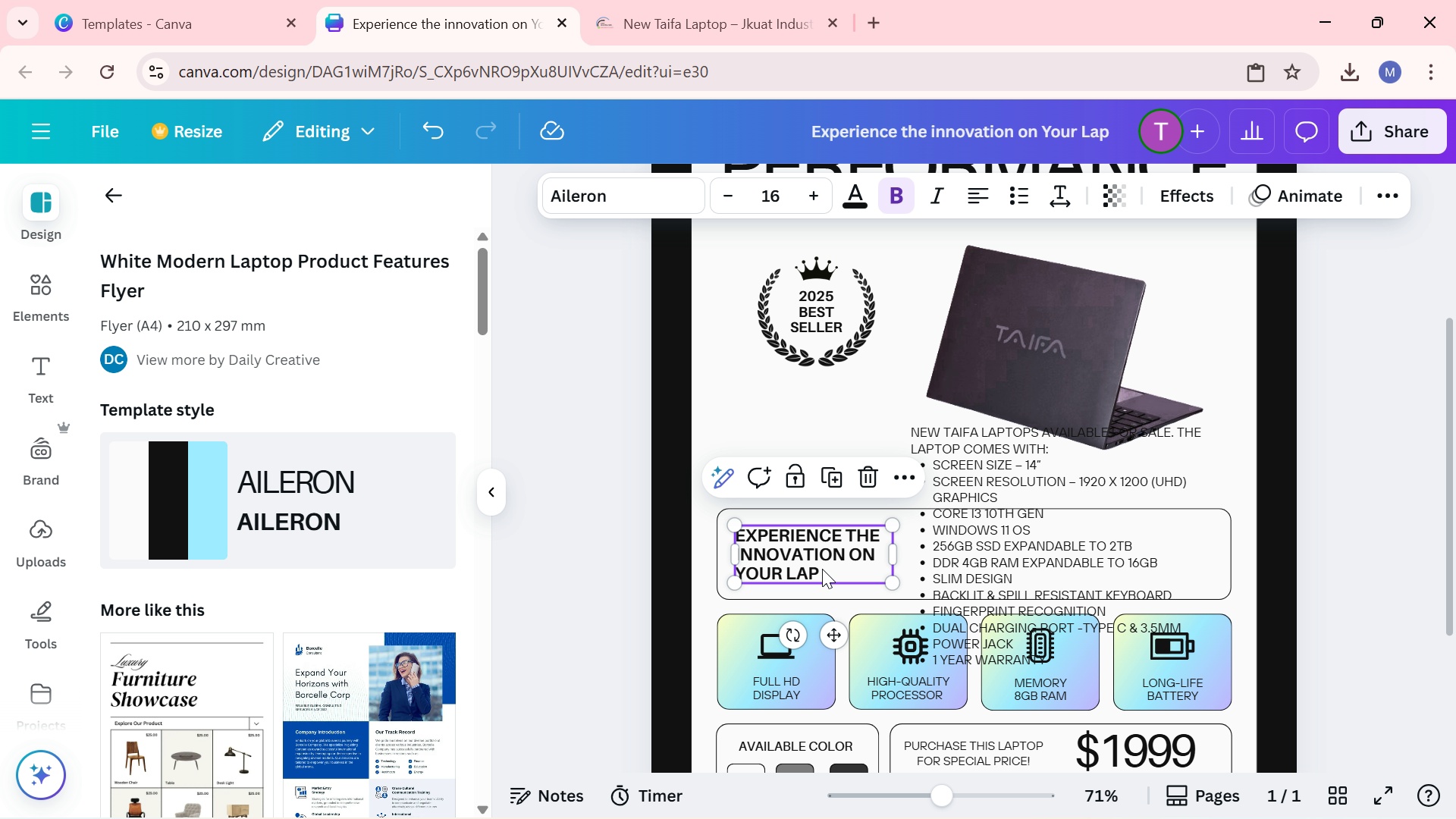 
key(Delete)
 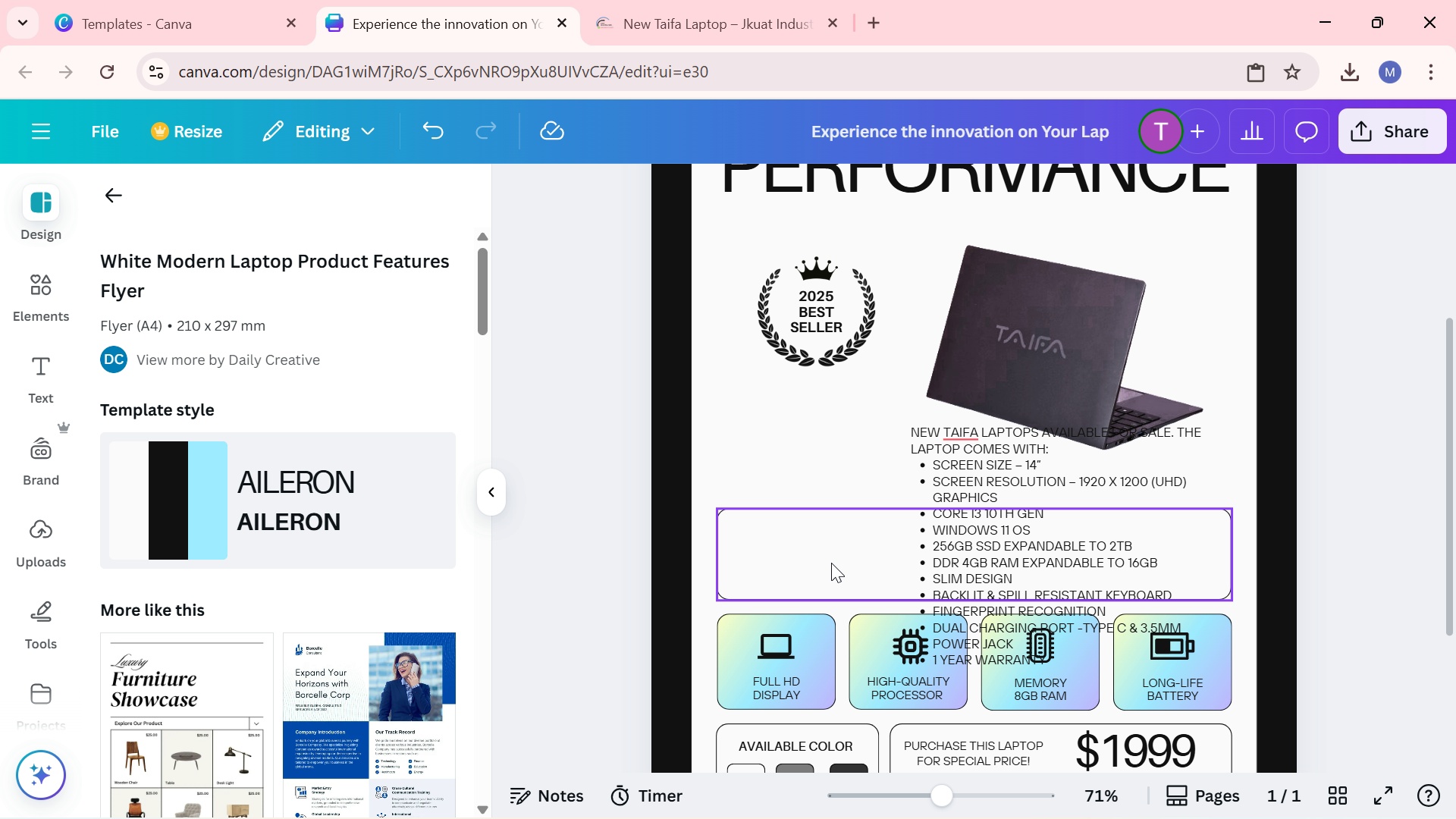 
left_click([824, 563])
 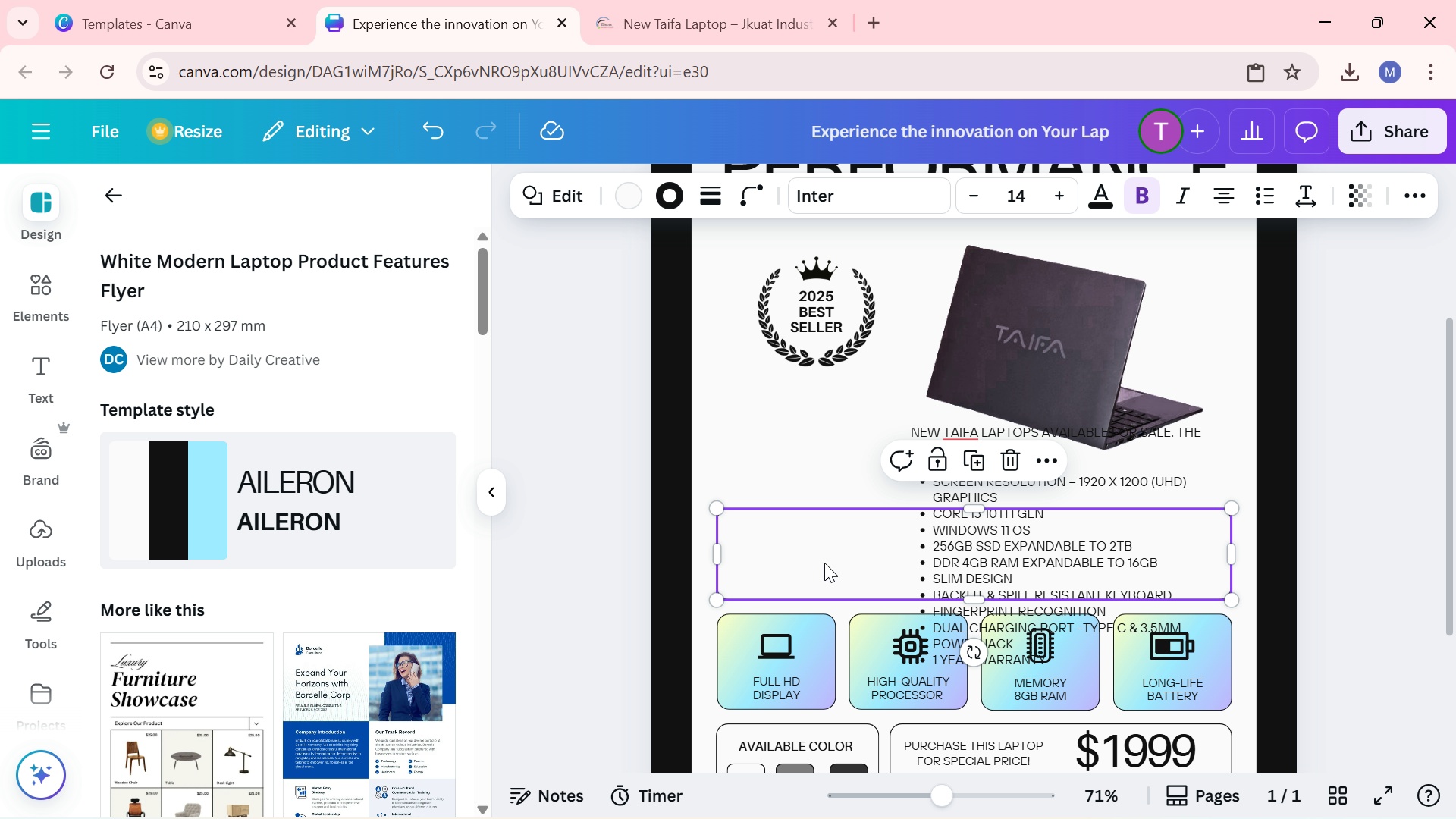 
key(Delete)
 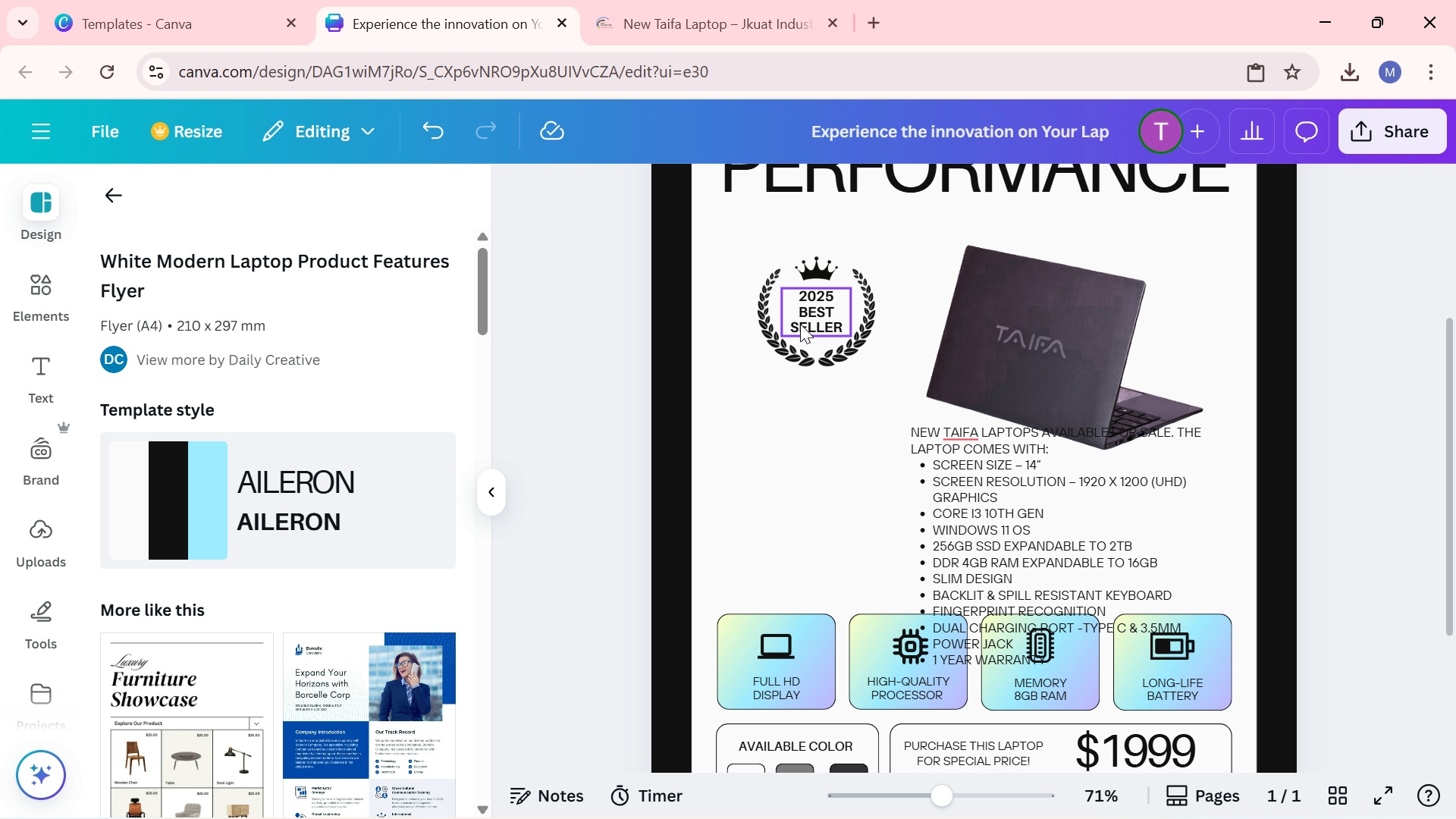 
left_click_drag(start_coordinate=[765, 340], to_coordinate=[722, 263])
 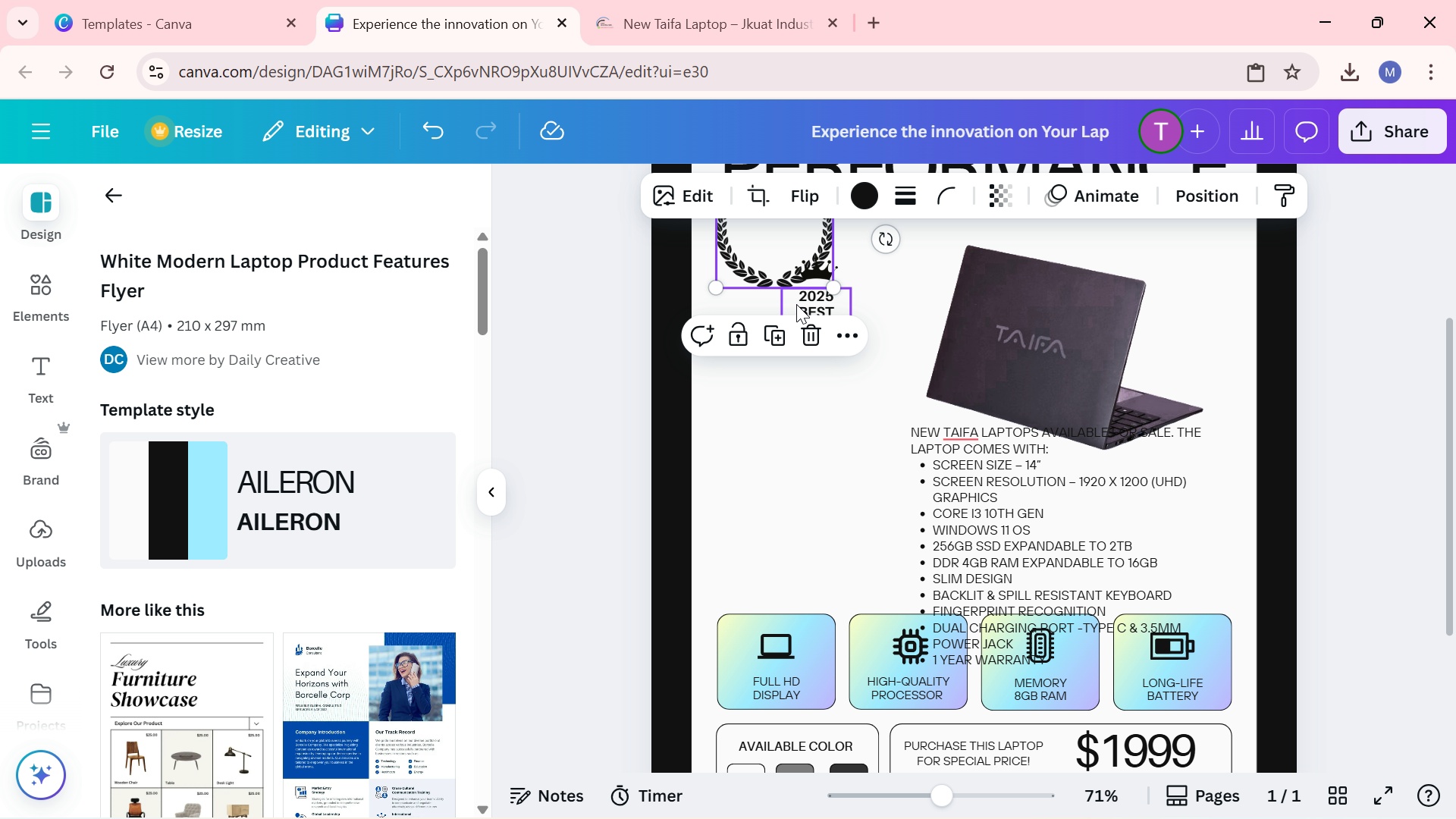 
left_click_drag(start_coordinate=[797, 304], to_coordinate=[754, 225])
 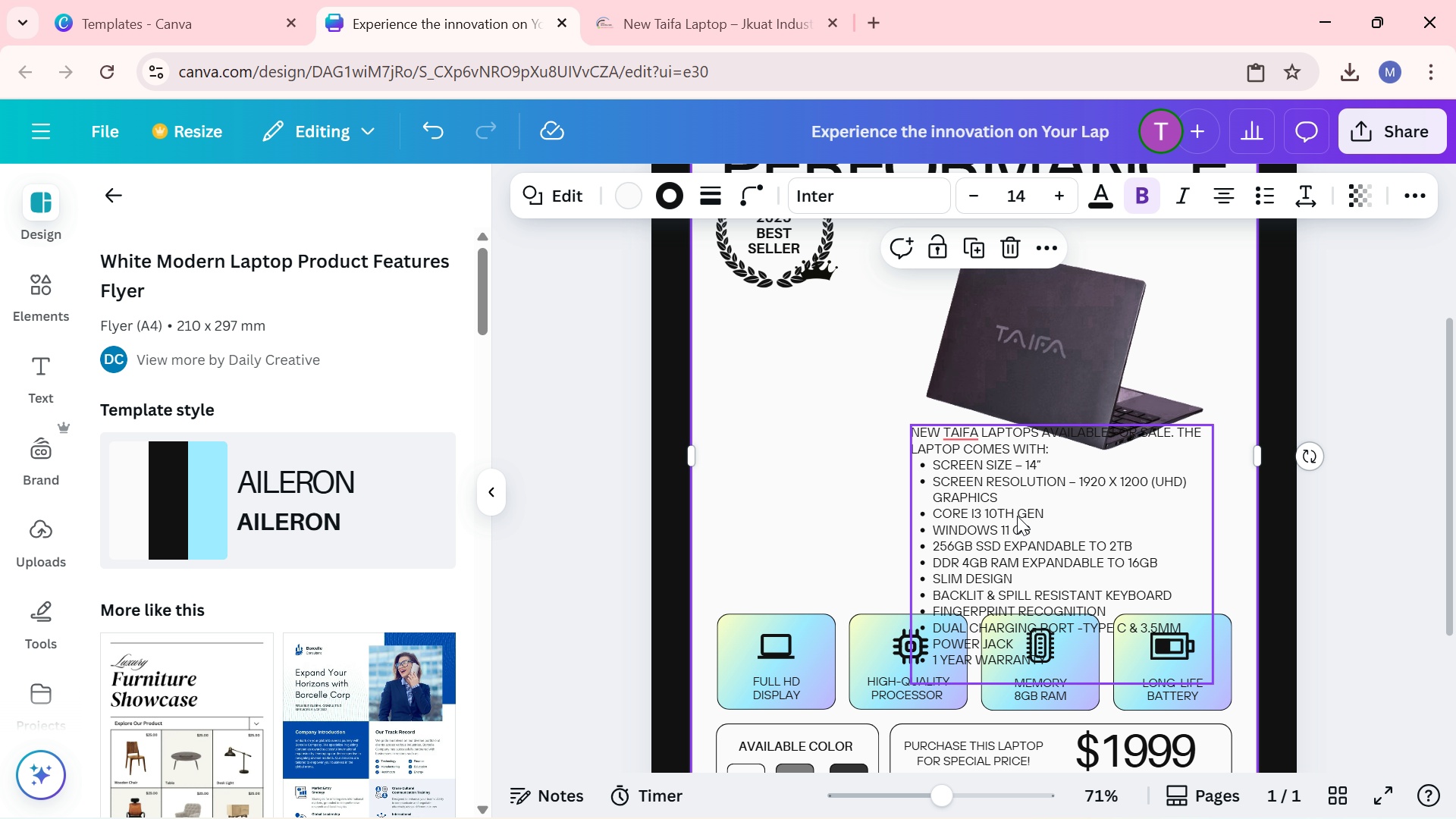 
left_click_drag(start_coordinate=[1017, 516], to_coordinate=[811, 418])
 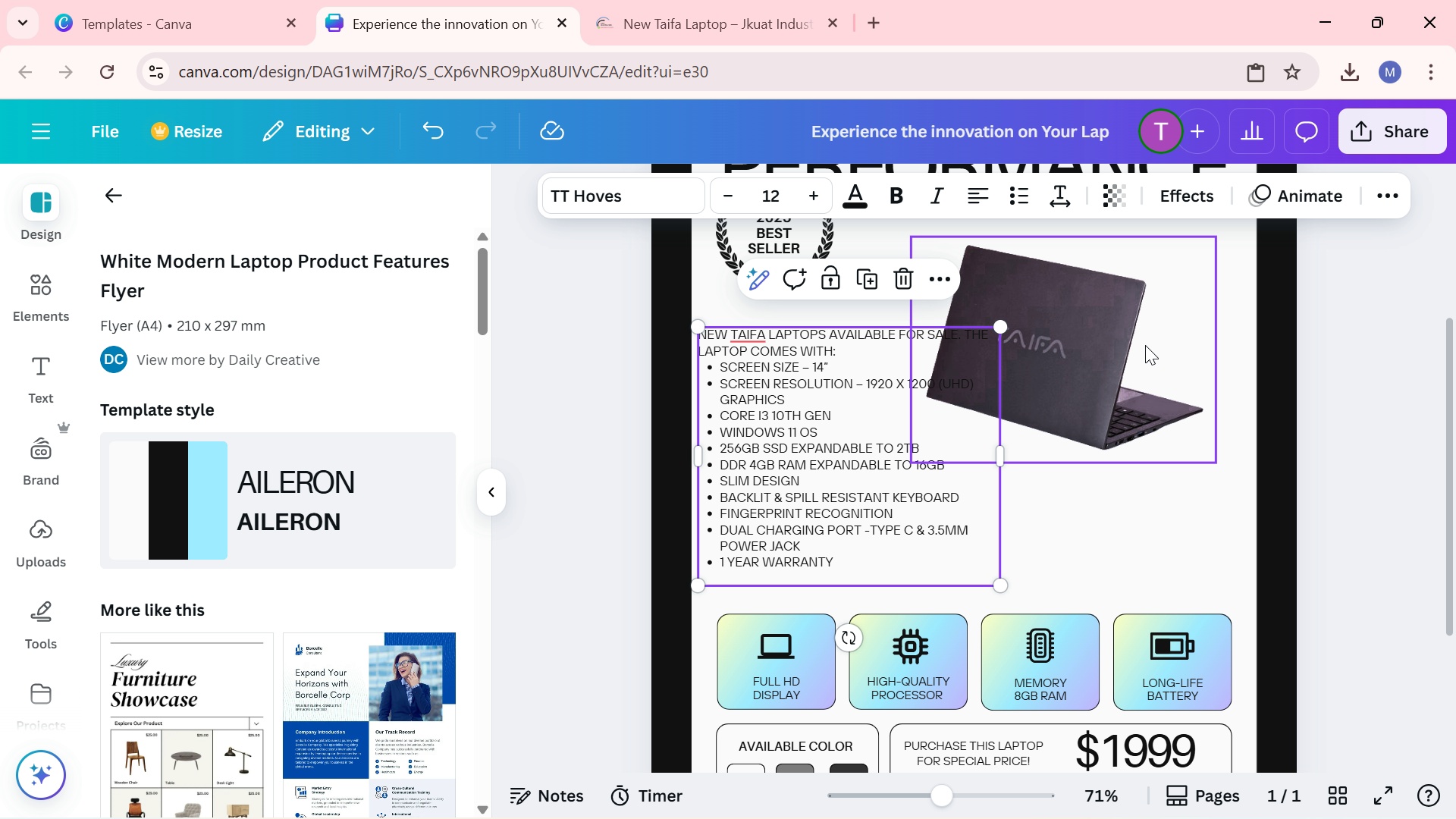 
left_click_drag(start_coordinate=[1128, 338], to_coordinate=[1182, 322])
 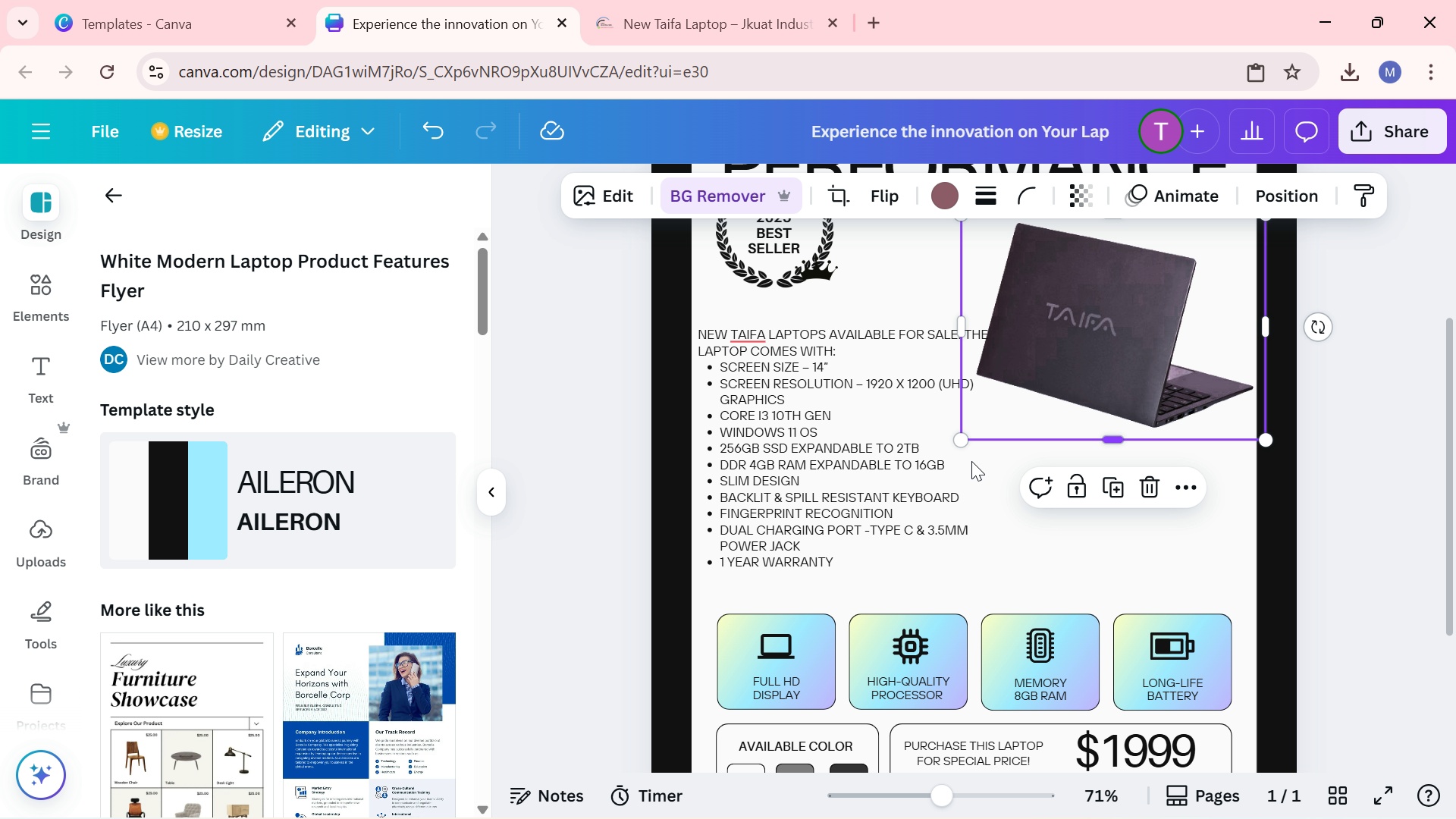 
scroll: coordinate [923, 472], scroll_direction: up, amount: 1.0
 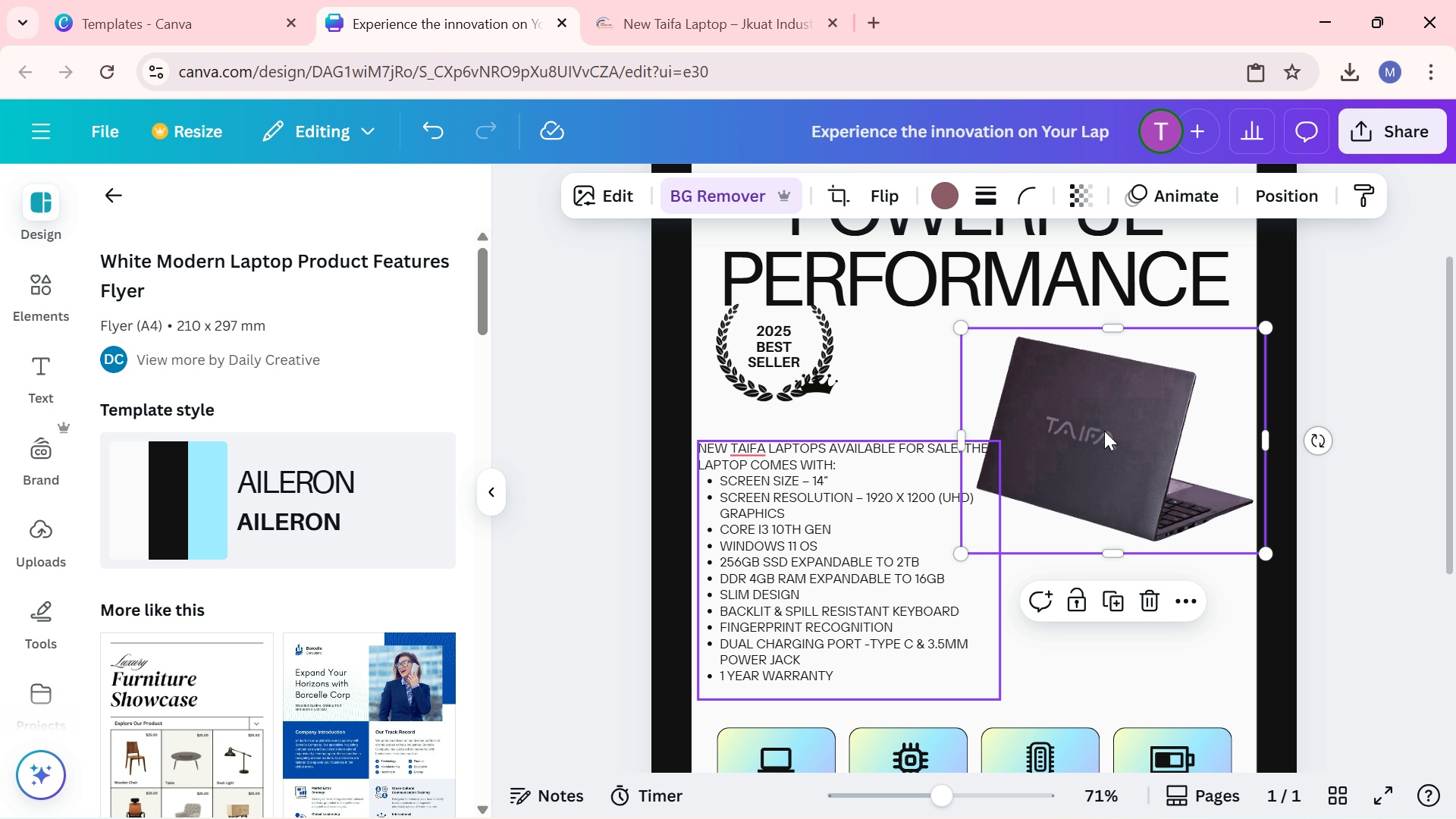 
left_click_drag(start_coordinate=[1104, 428], to_coordinate=[1097, 419])
 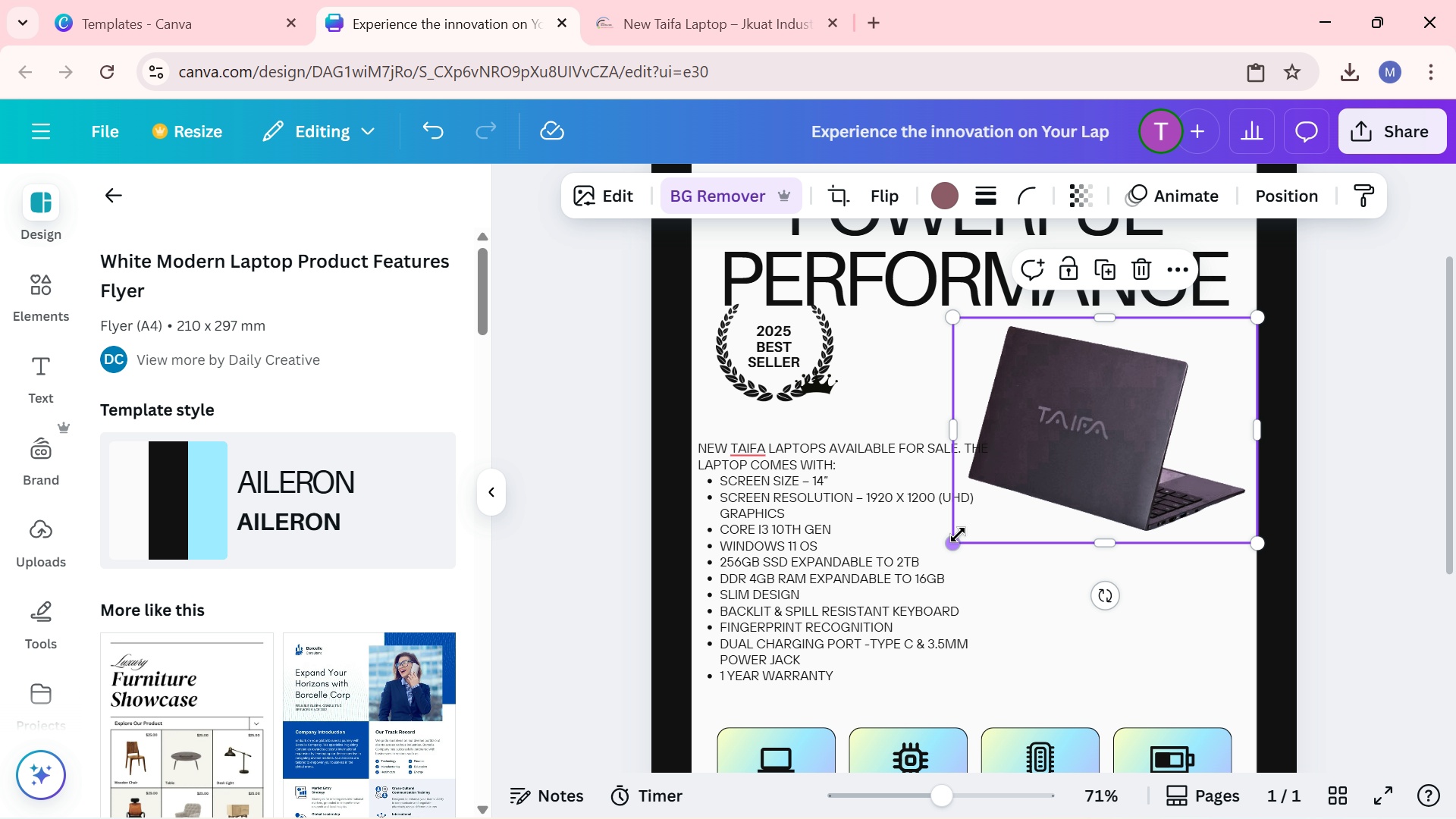 
left_click_drag(start_coordinate=[959, 535], to_coordinate=[975, 522])
 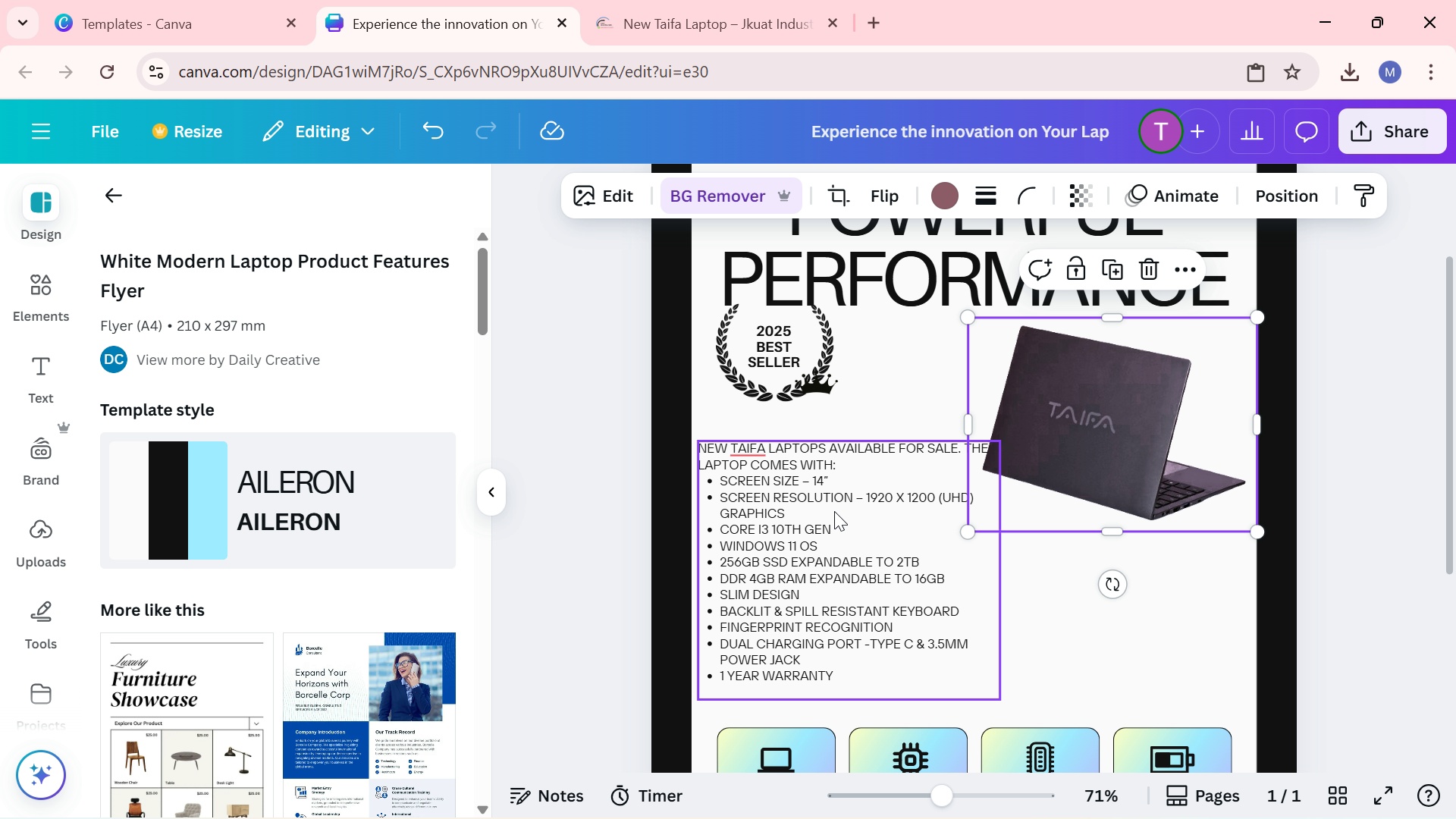 
left_click_drag(start_coordinate=[834, 511], to_coordinate=[843, 538])
 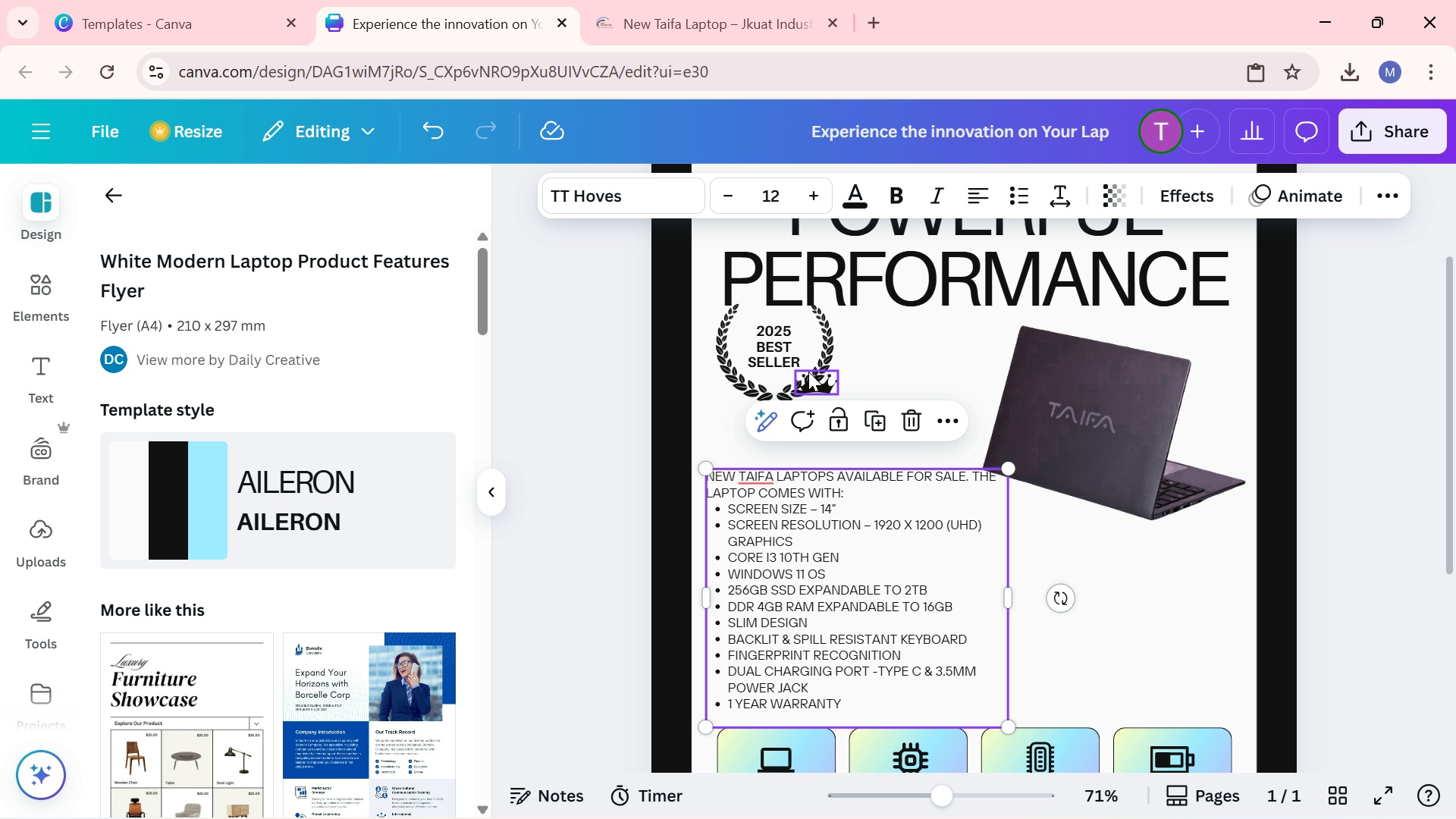 
left_click_drag(start_coordinate=[792, 363], to_coordinate=[795, 371])
 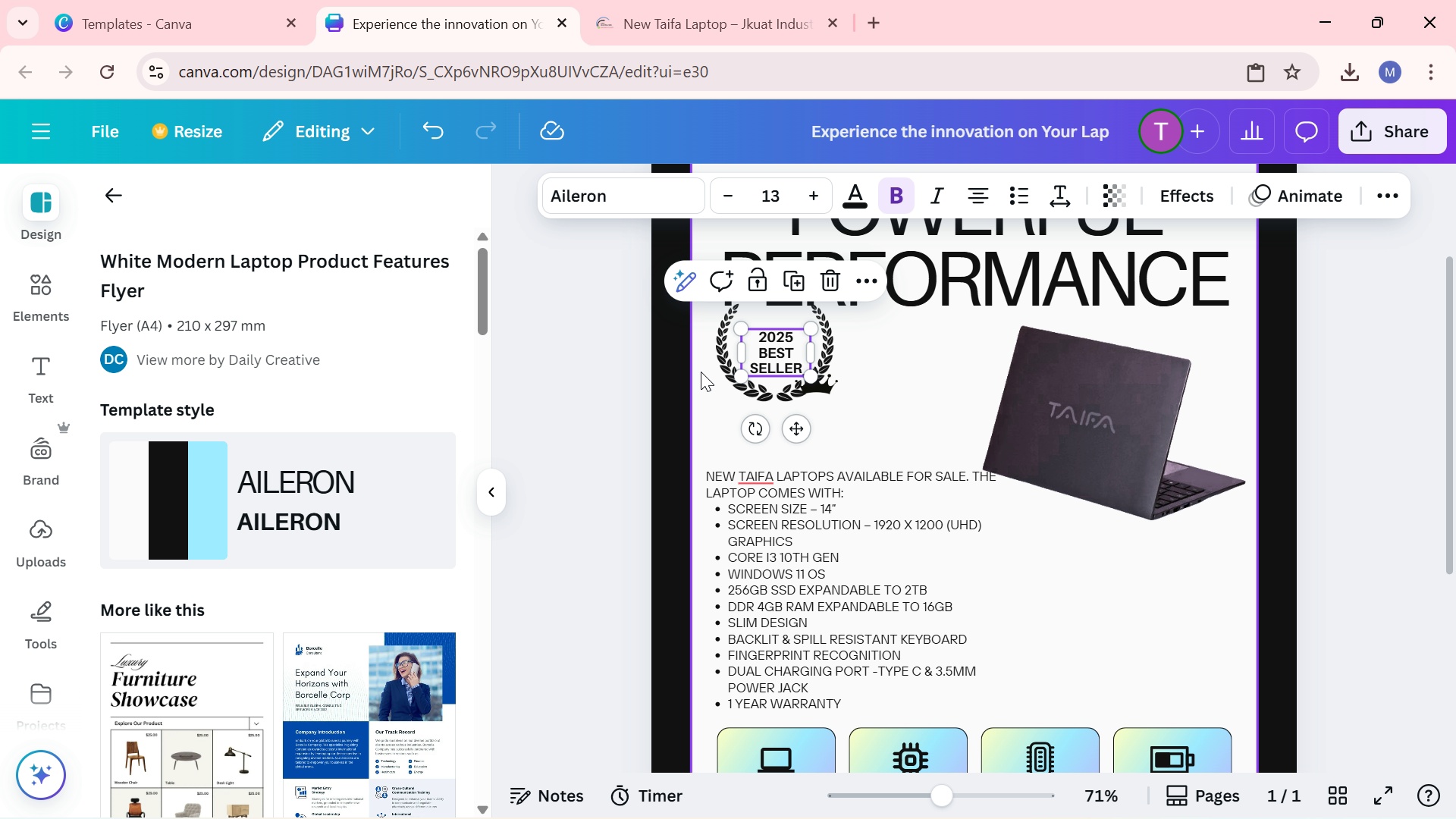 
left_click_drag(start_coordinate=[720, 381], to_coordinate=[720, 395])
 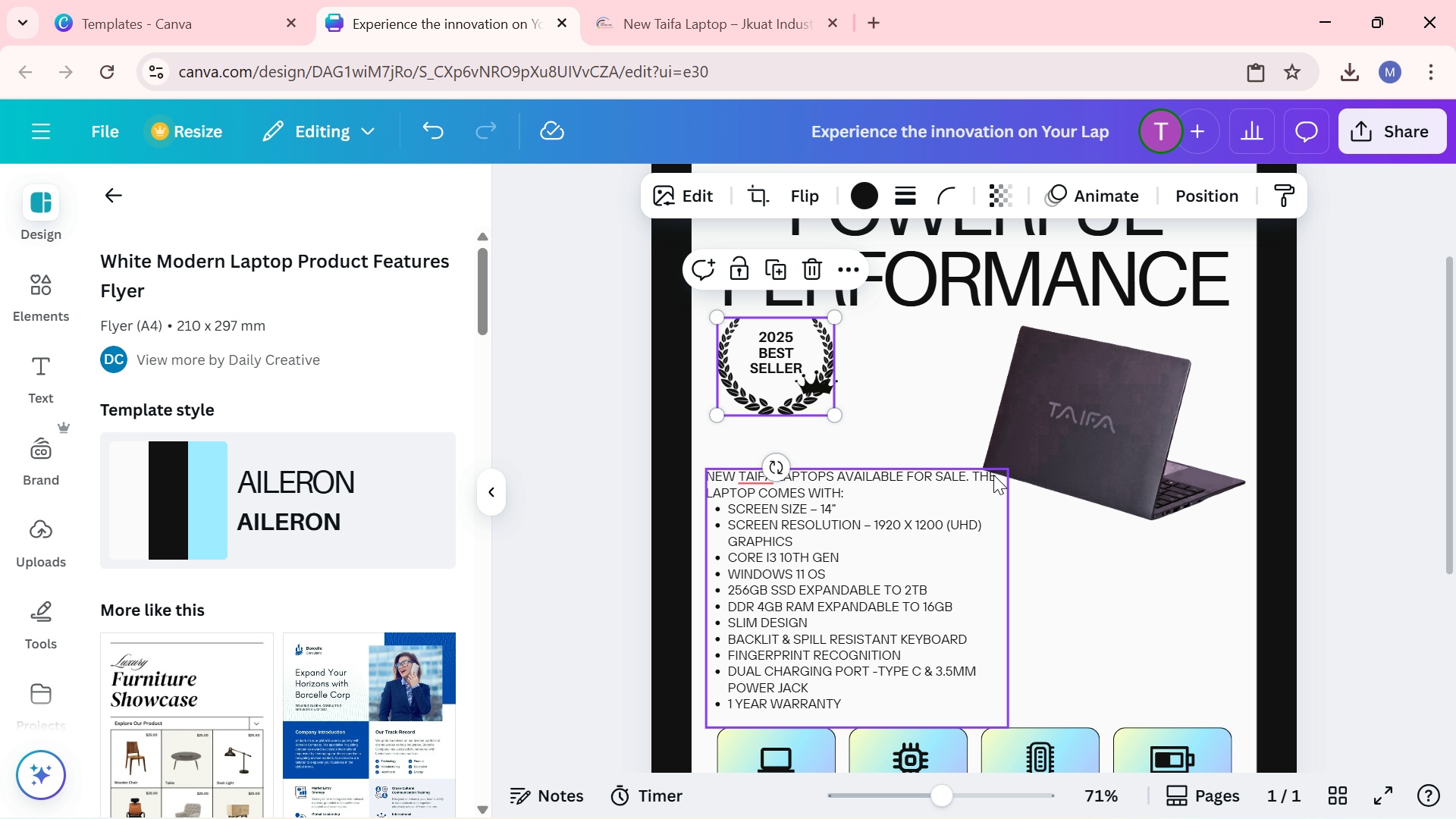 
left_click_drag(start_coordinate=[1063, 418], to_coordinate=[1034, 397])
 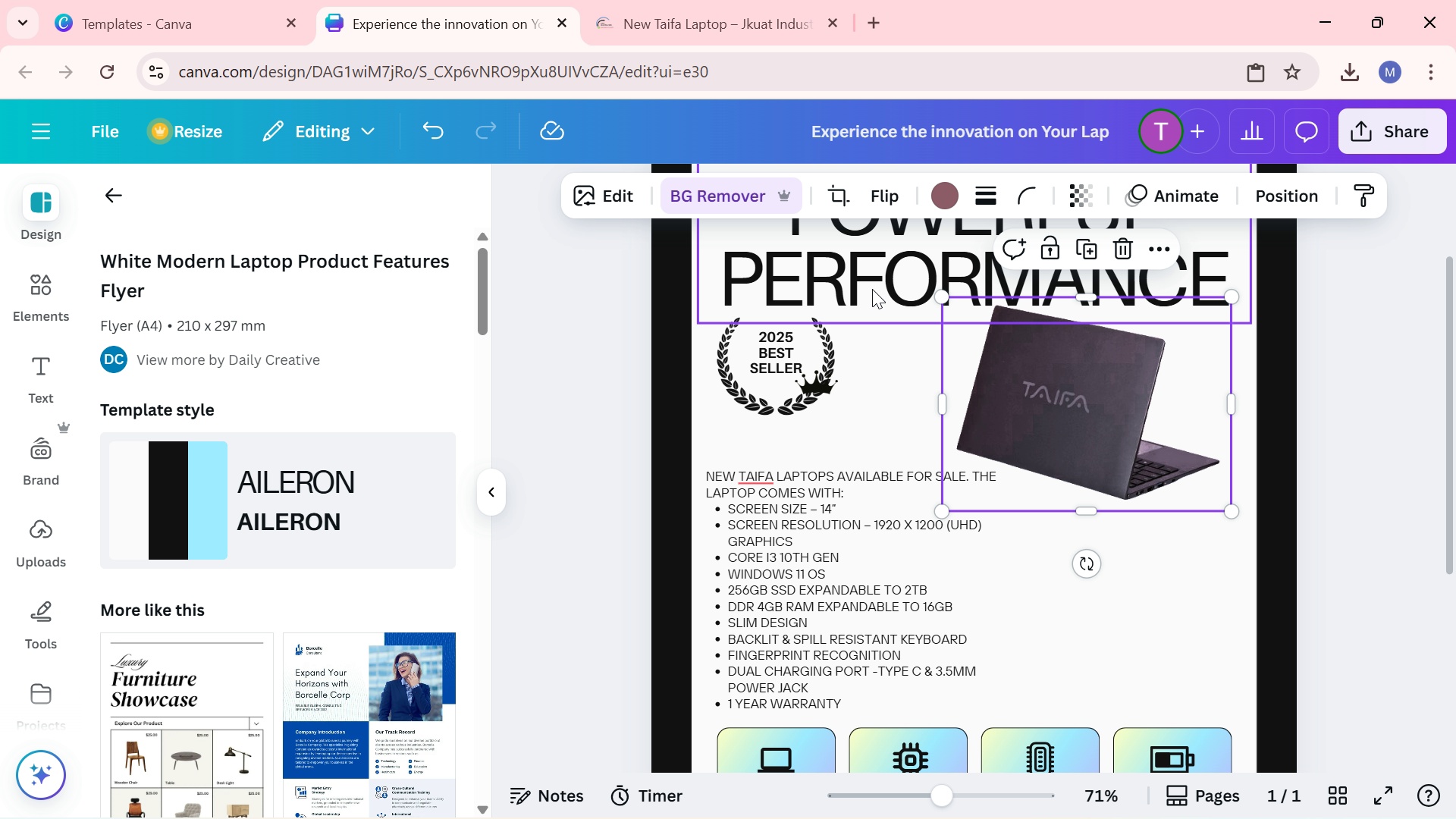 
left_click([890, 262])
 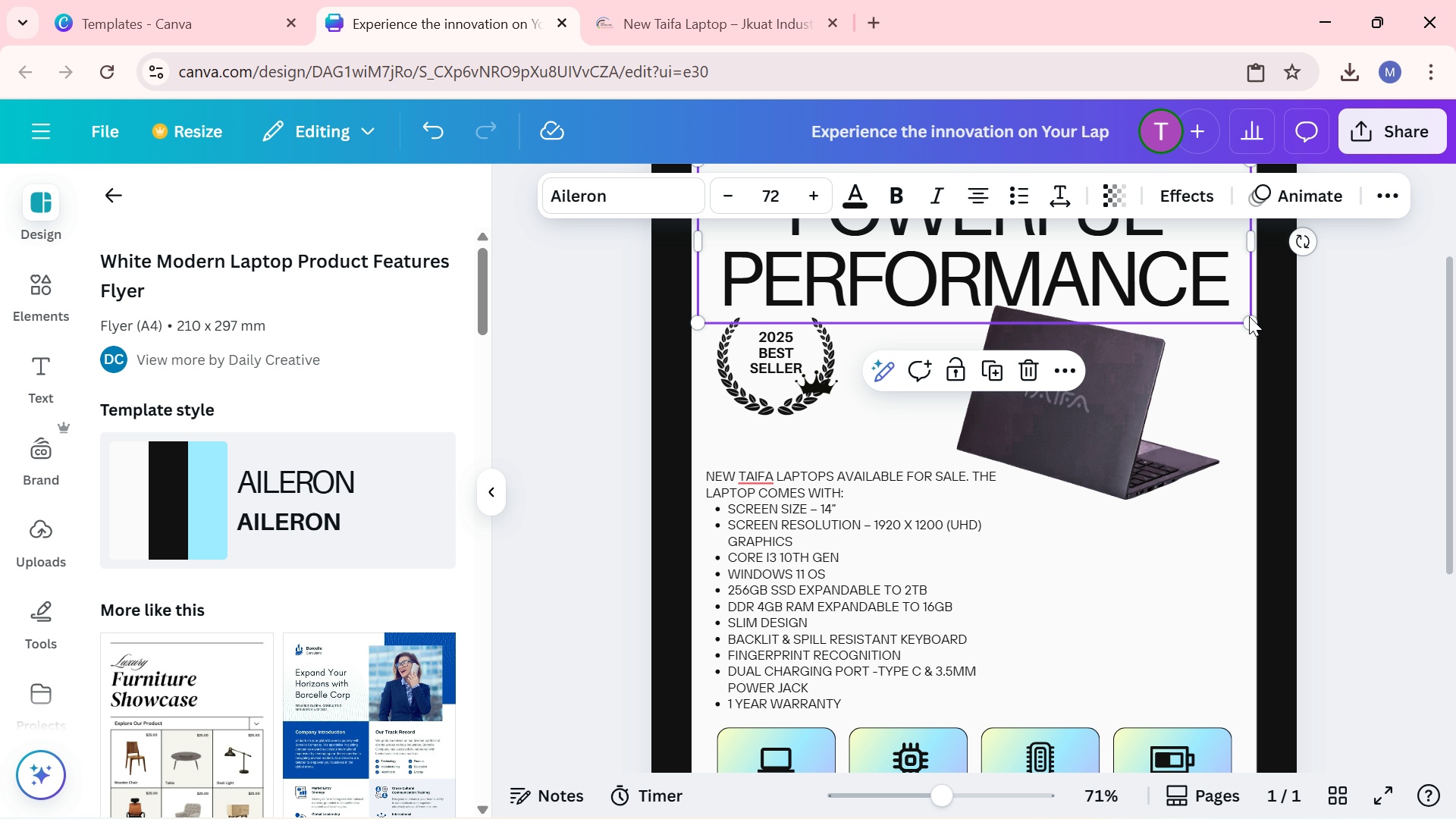 
left_click_drag(start_coordinate=[1249, 316], to_coordinate=[1178, 235])
 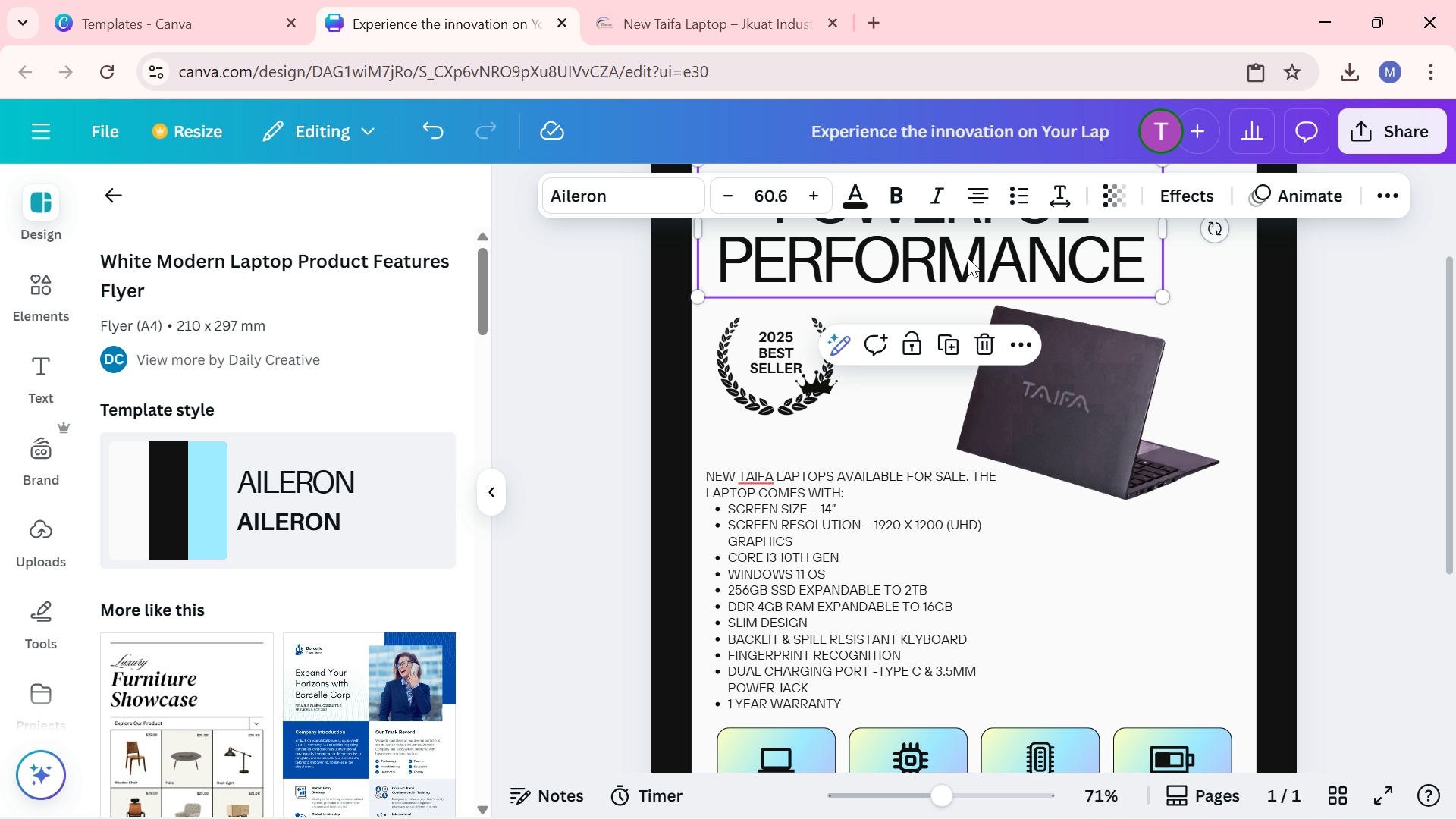 
left_click_drag(start_coordinate=[968, 258], to_coordinate=[1009, 248])
 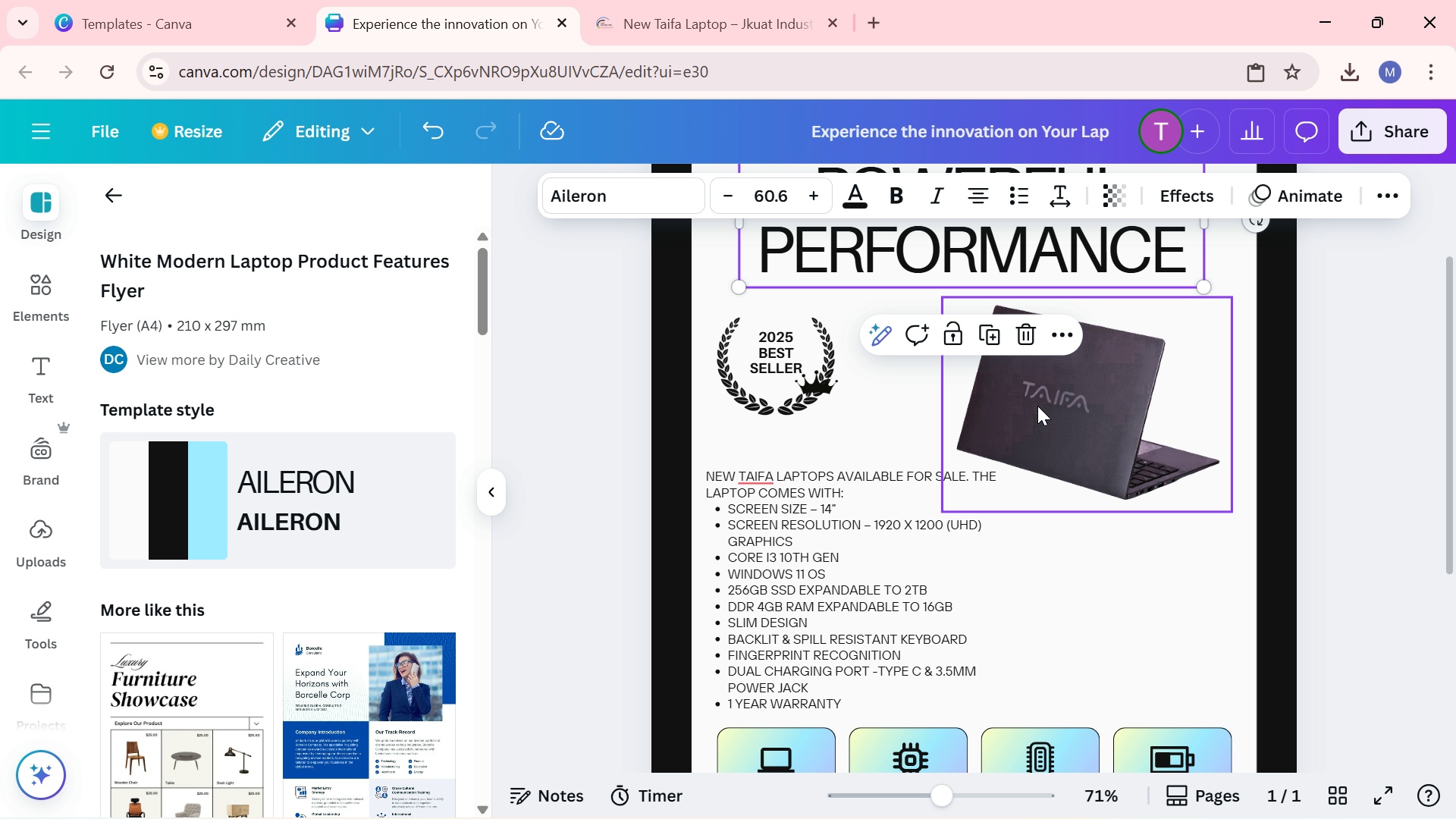 
left_click_drag(start_coordinate=[1037, 406], to_coordinate=[1037, 388])
 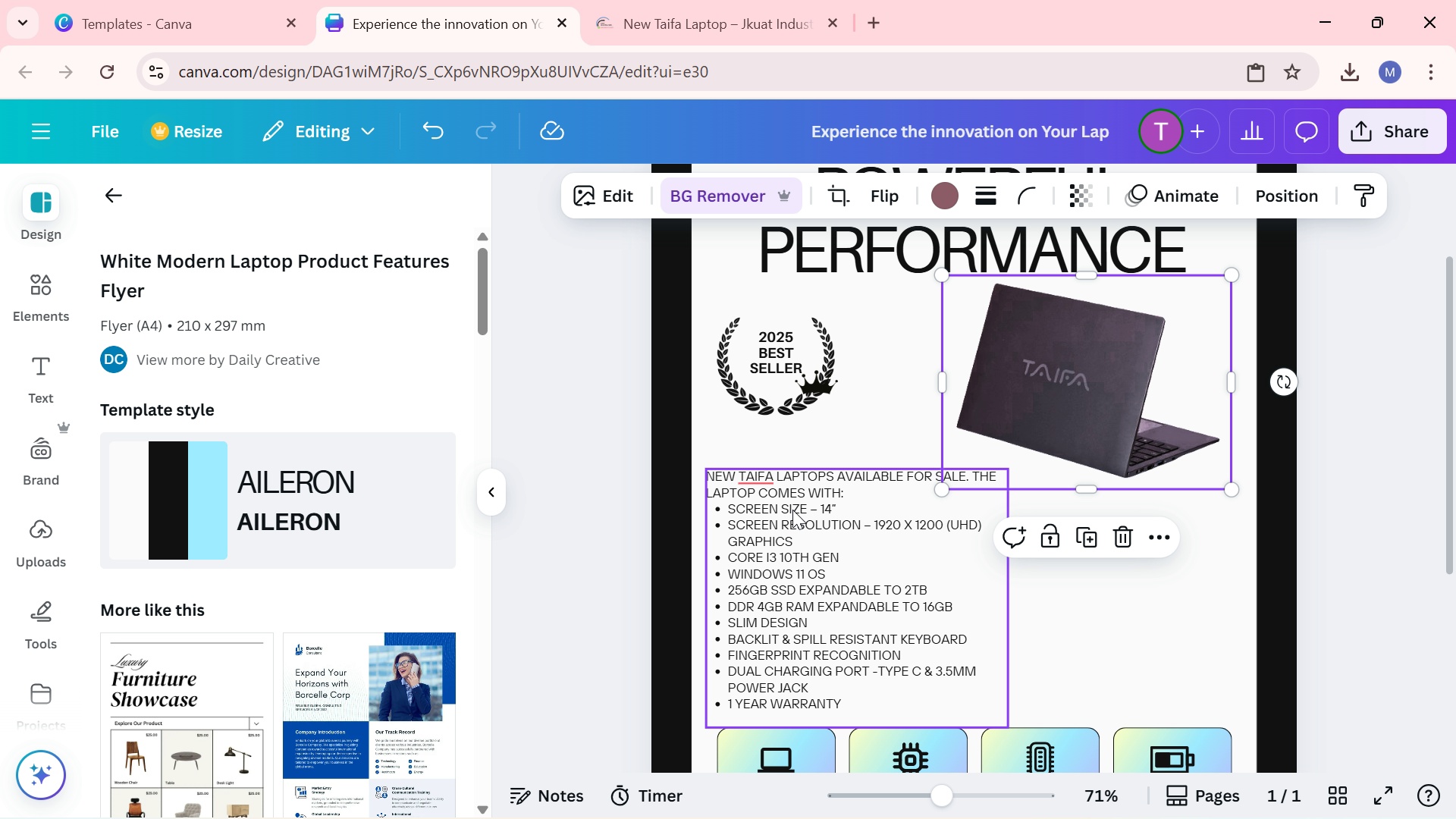 
left_click_drag(start_coordinate=[779, 539], to_coordinate=[787, 529])
 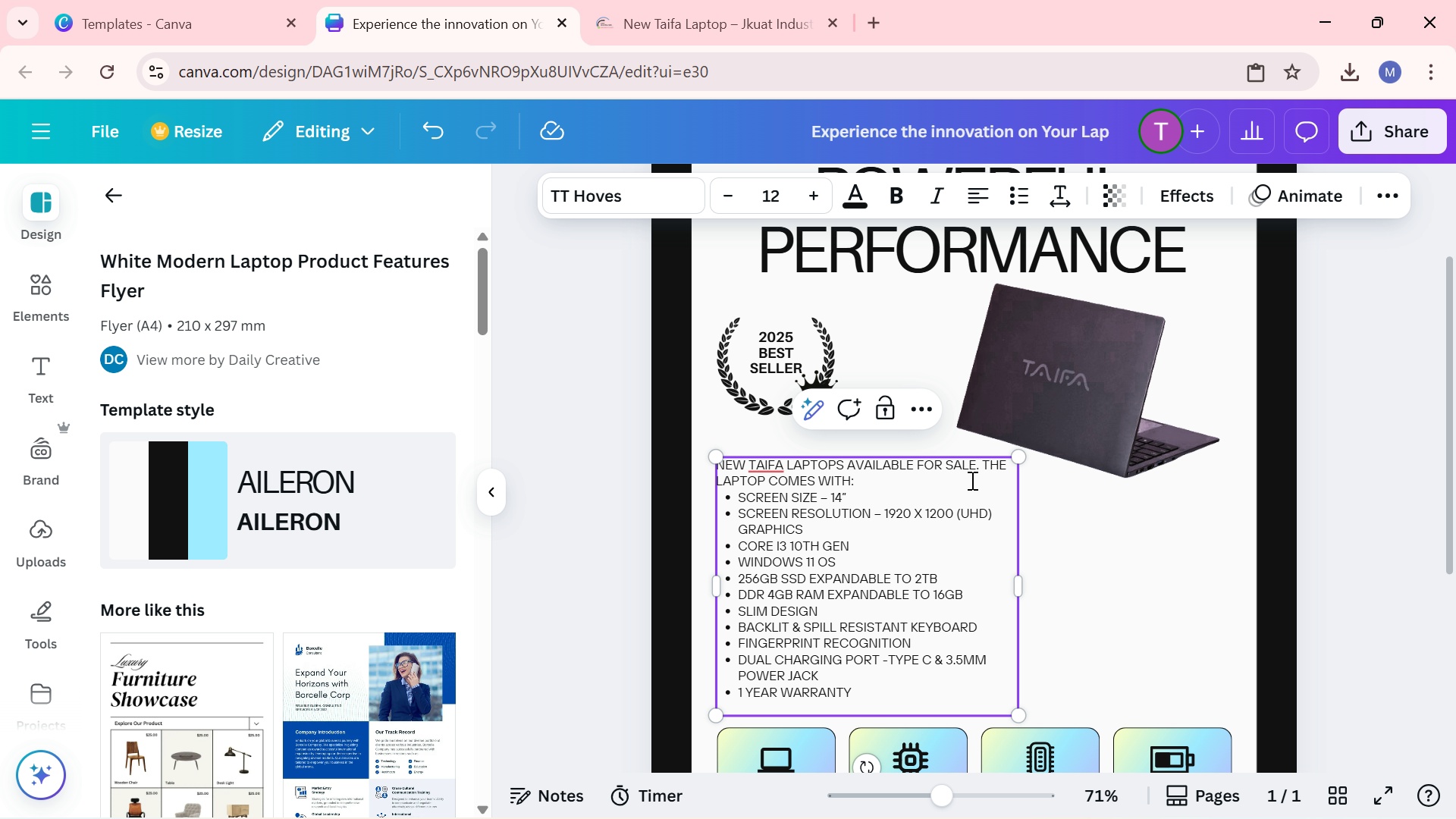 
left_click_drag(start_coordinate=[986, 469], to_coordinate=[973, 475])
 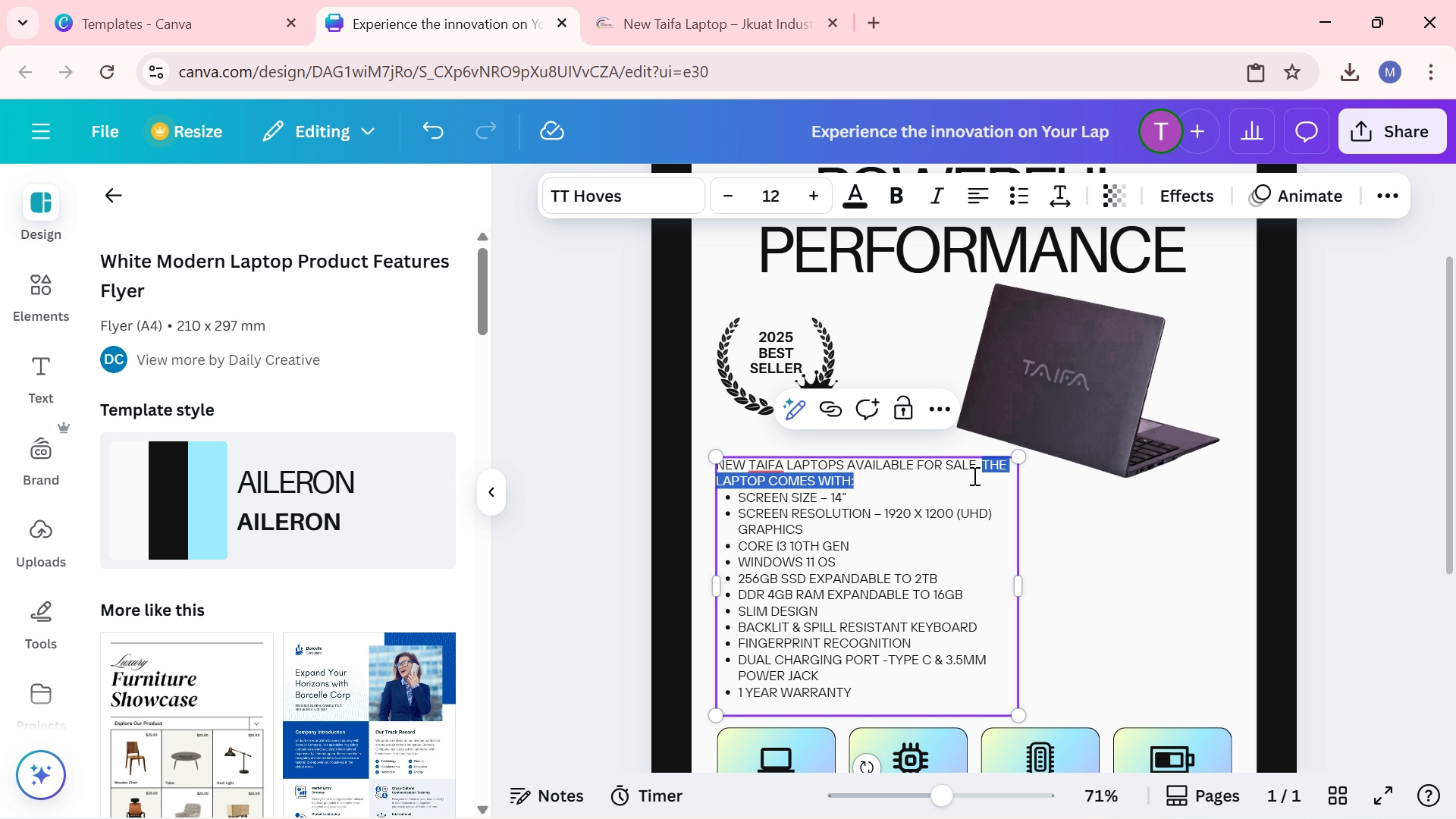 
key(Backspace)
 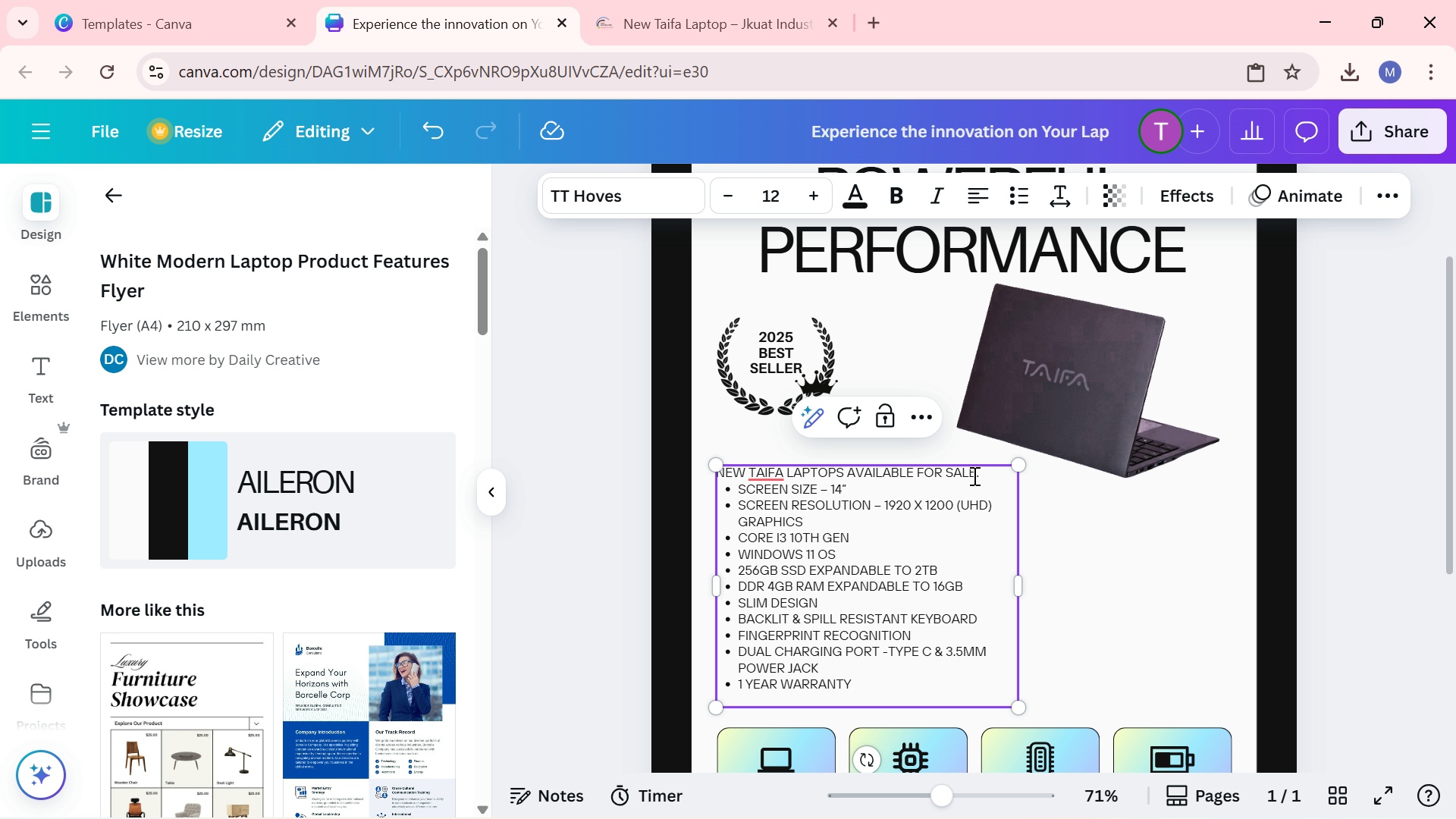 
hold_key(key=Backspace, duration=0.81)
 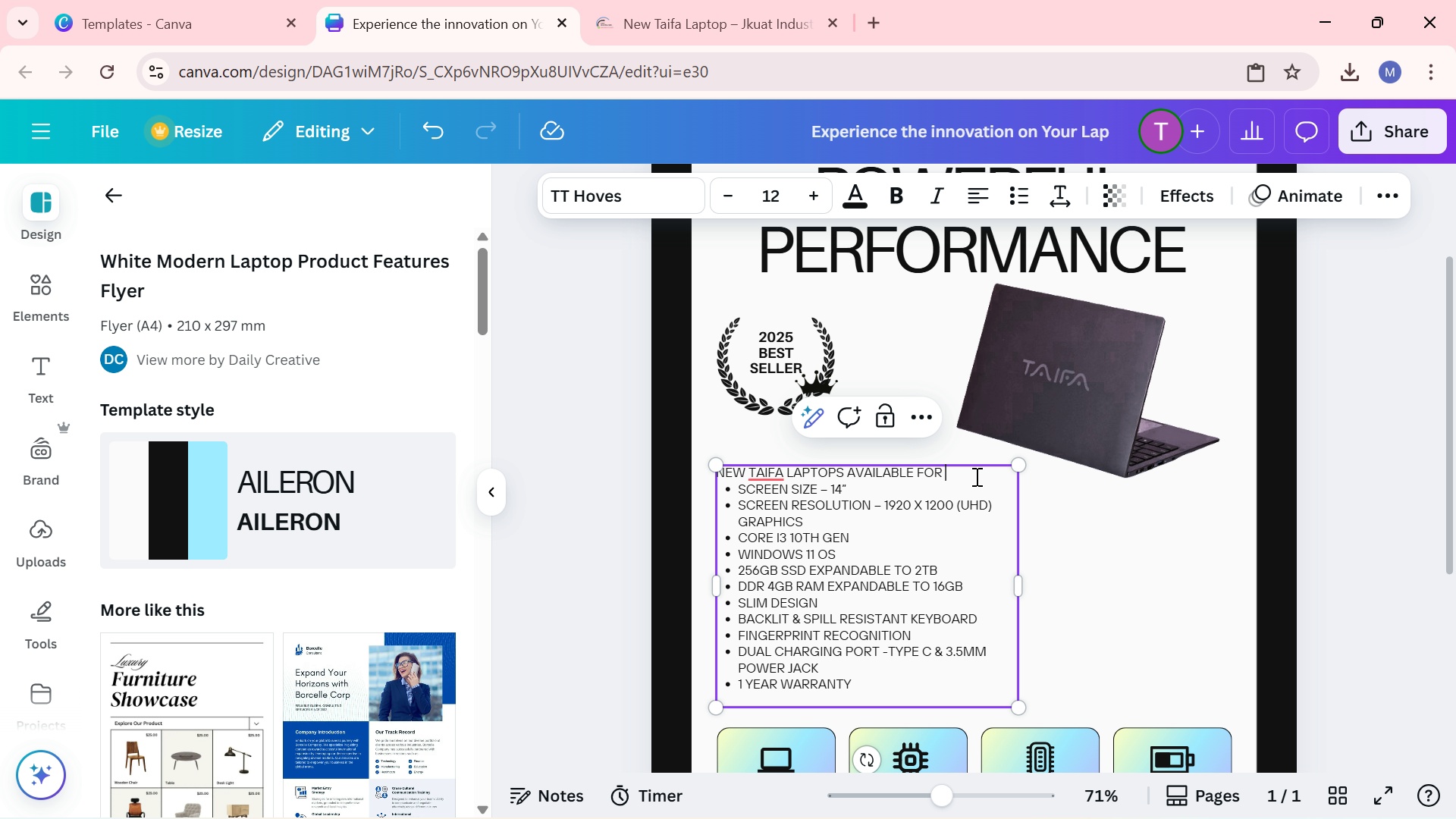 
left_click_drag(start_coordinate=[971, 473], to_coordinate=[709, 466])
 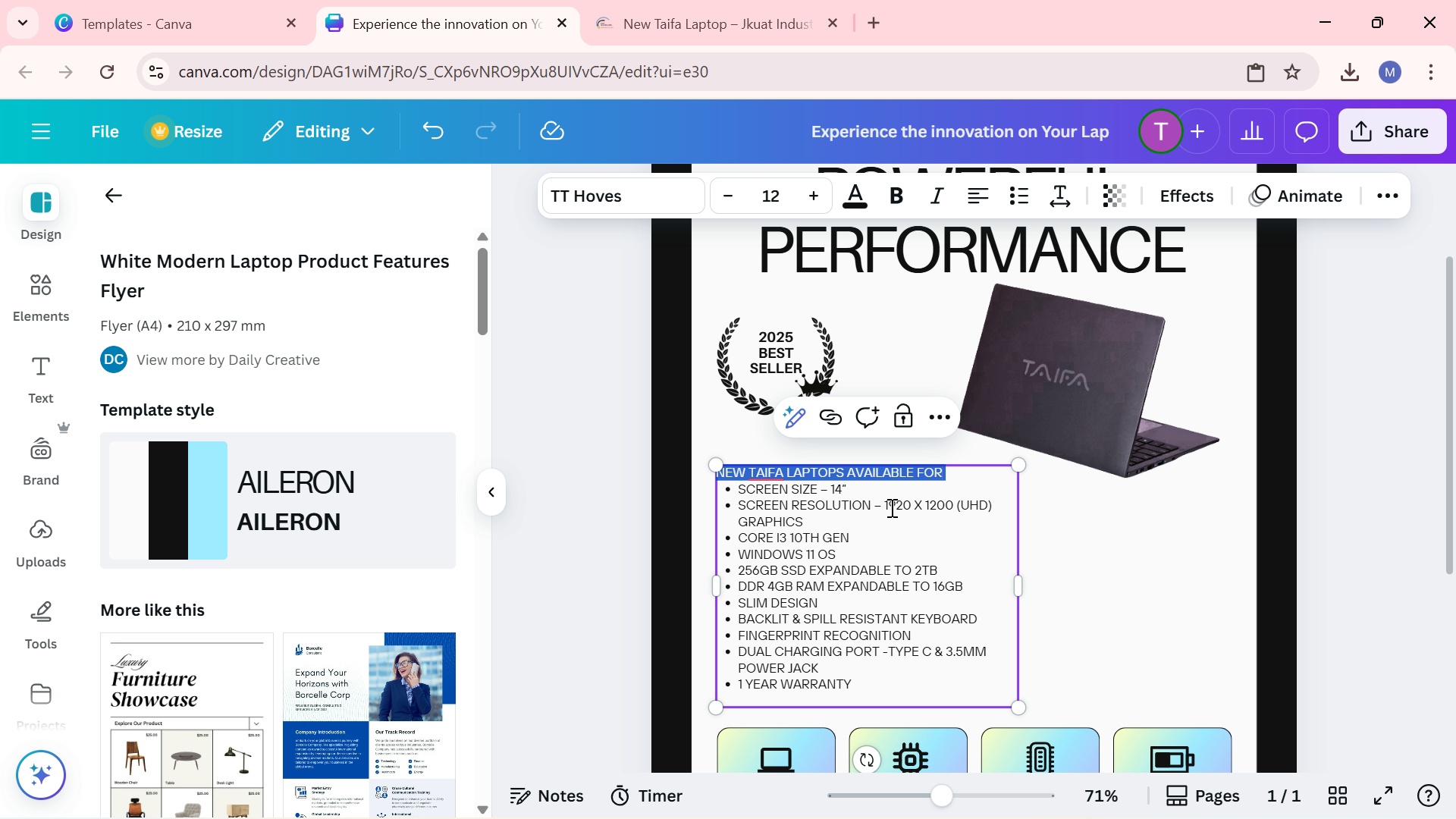 
key(Control+X)
 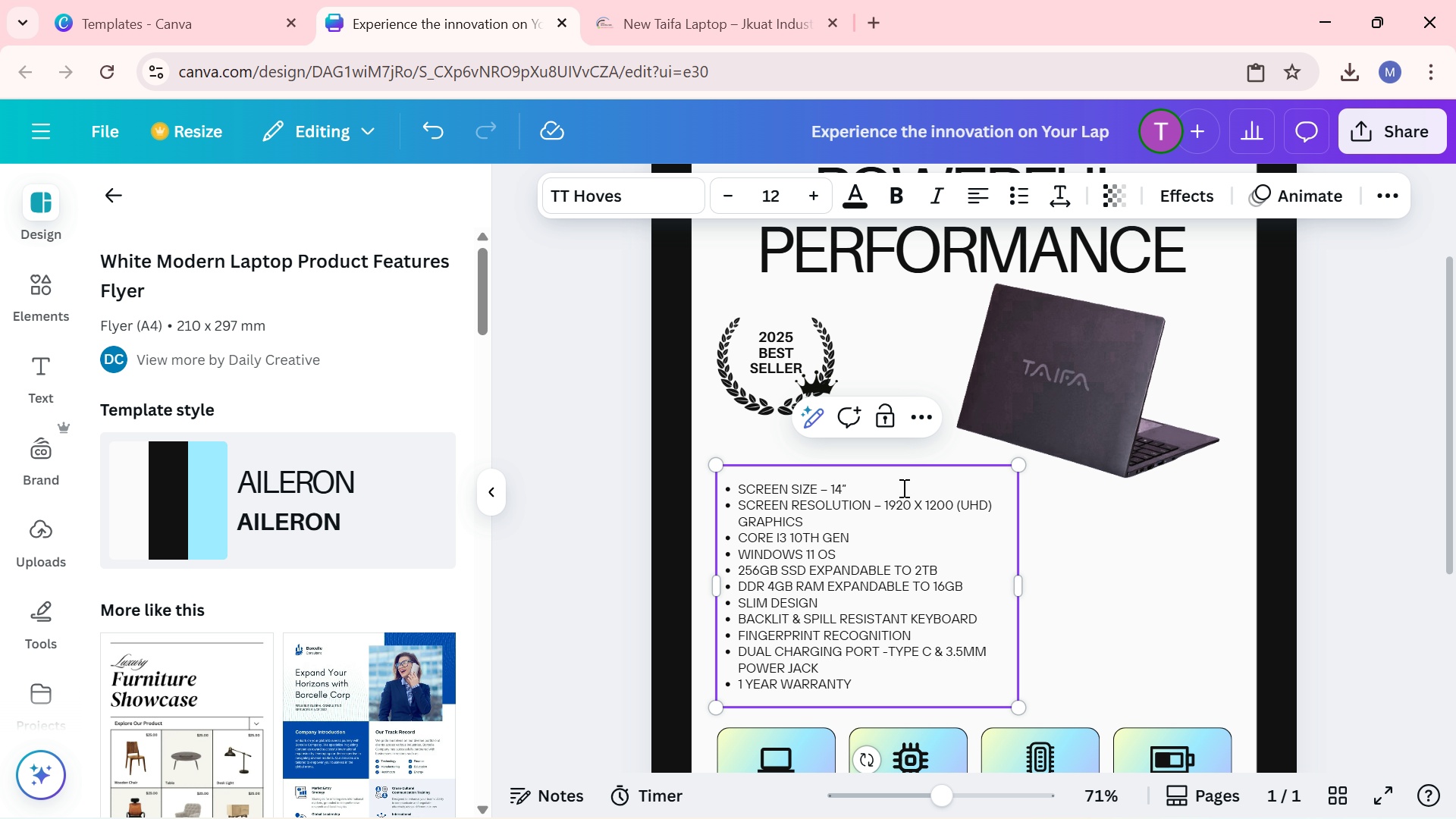 
scroll: coordinate [903, 488], scroll_direction: up, amount: 3.0
 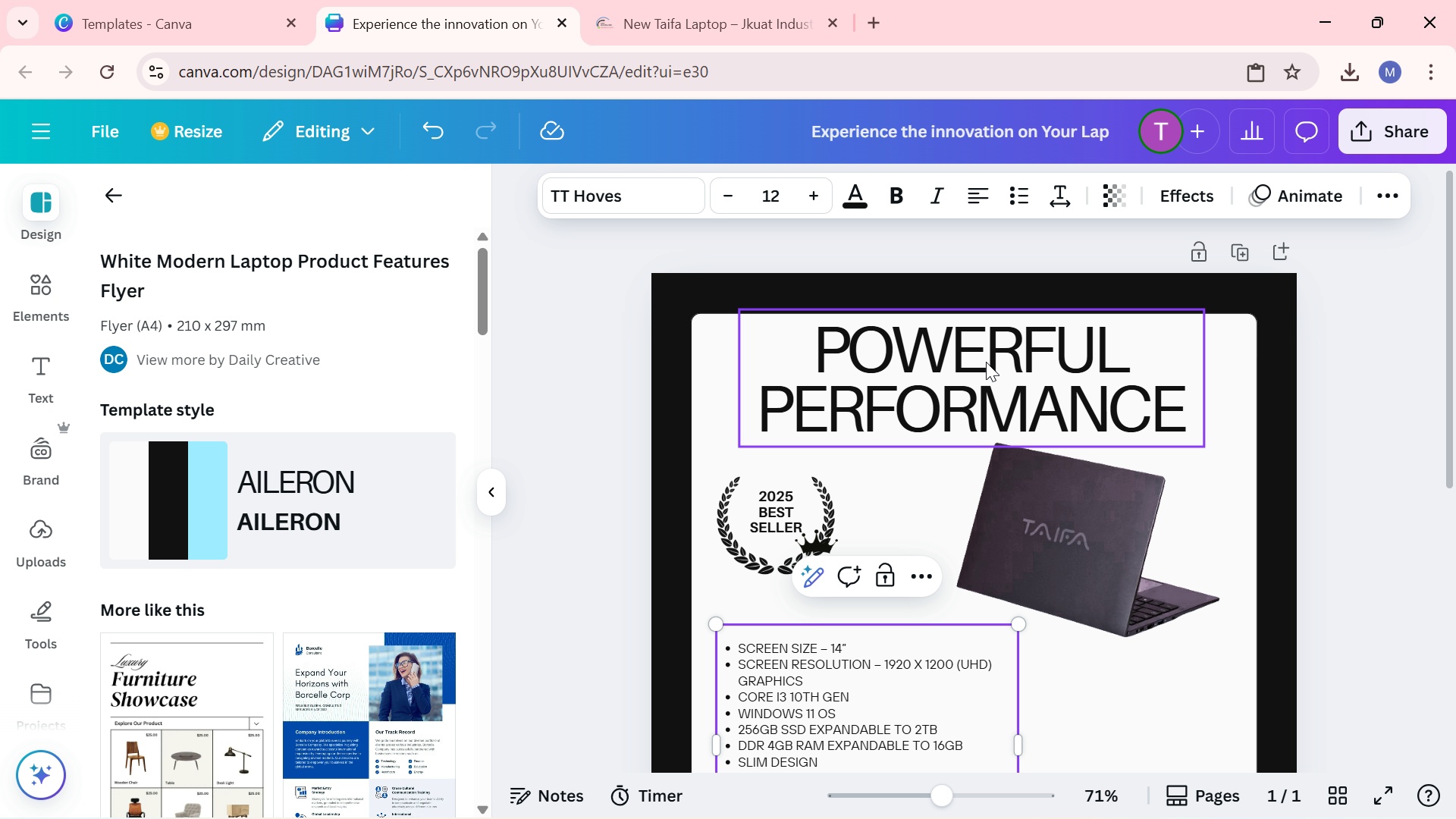 
double_click([986, 362])
 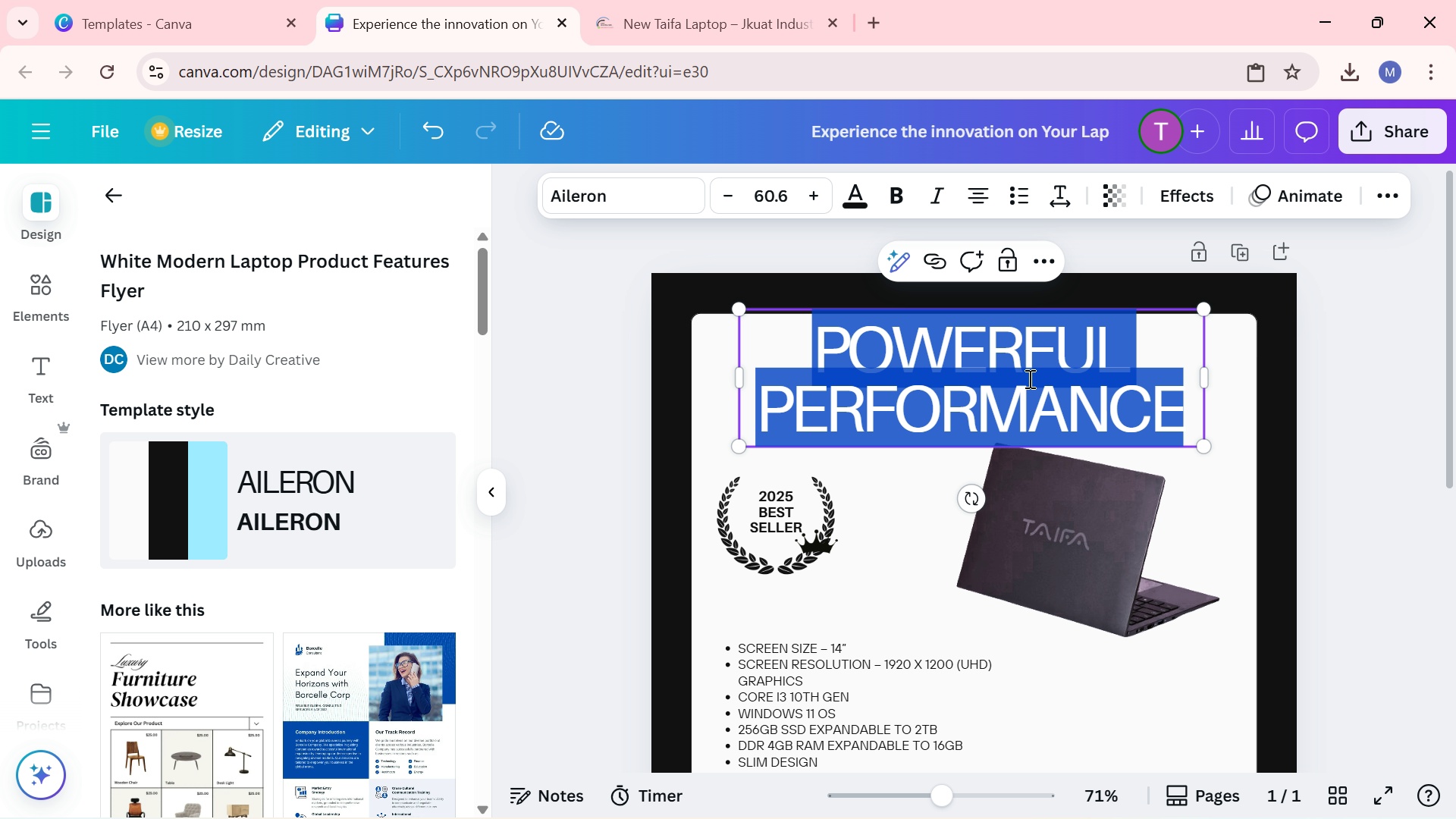 
right_click([1028, 378])
 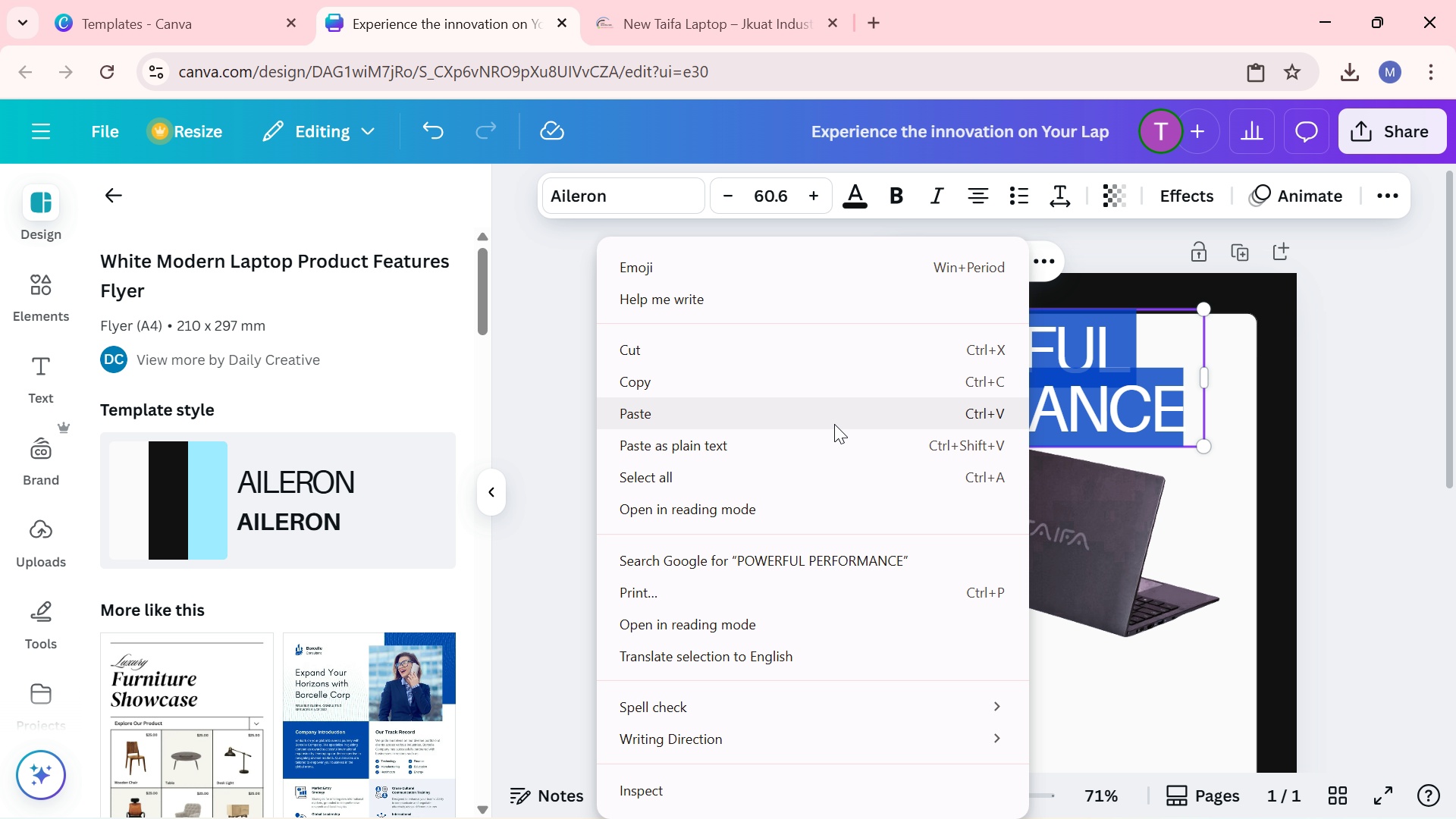 
left_click([833, 422])
 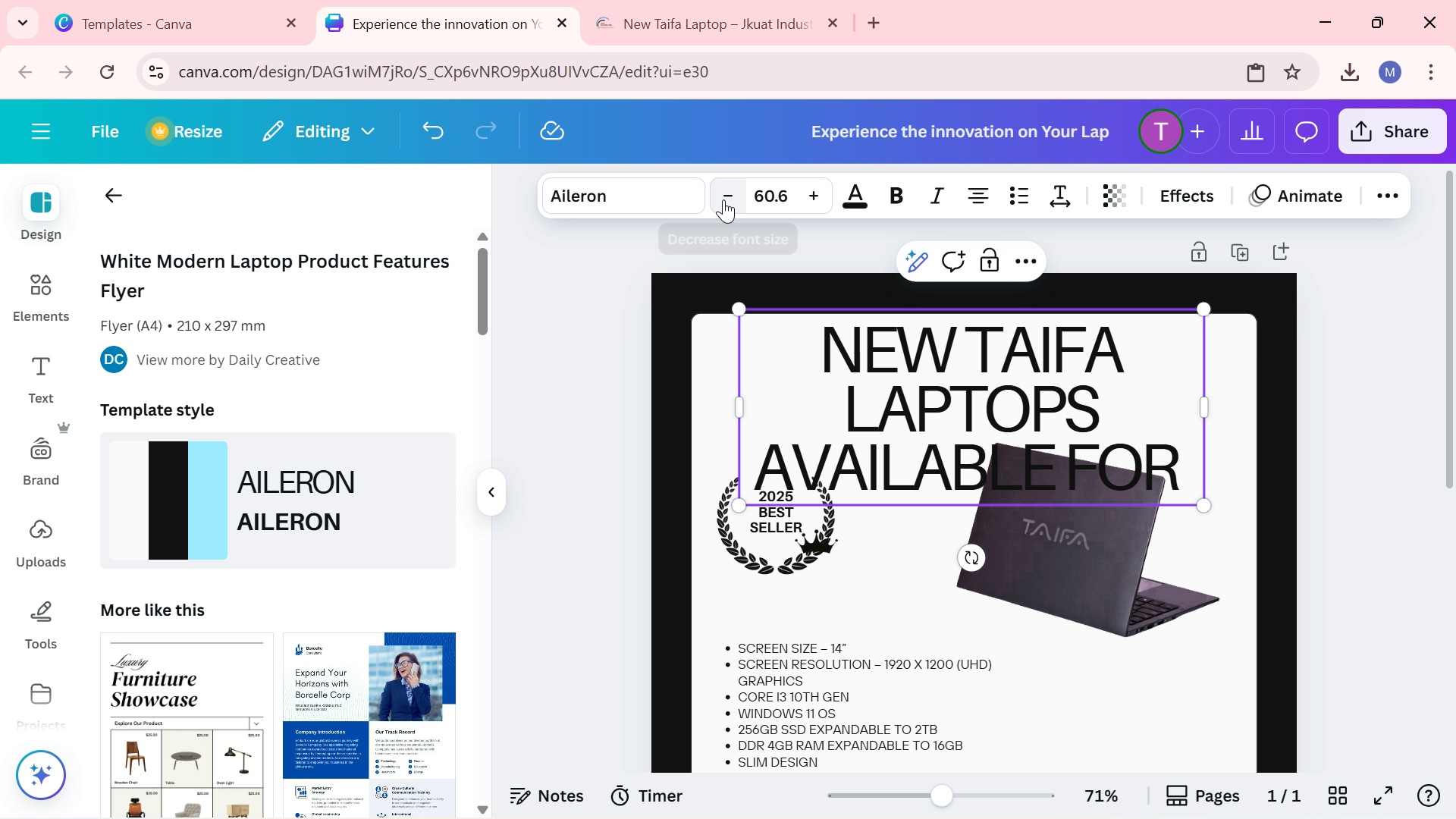 
double_click([723, 199])
 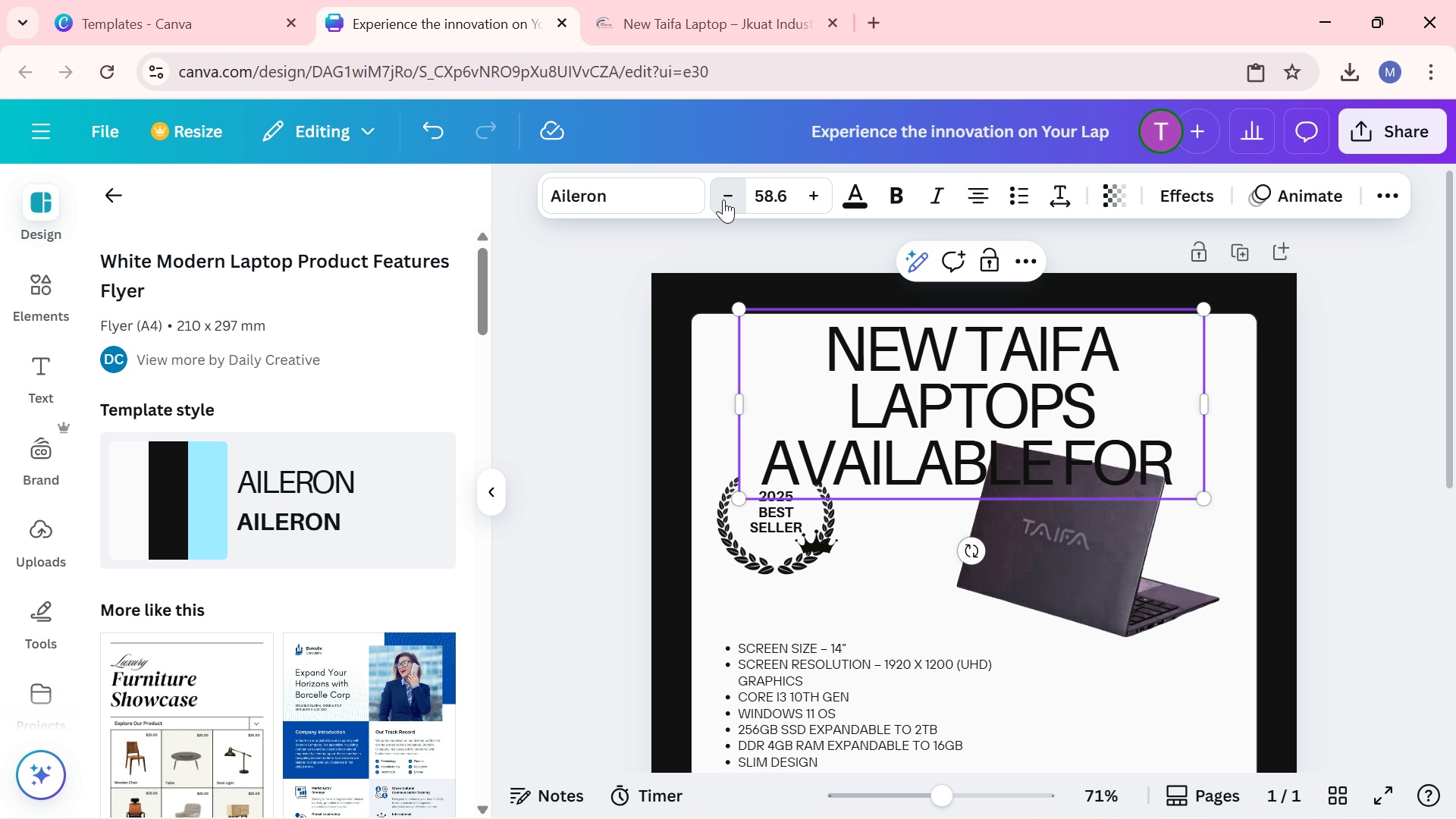 
triple_click([723, 199])
 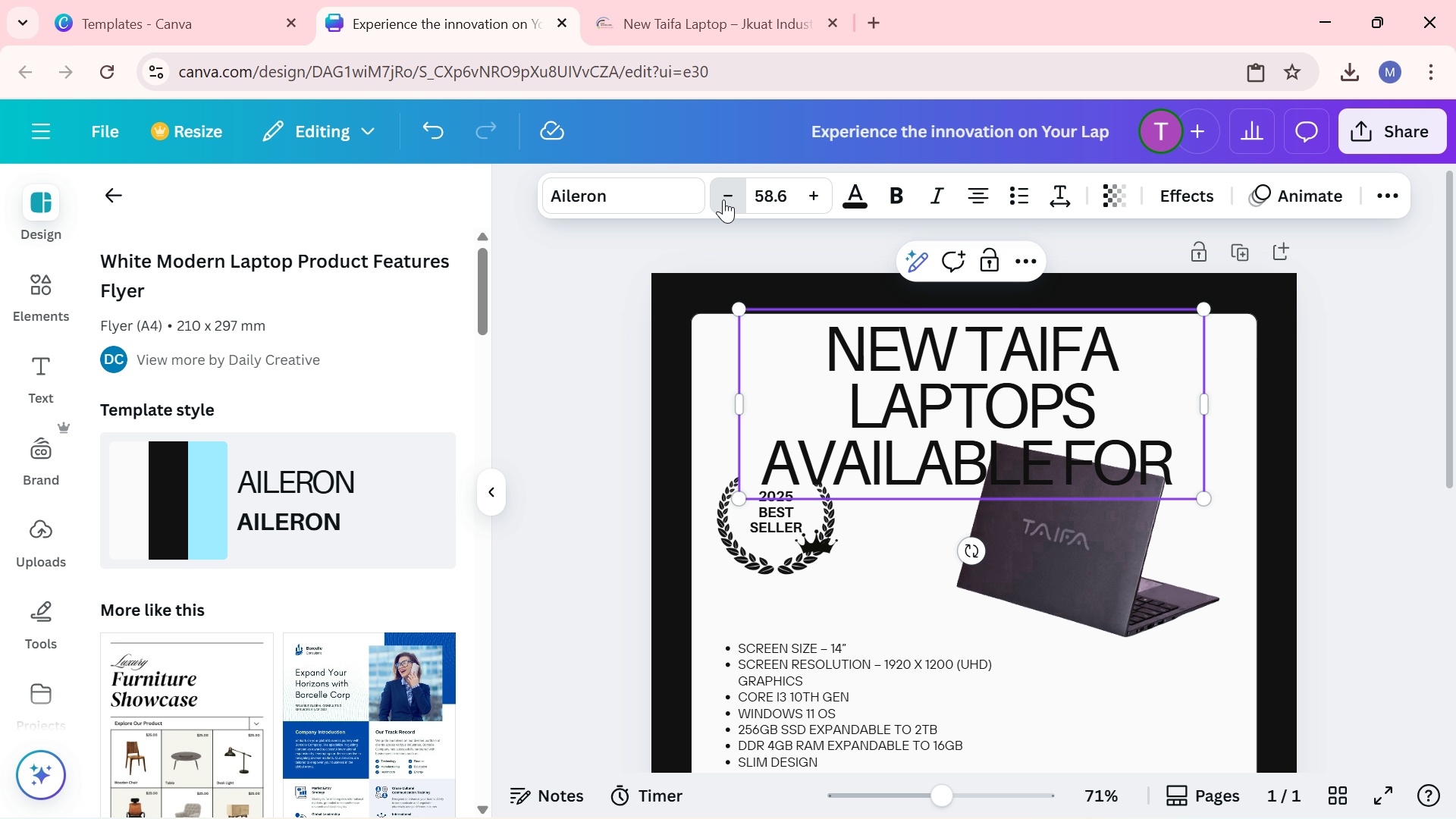 
triple_click([723, 199])
 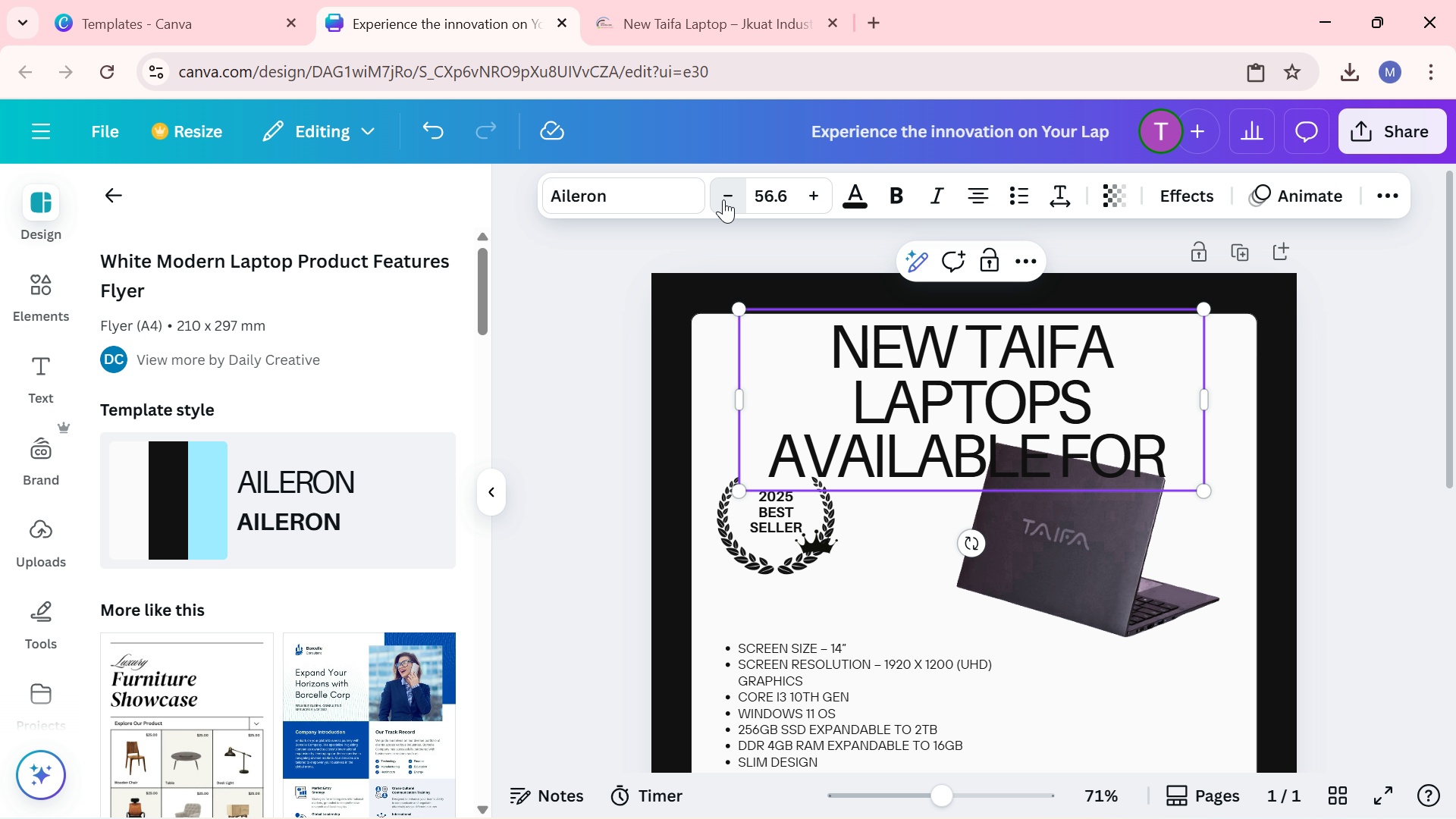 
triple_click([723, 199])
 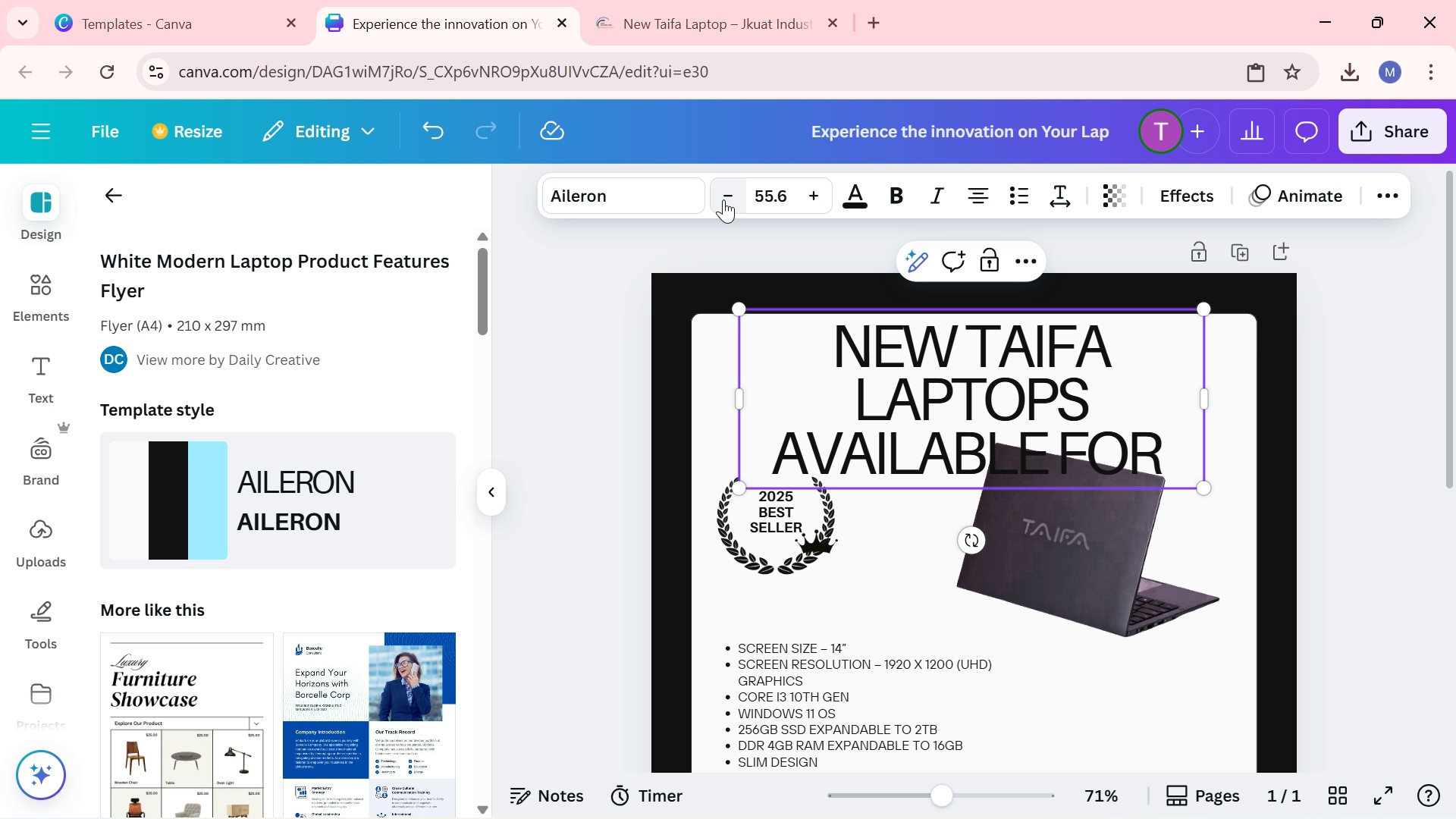 
triple_click([723, 199])
 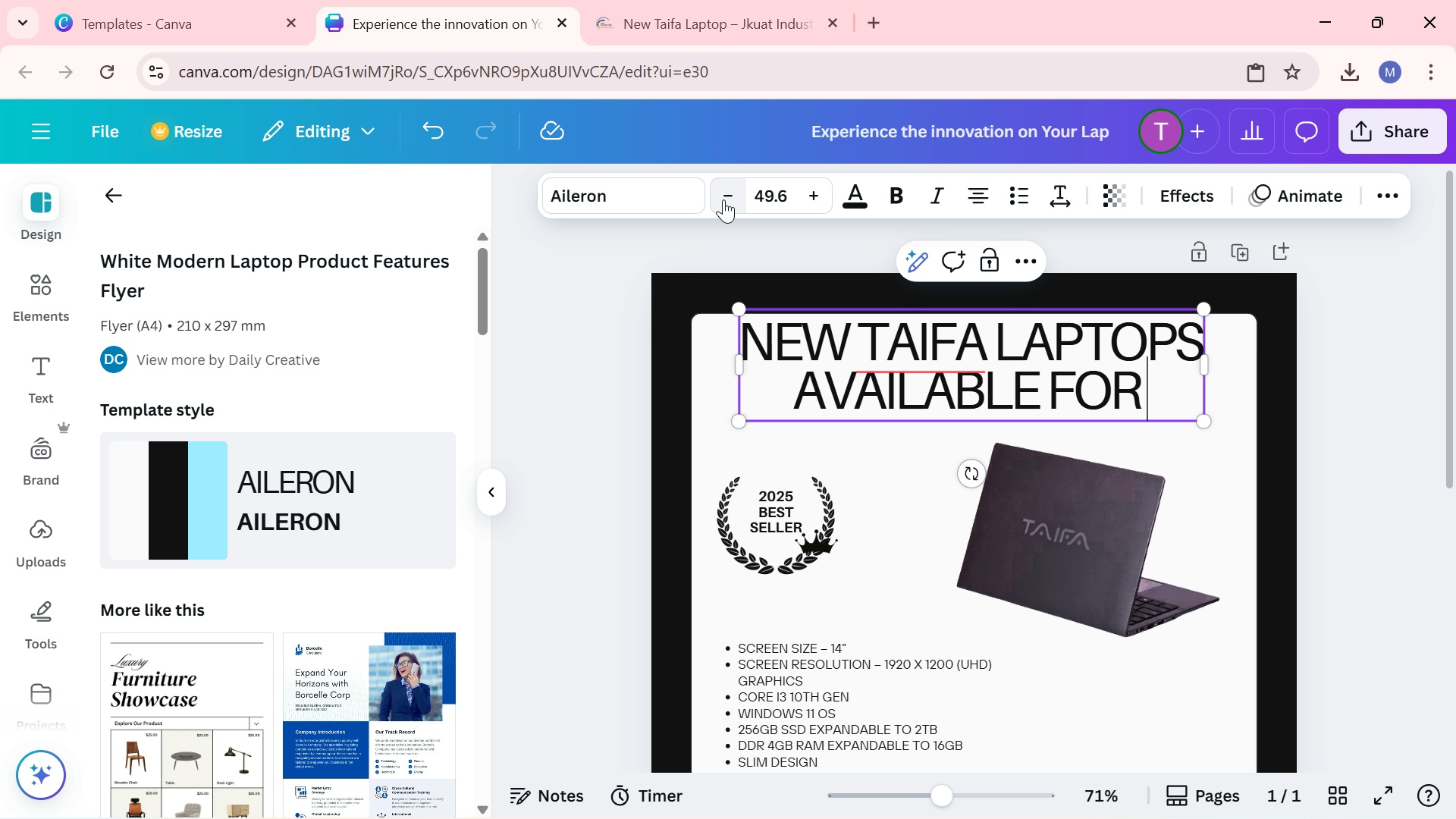 
triple_click([723, 199])
 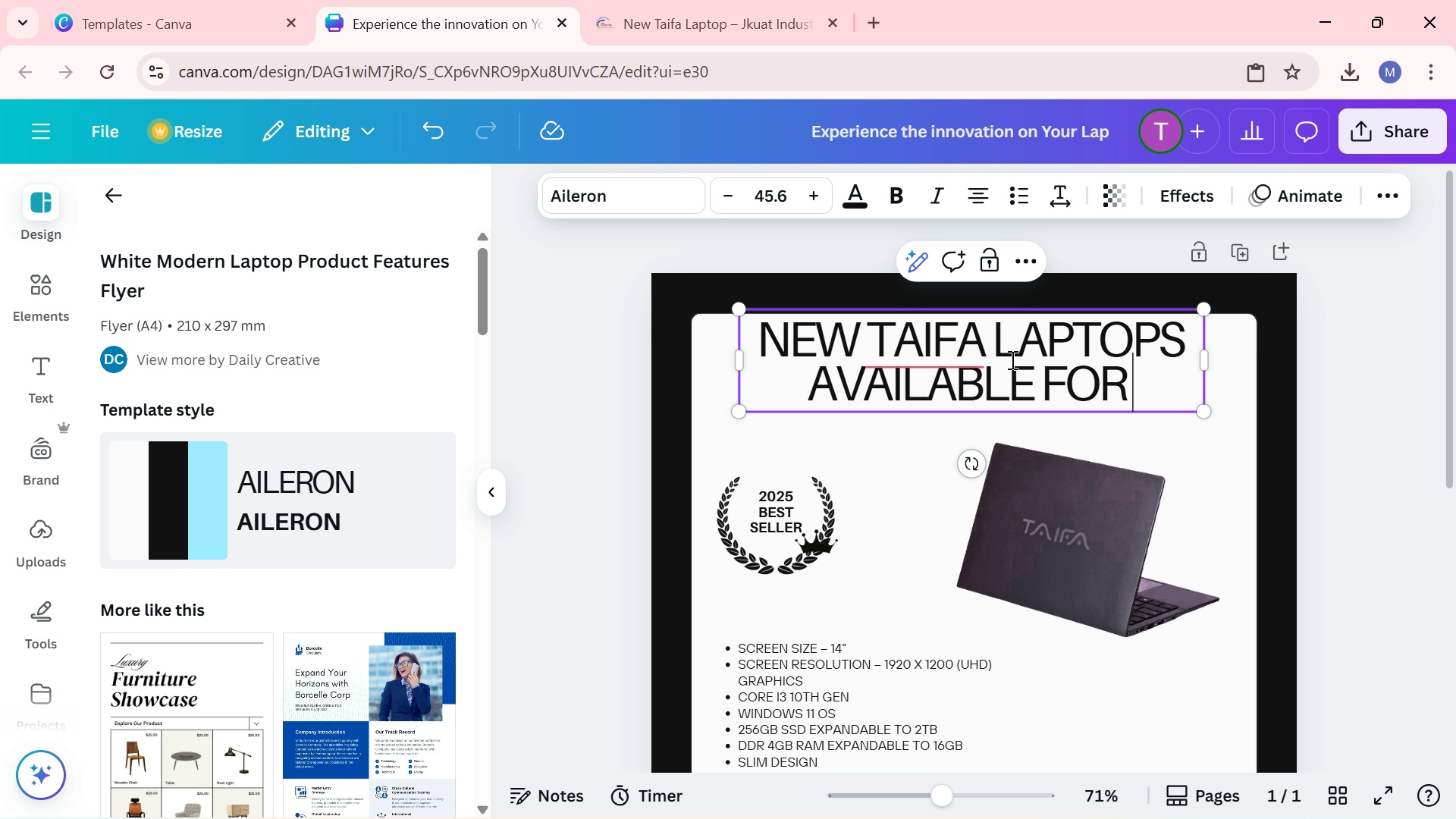 
left_click_drag(start_coordinate=[863, 334], to_coordinate=[770, 340])
 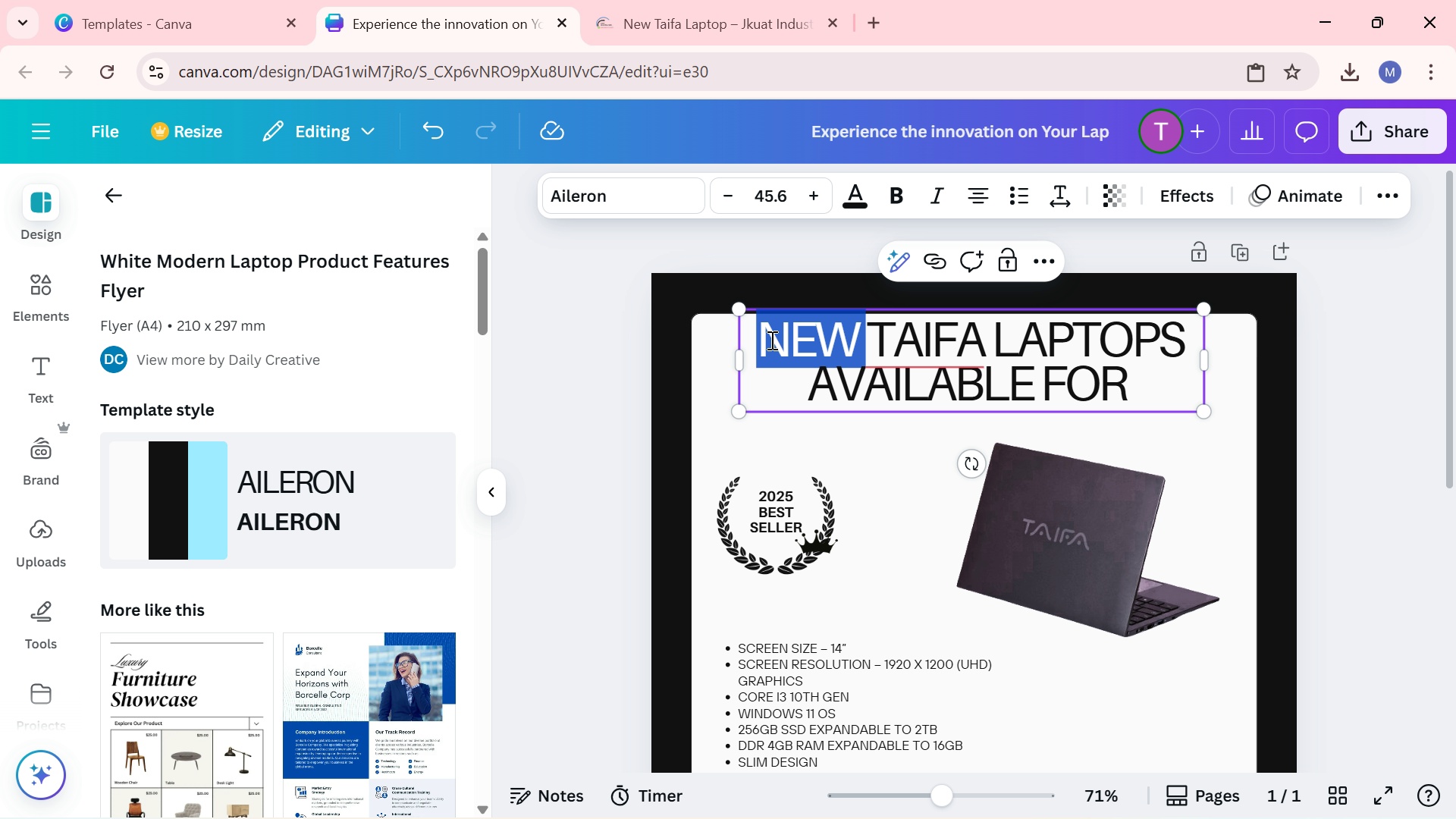 
key(Backspace)
 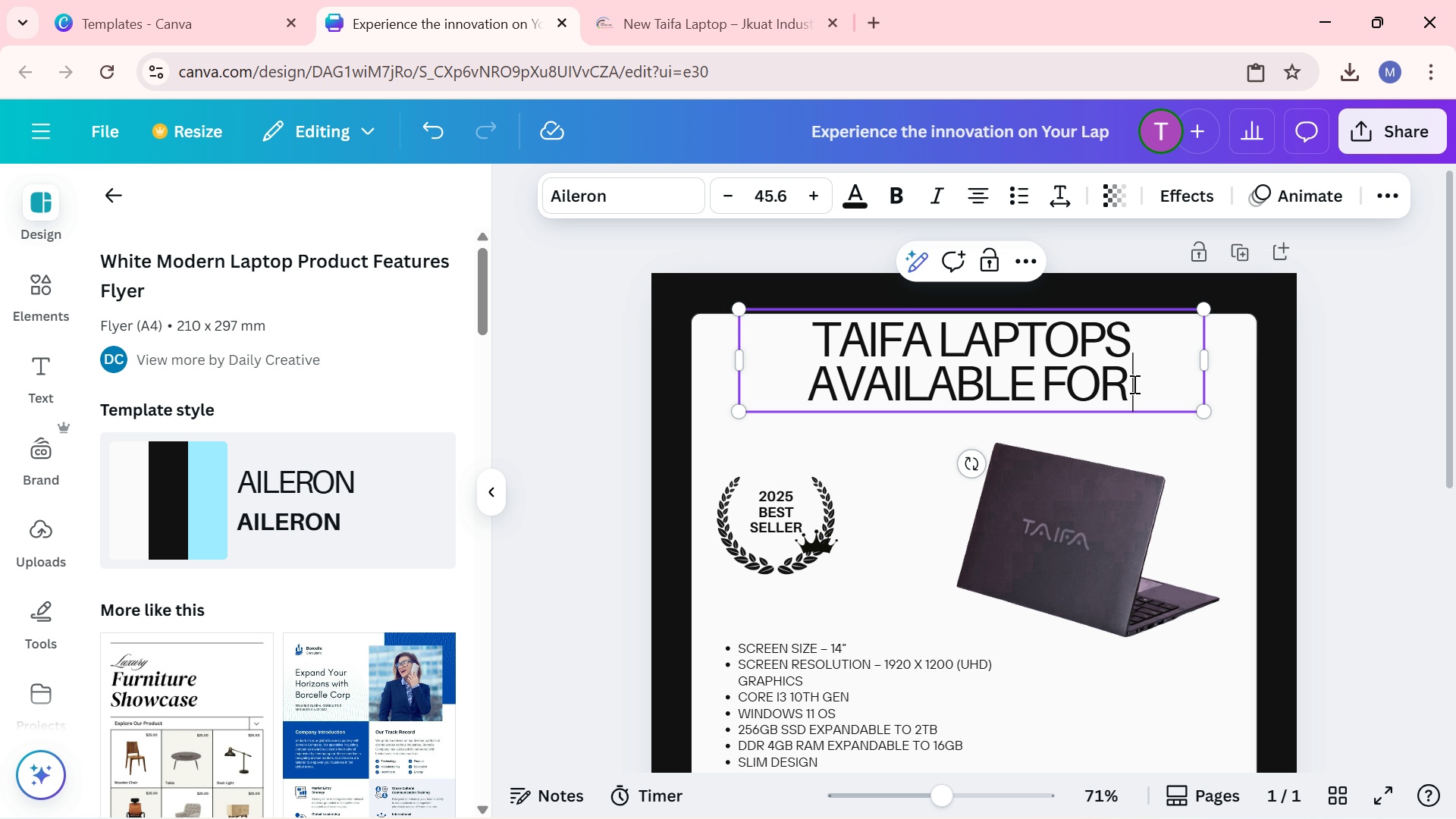 
type(sale)
 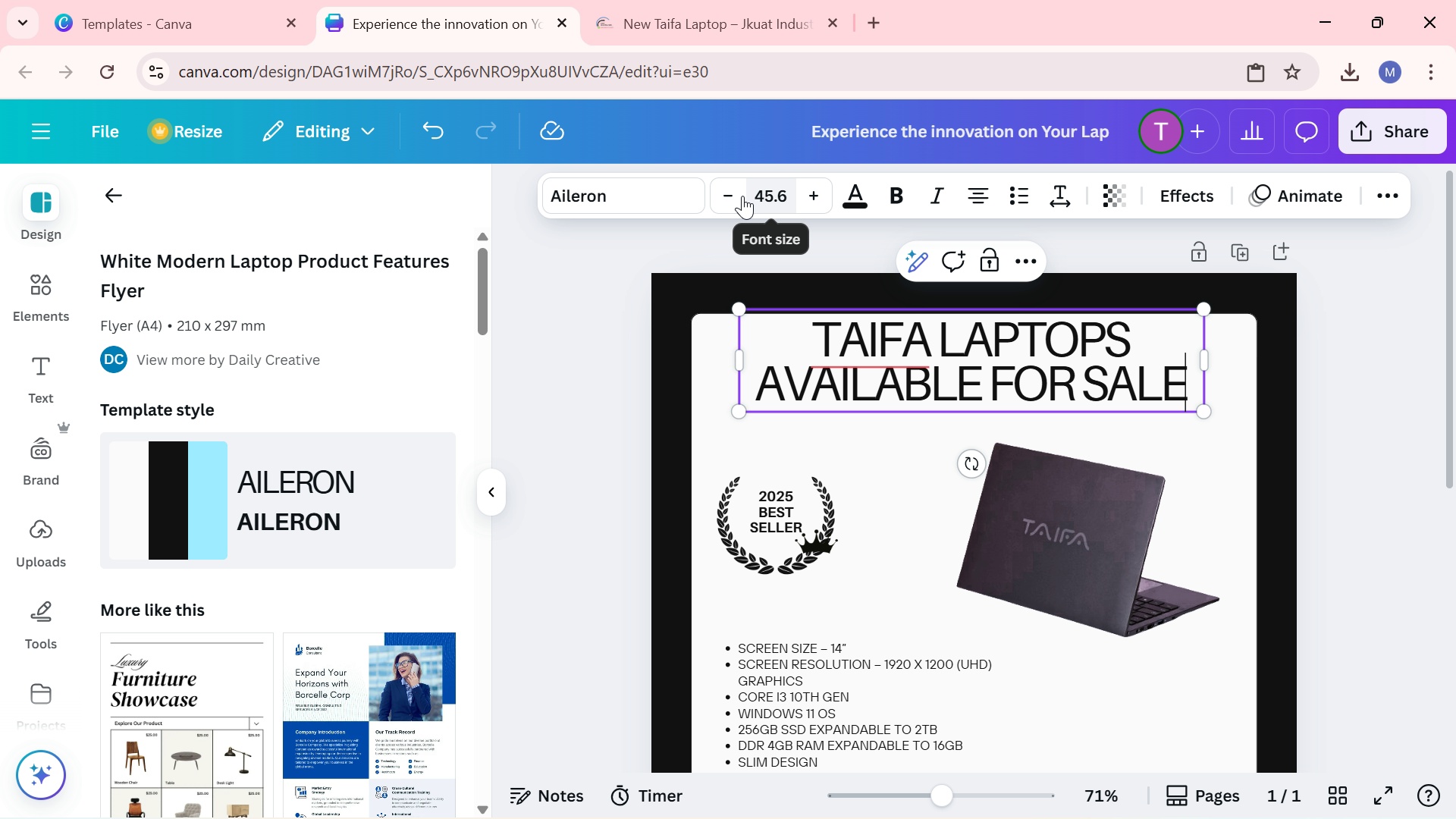 
double_click([722, 199])
 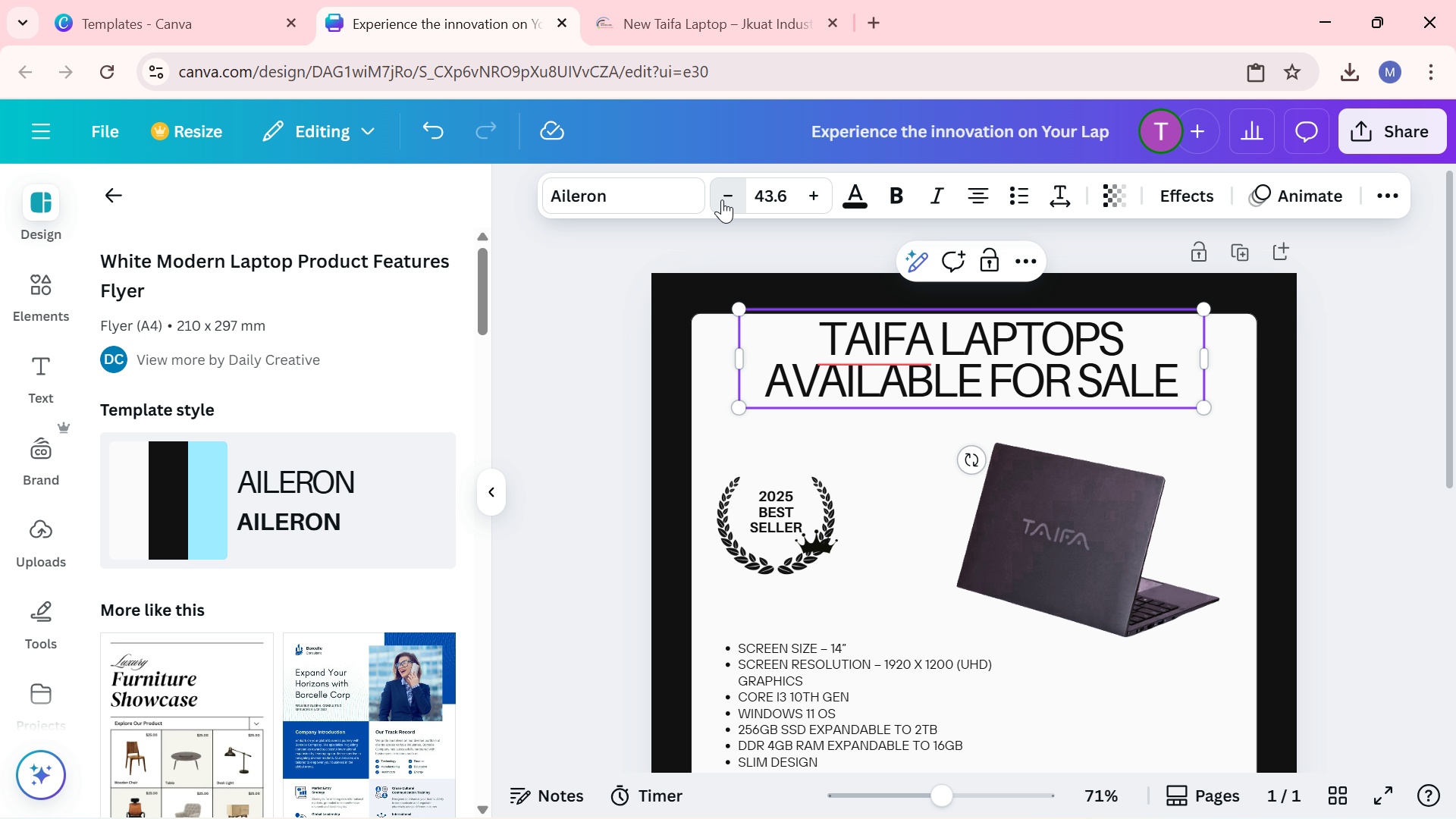 
triple_click([722, 199])
 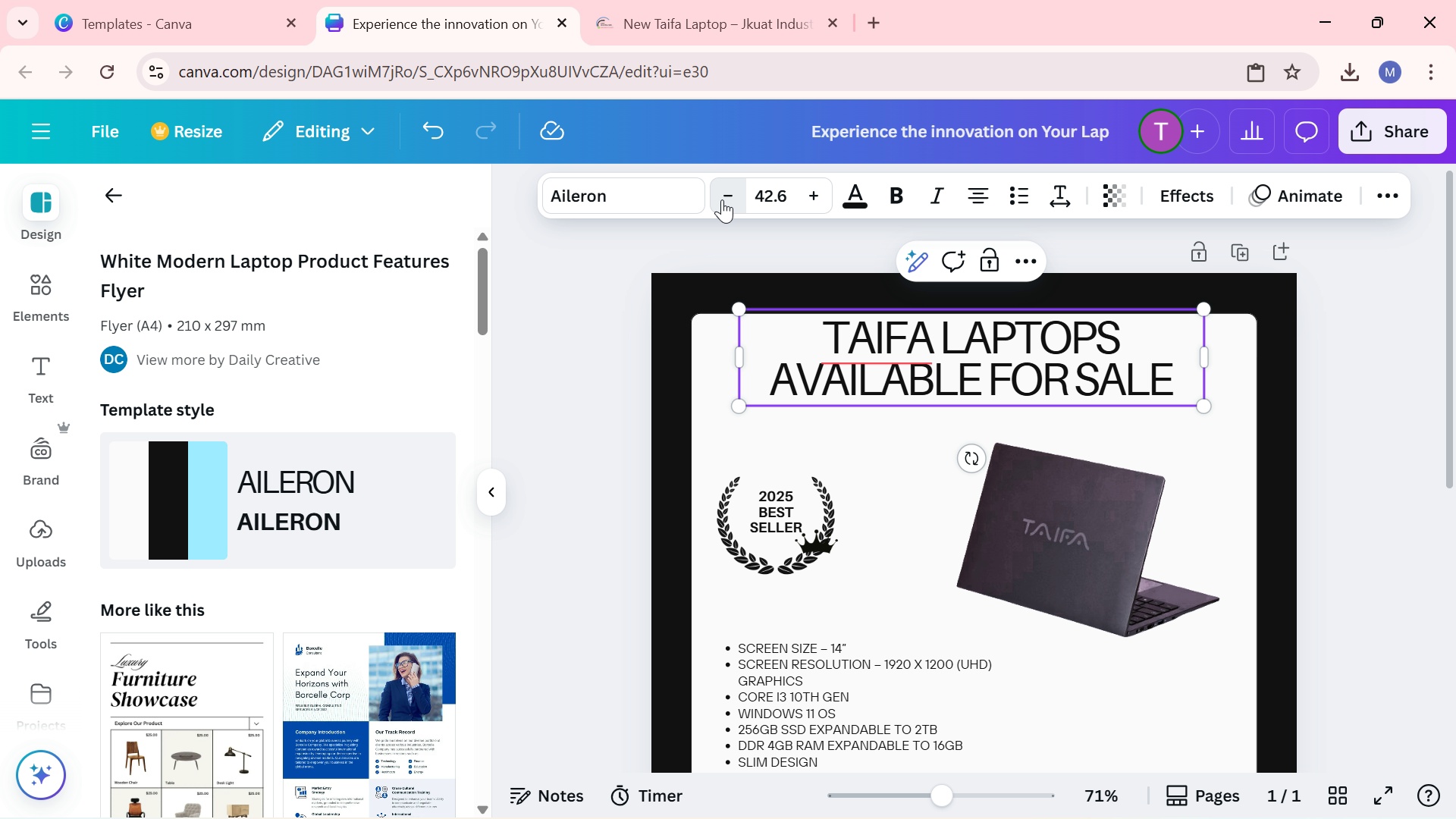 
triple_click([722, 199])
 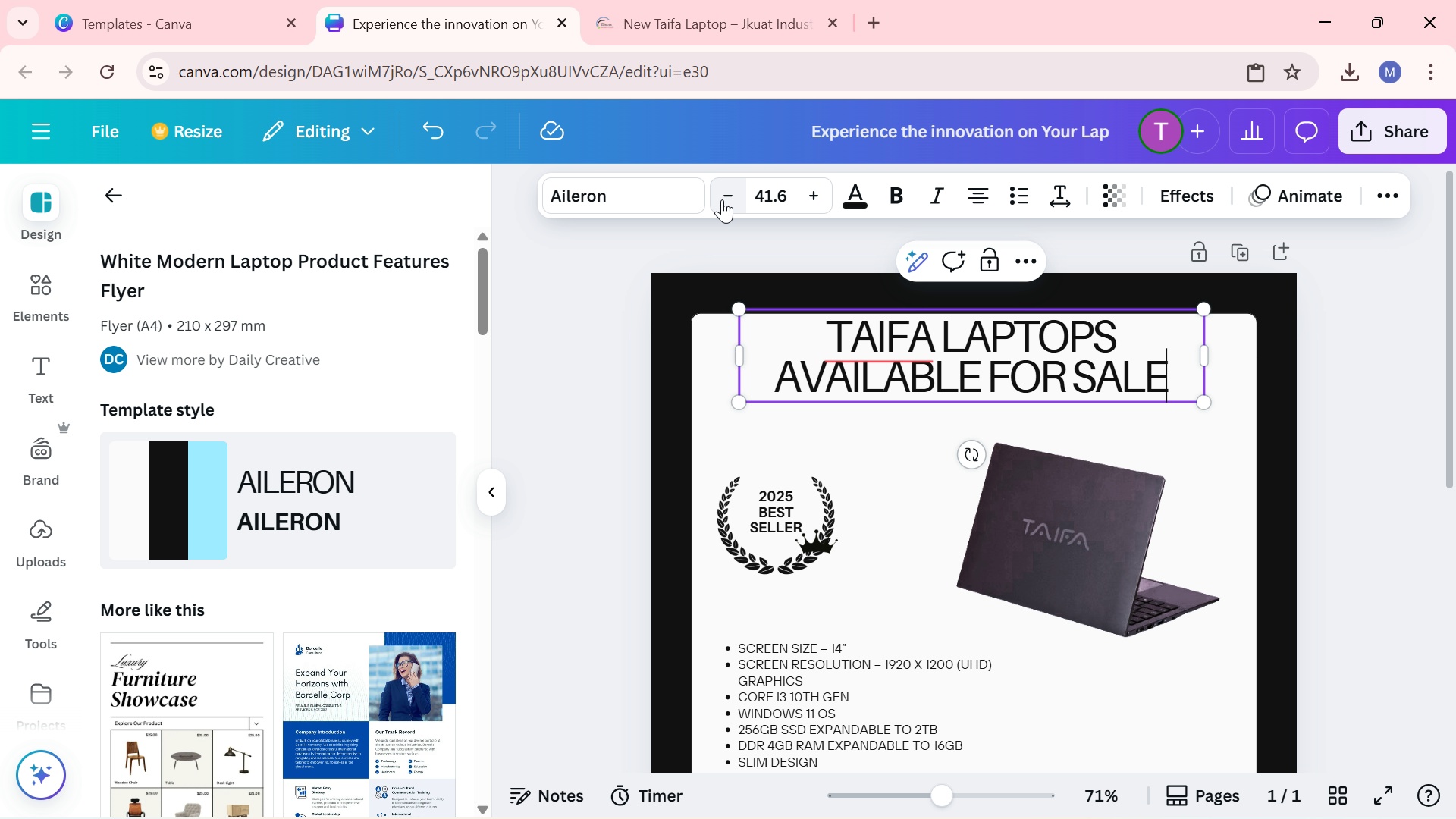 
triple_click([722, 199])
 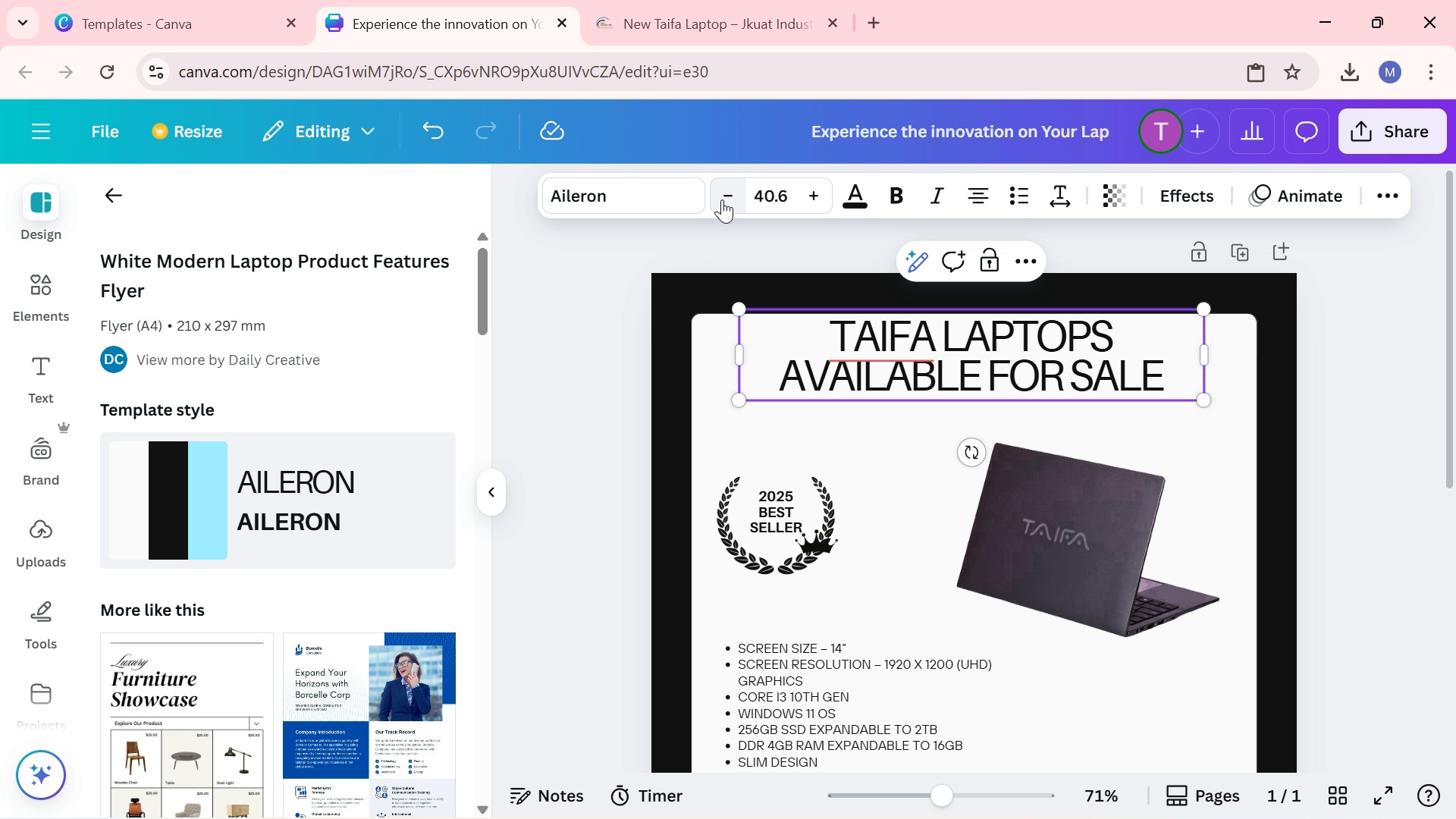 
triple_click([722, 199])
 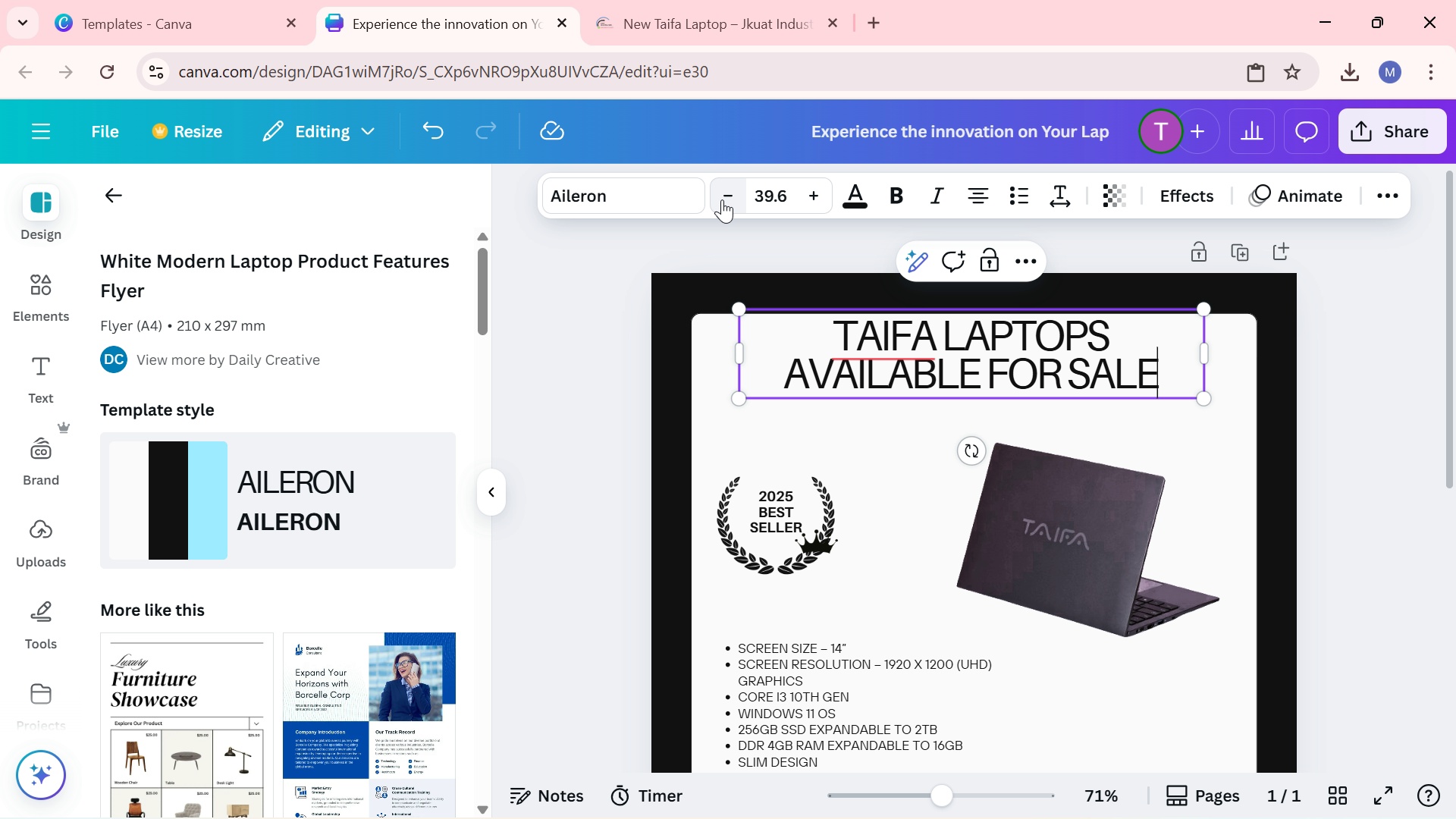 
triple_click([722, 199])
 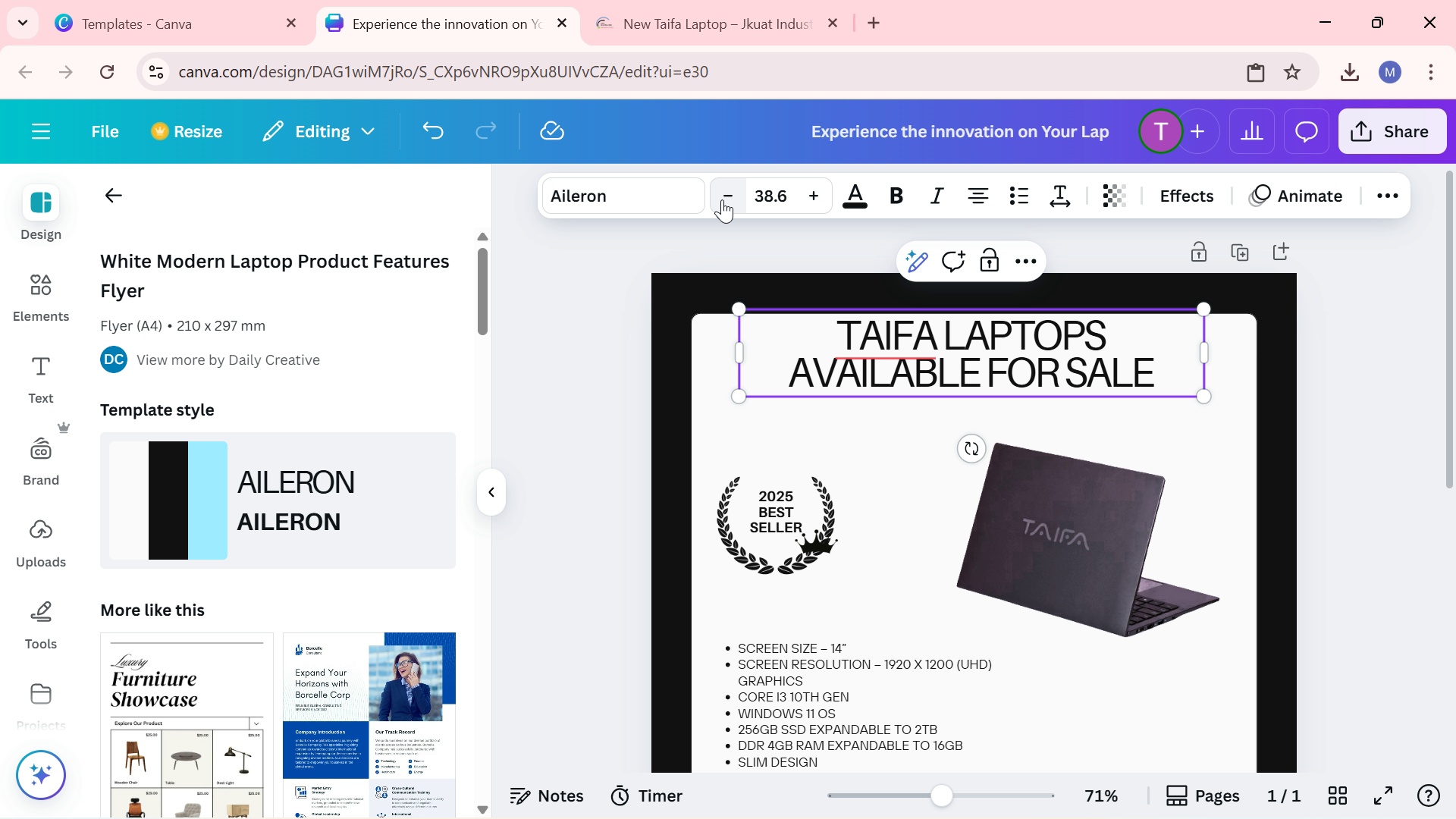 
triple_click([722, 199])
 